 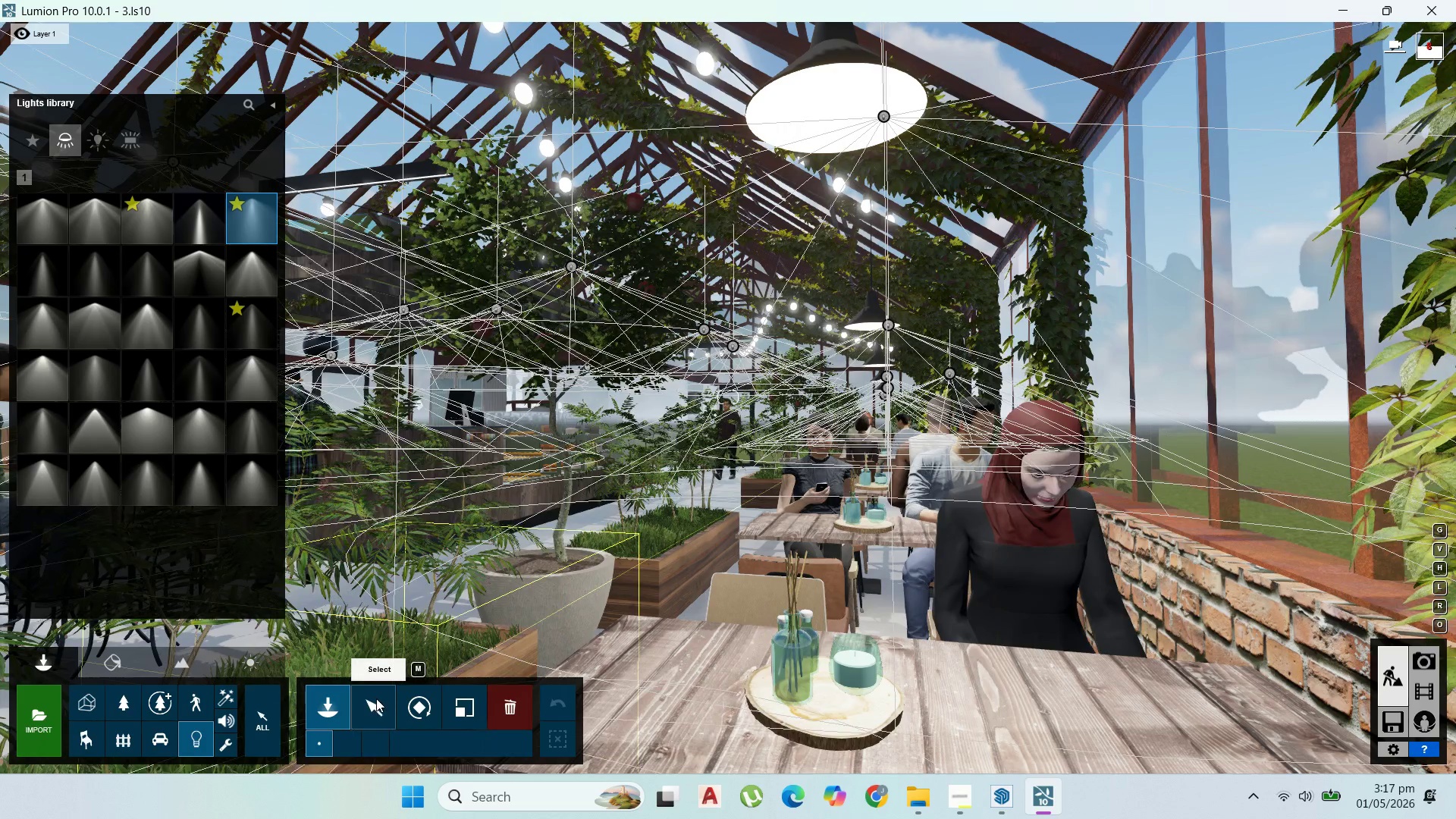 
mouse_move([83, 33])
 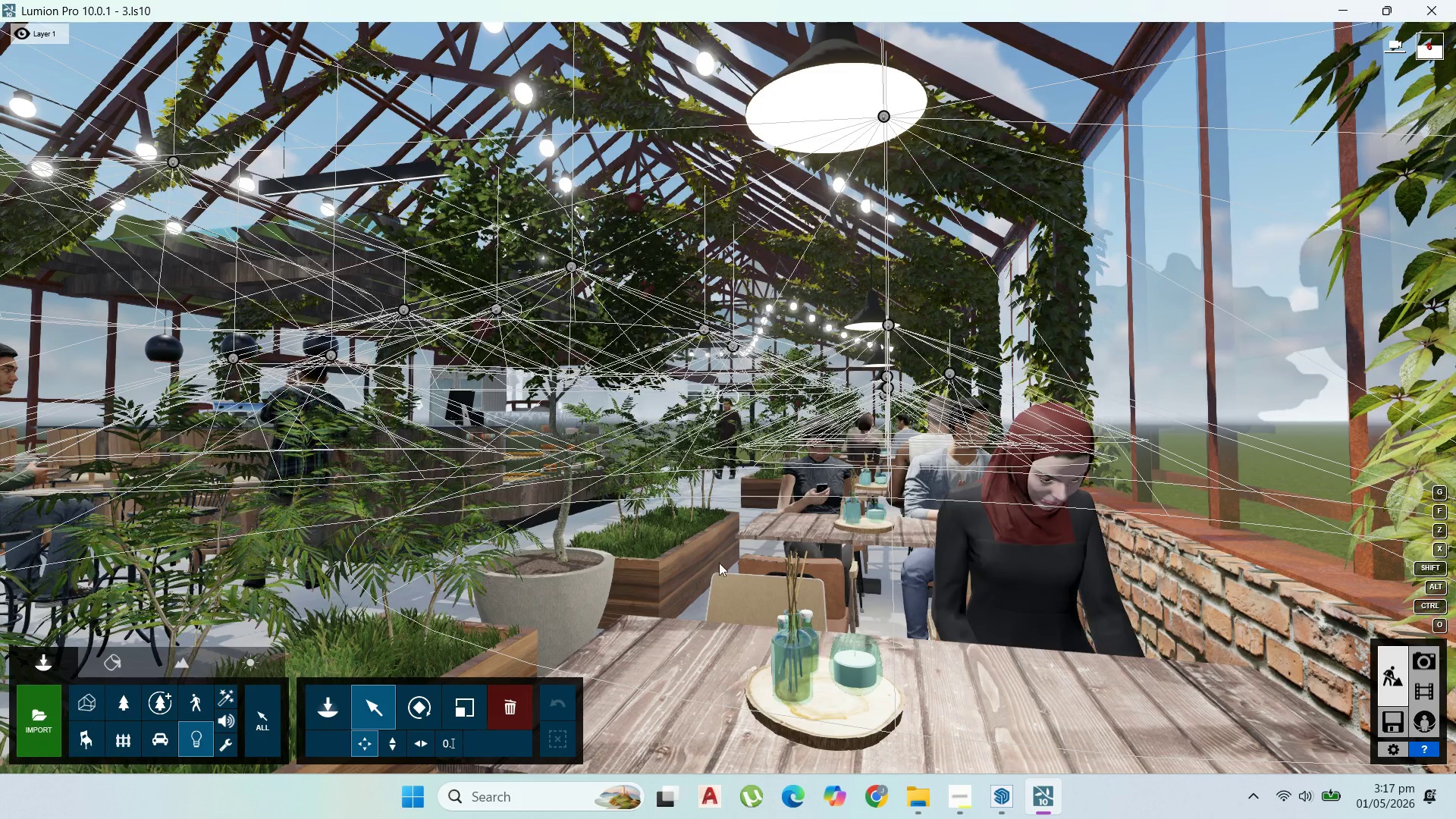 
wait(13.31)
 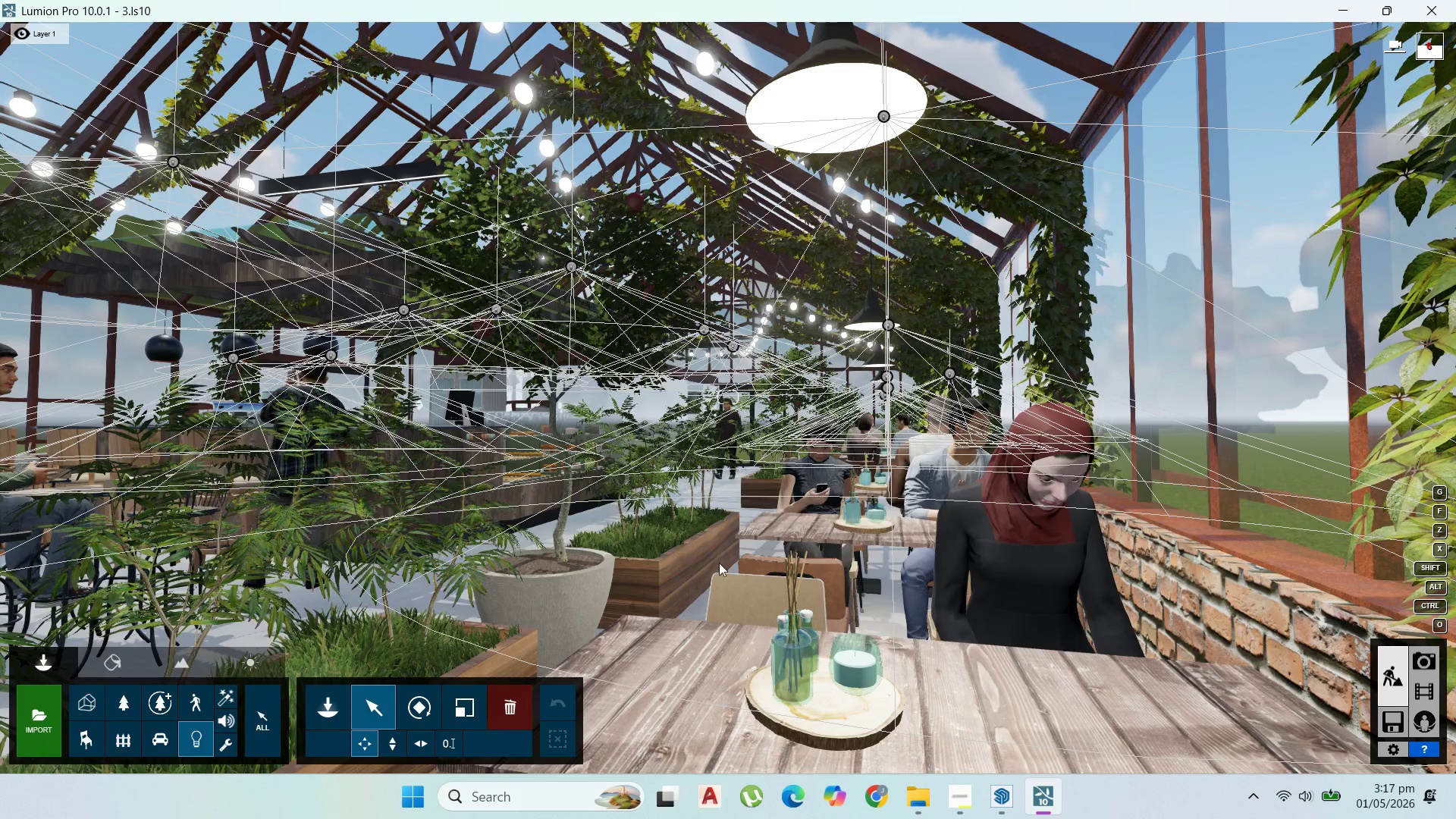 
left_click([881, 117])
 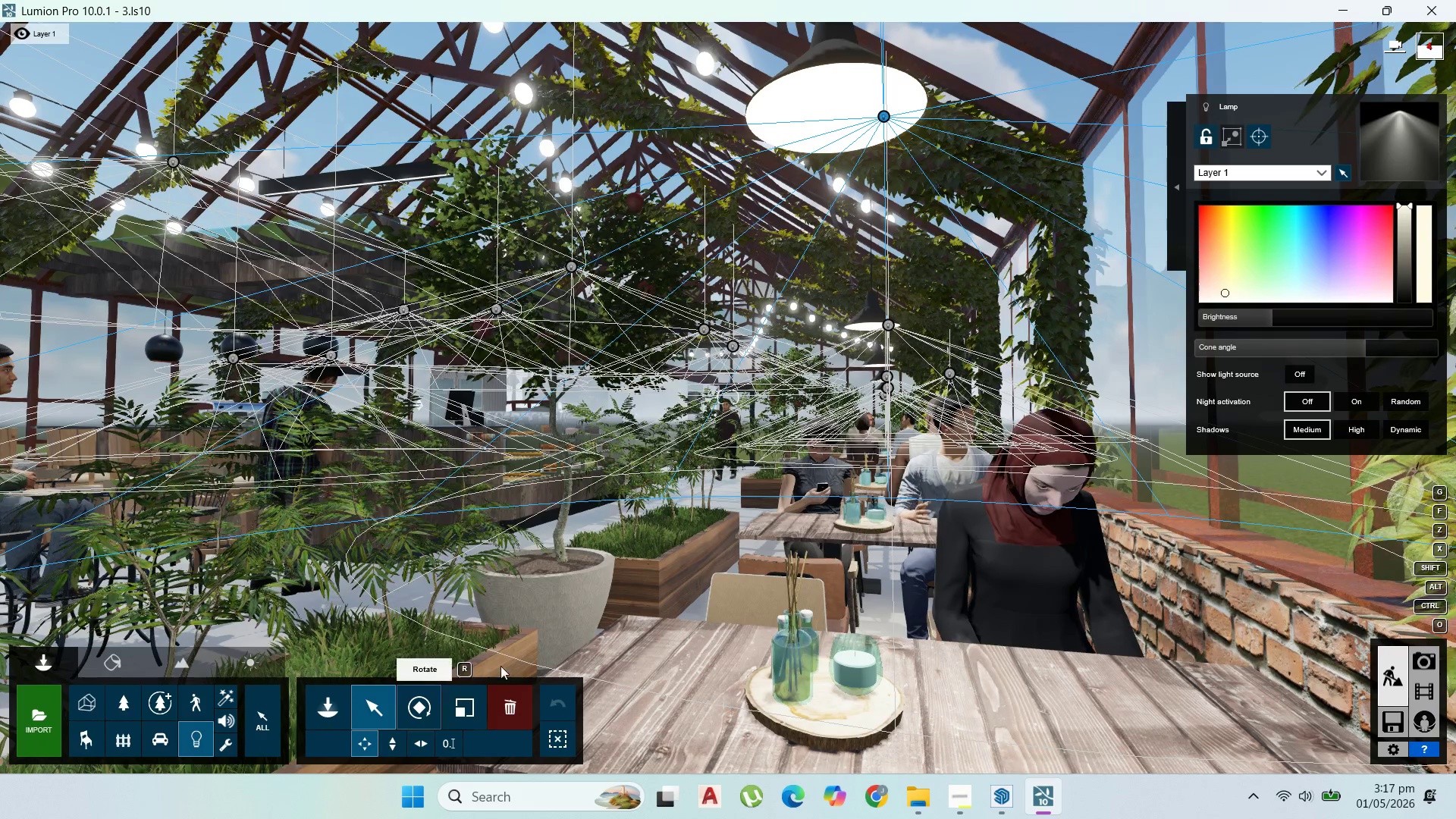 
left_click([1172, 153])
 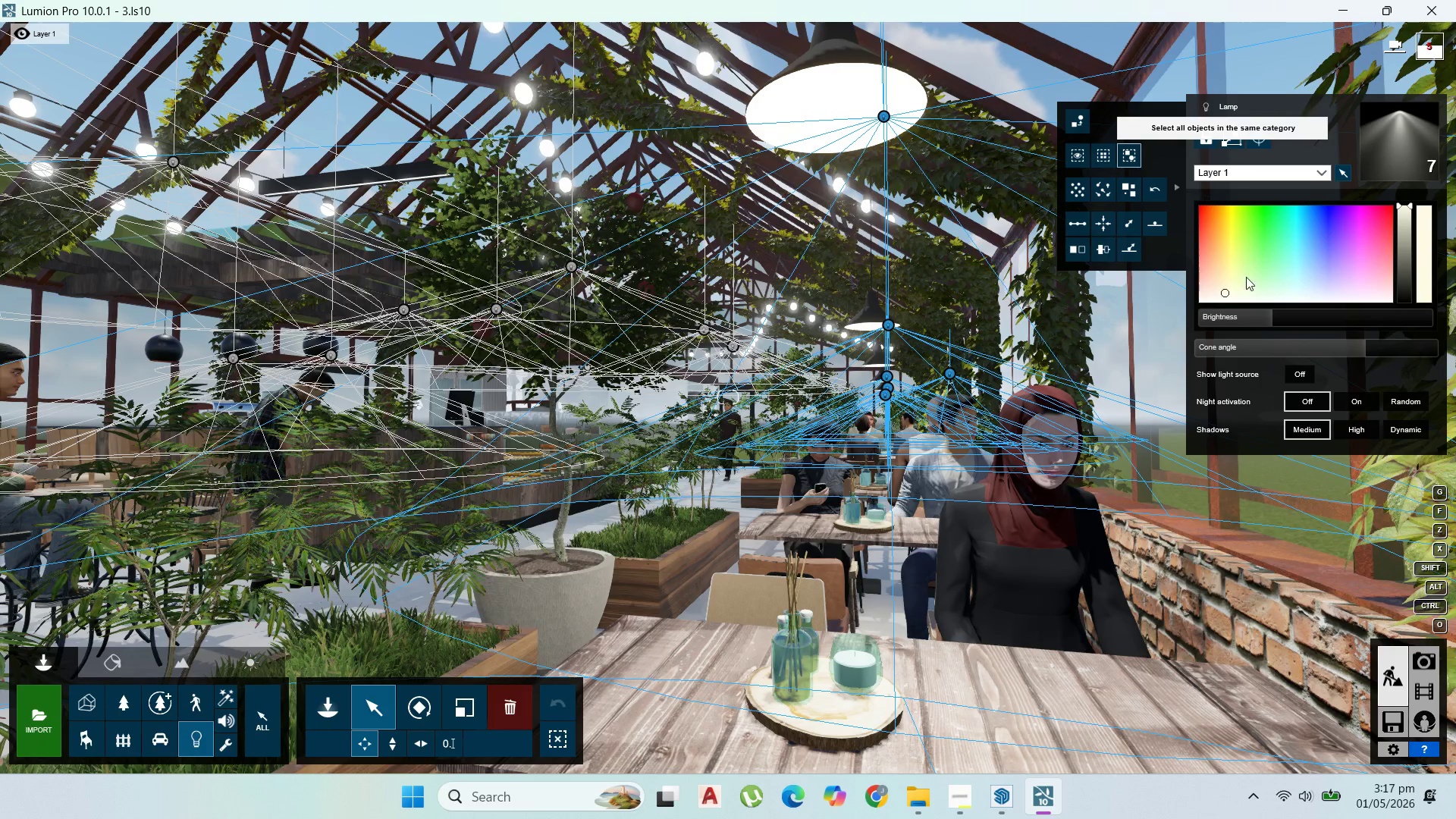 
wait(6.0)
 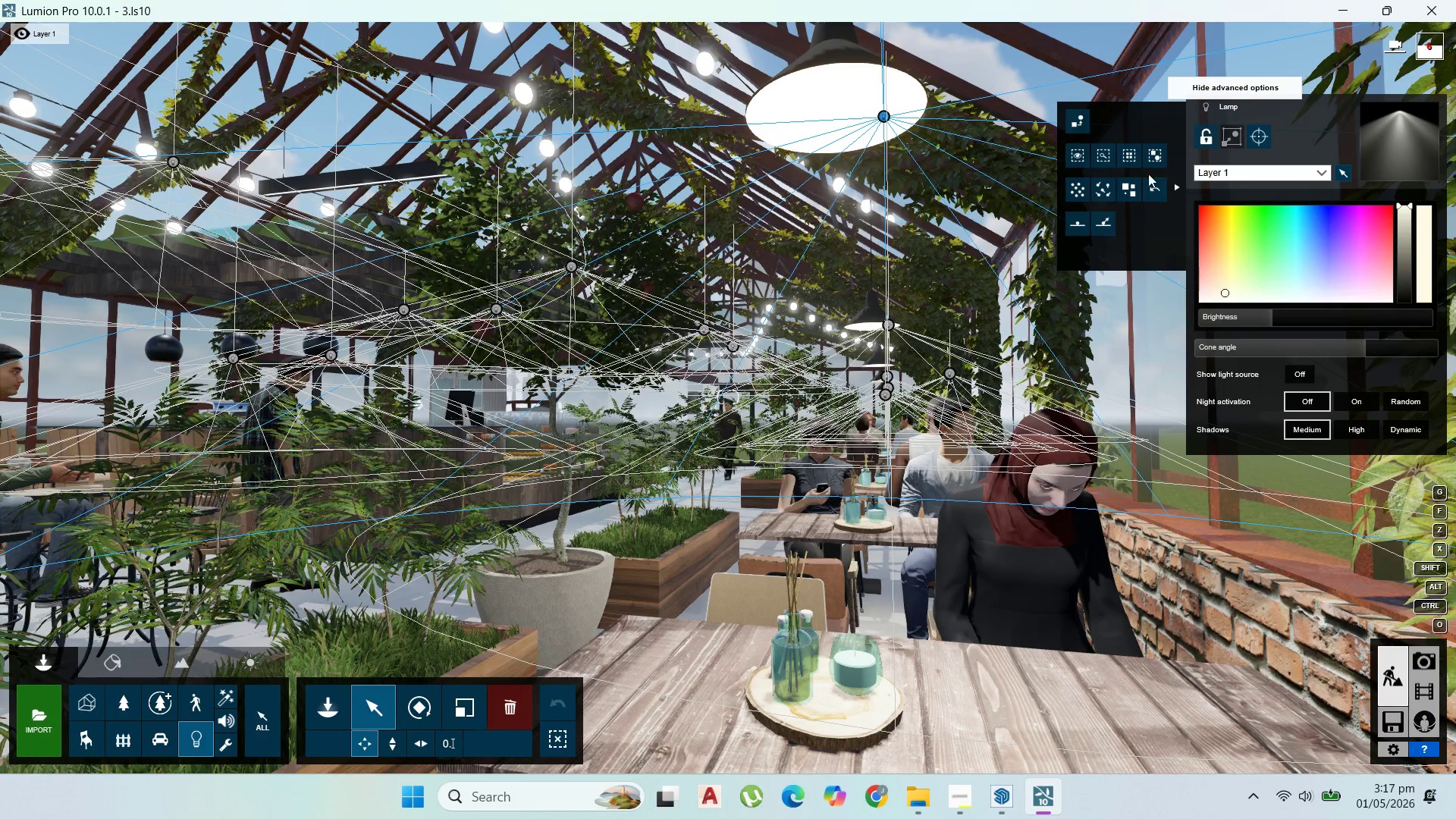 
left_click_drag(start_coordinate=[1222, 257], to_coordinate=[1220, 264])
 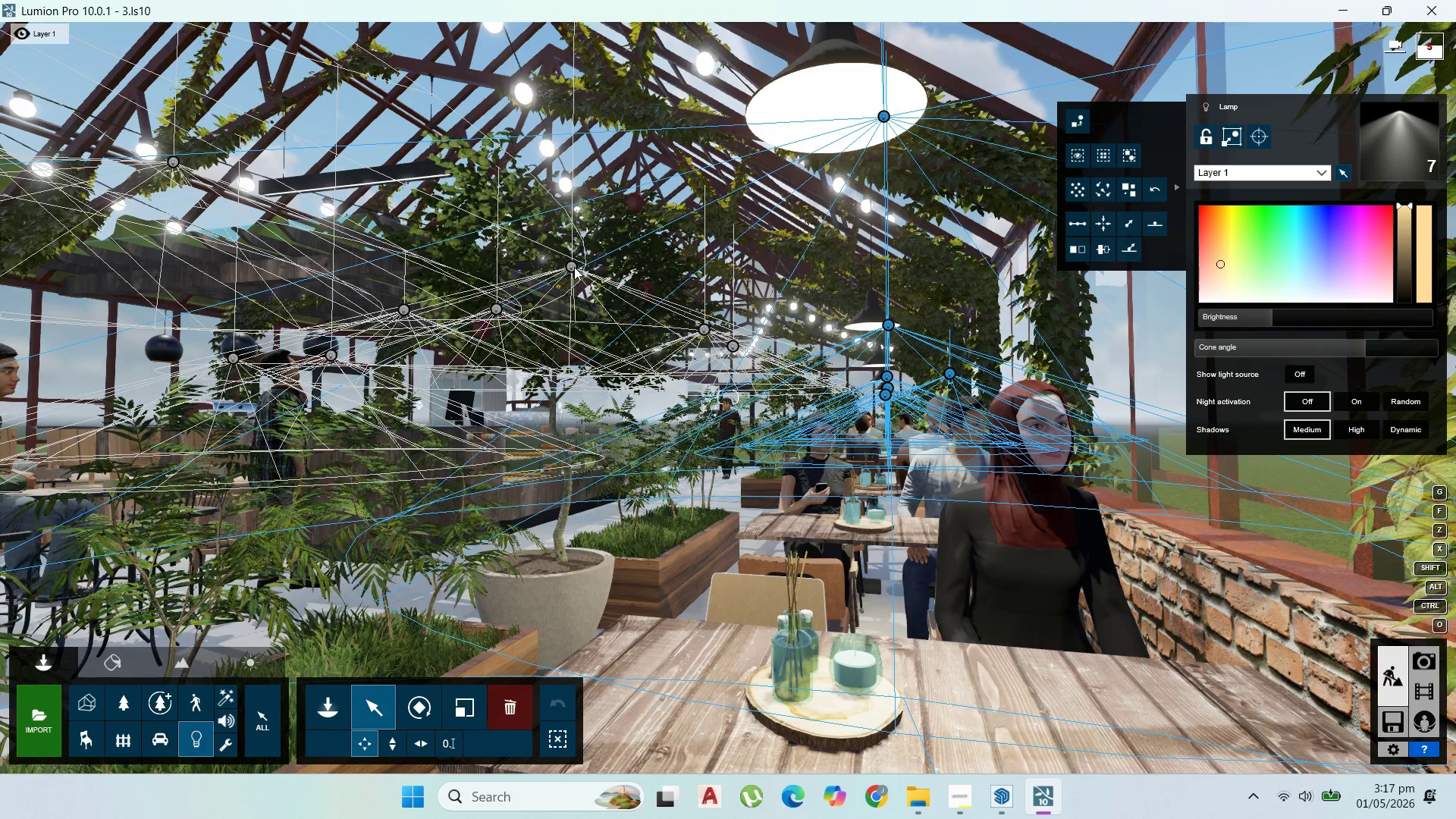 
left_click([572, 267])
 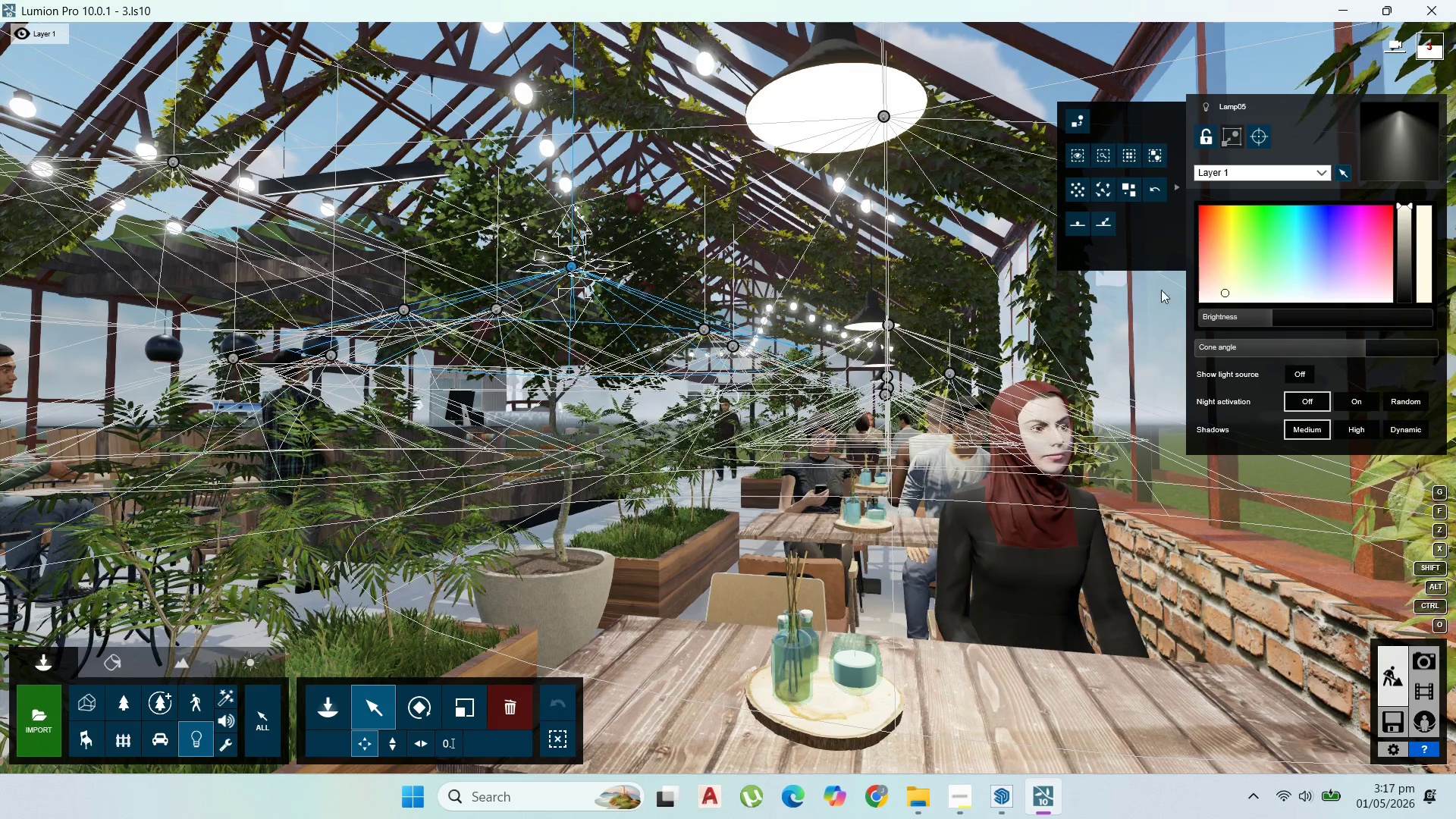 
left_click([1131, 156])
 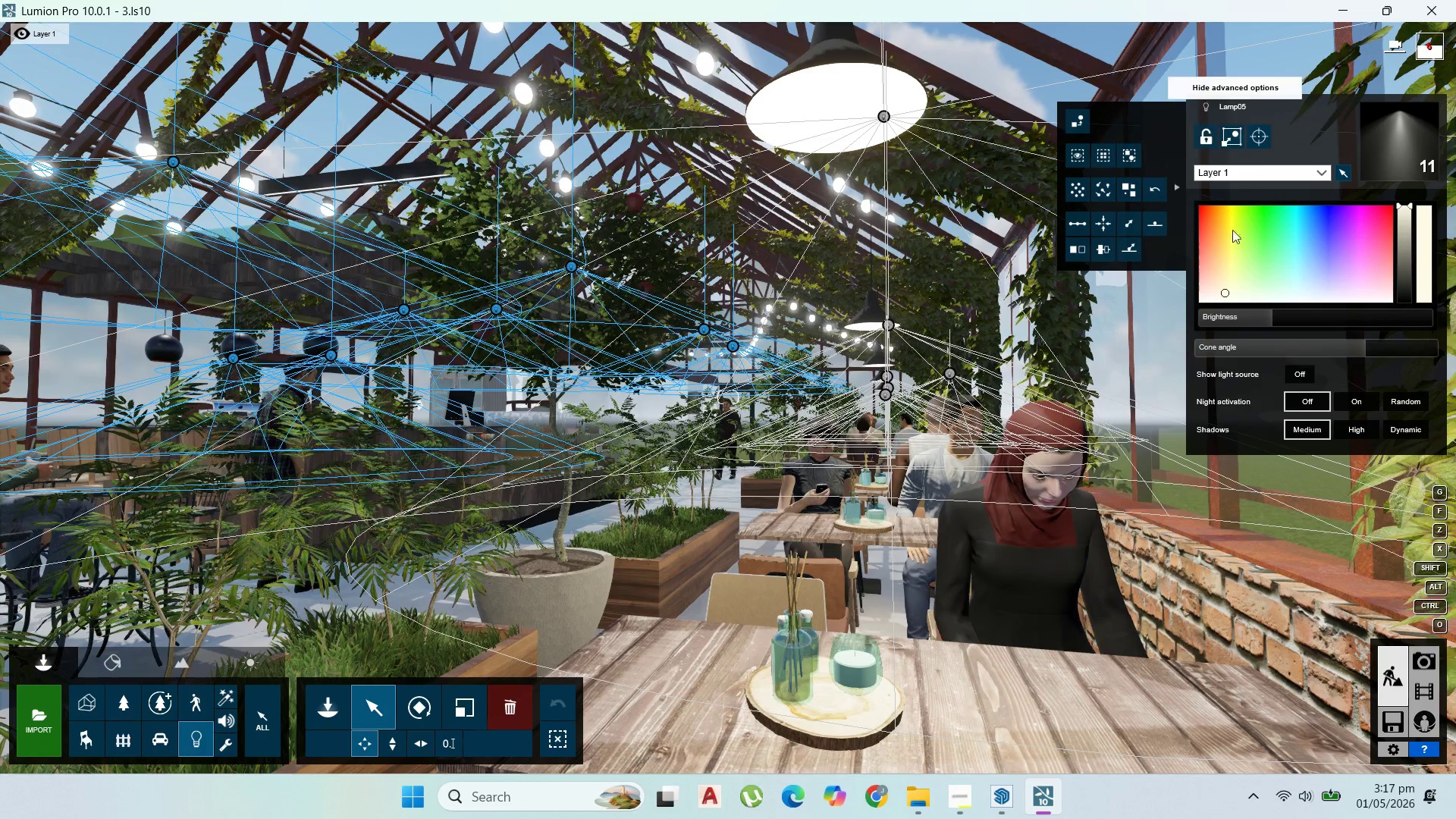 
left_click_drag(start_coordinate=[1226, 263], to_coordinate=[1222, 264])
 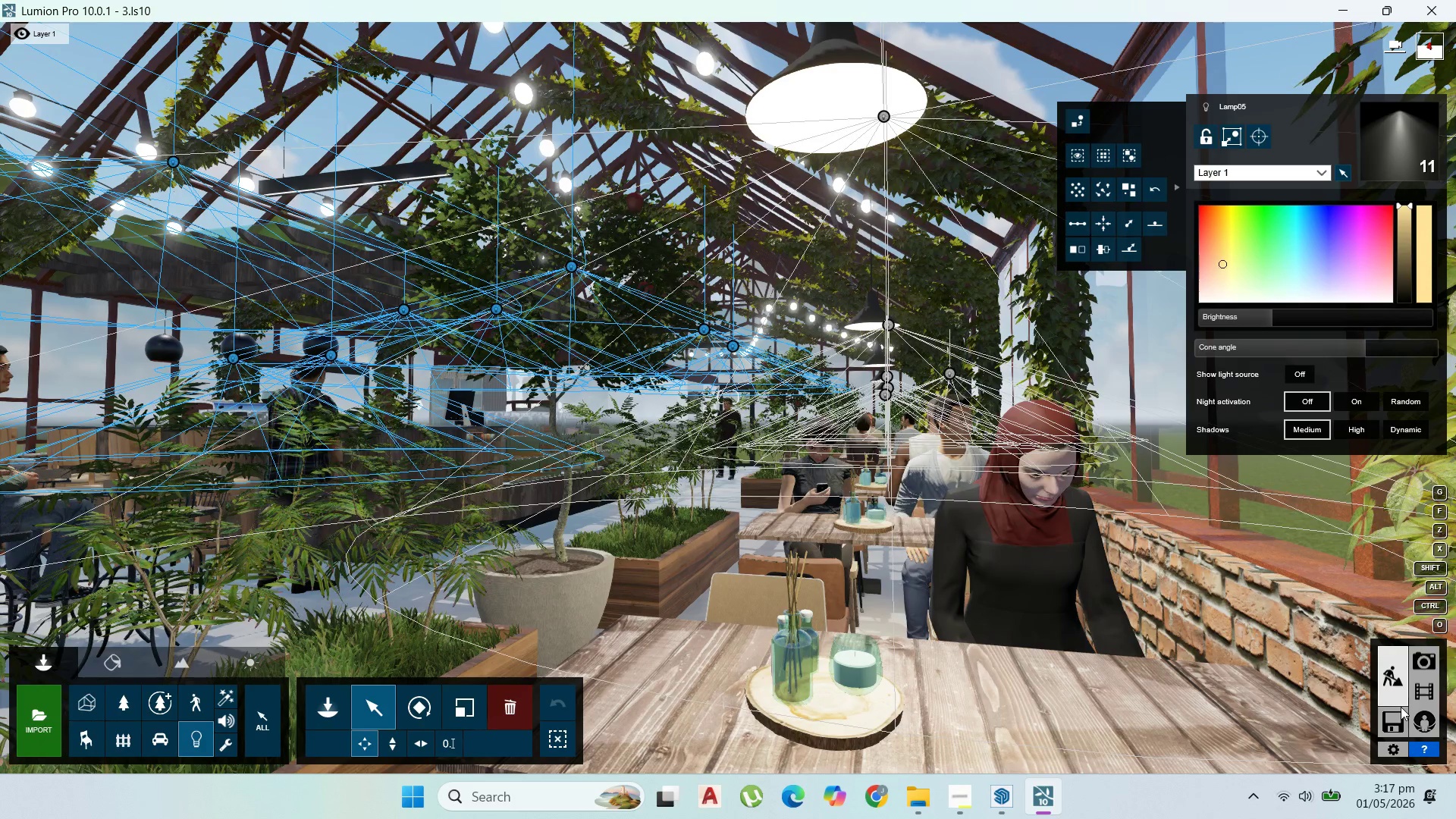 
mouse_move([1394, 675])
 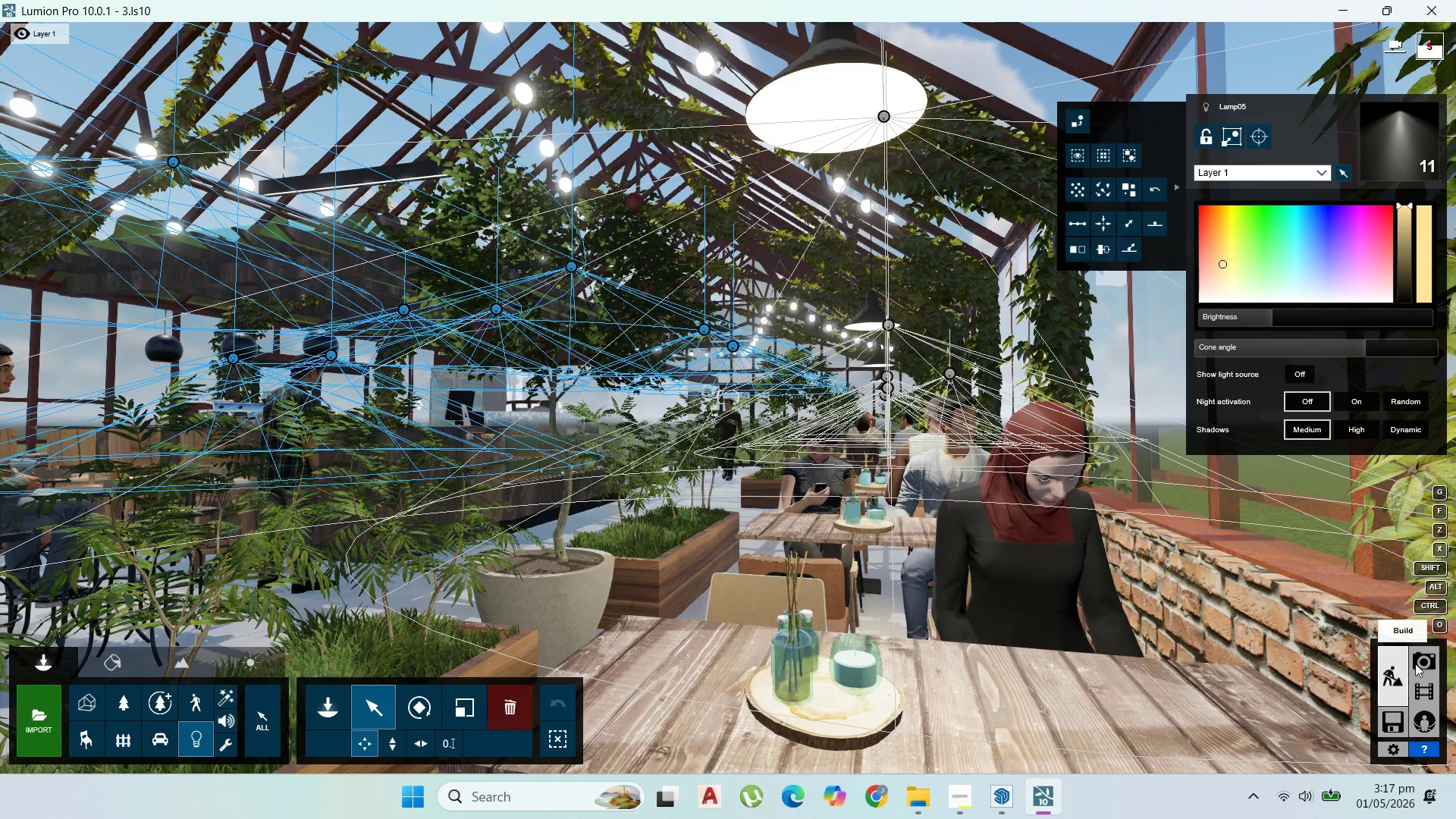 
double_click([1424, 659])
 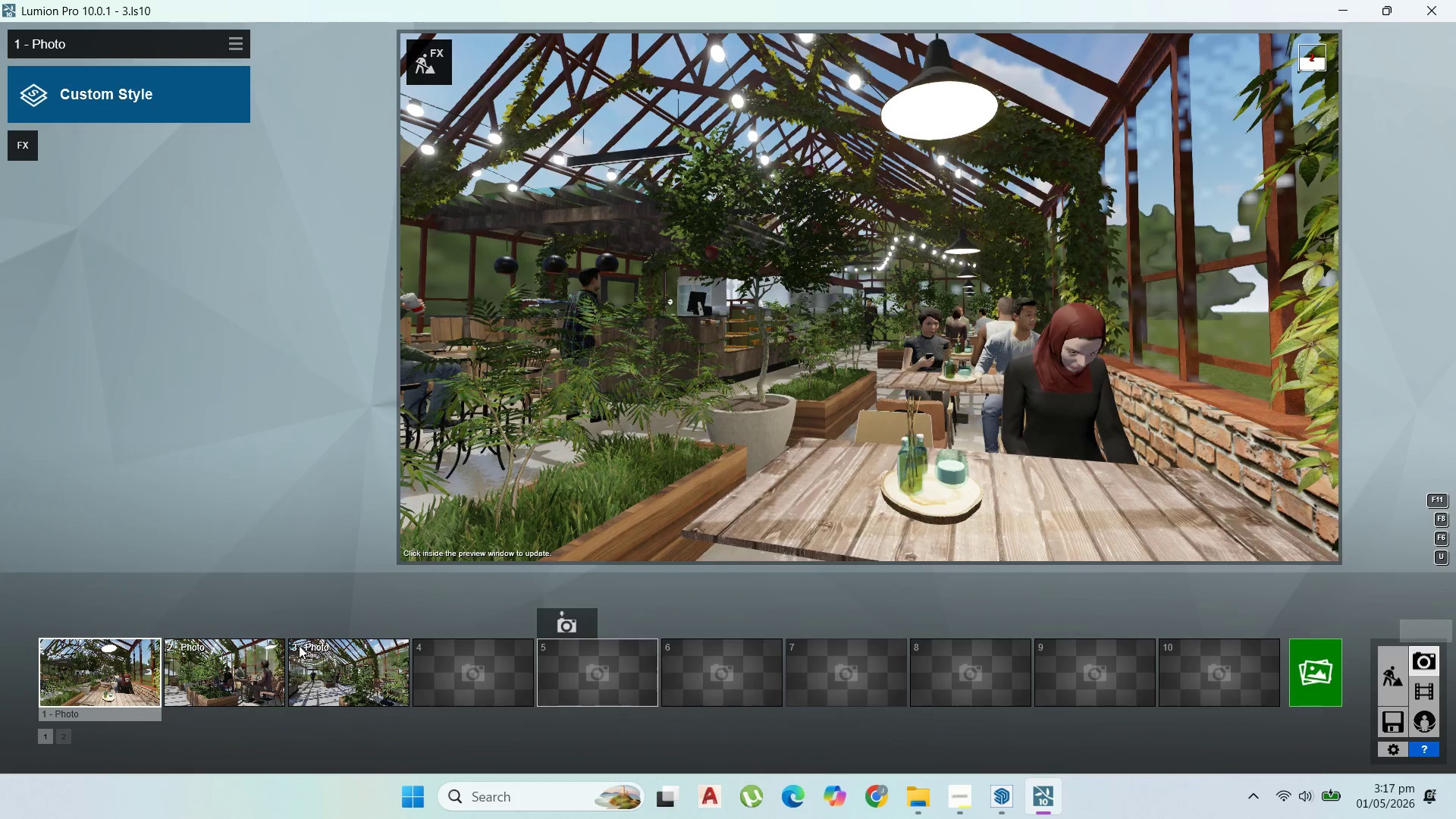 
left_click([122, 666])
 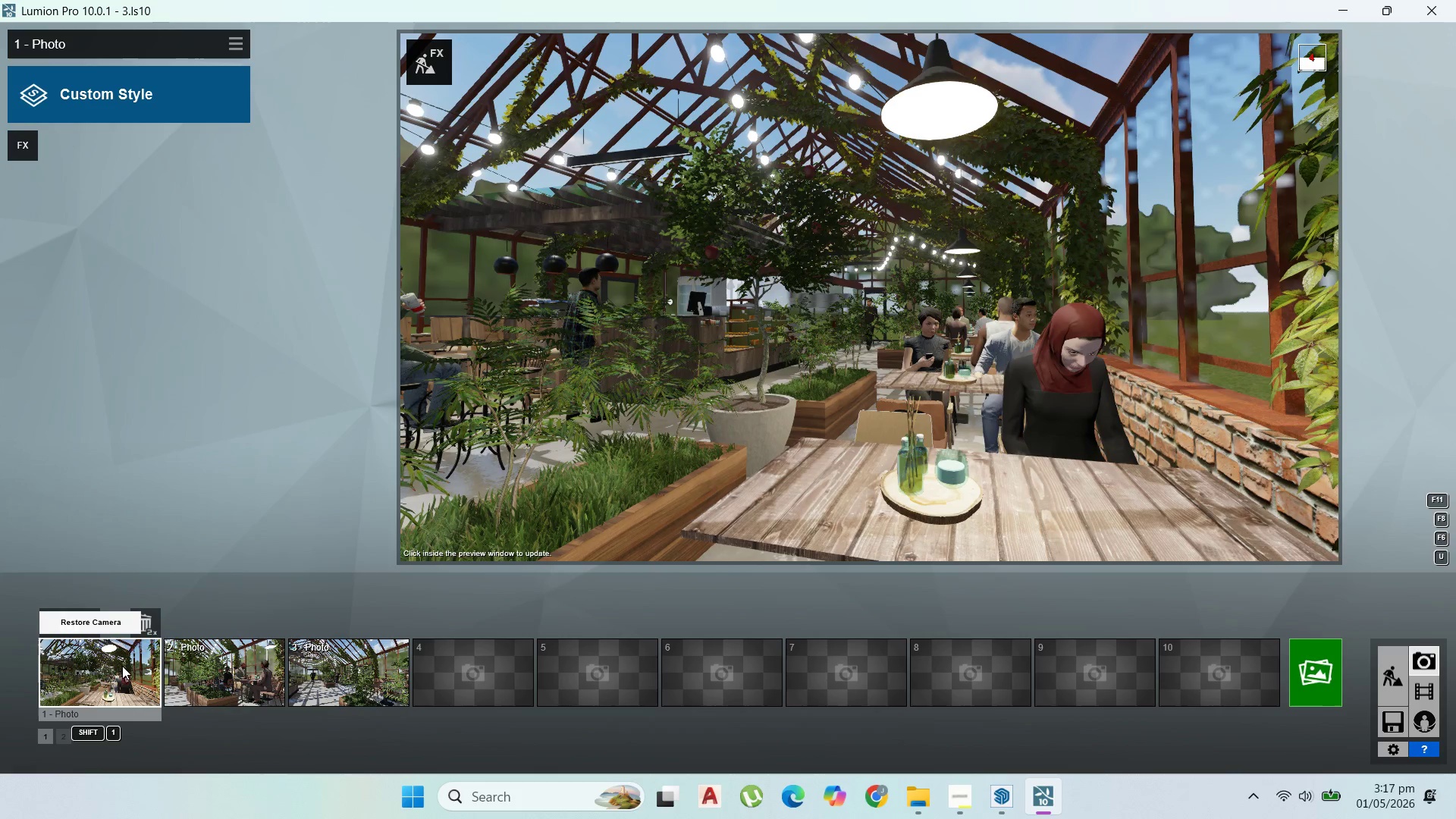 
left_click([121, 666])
 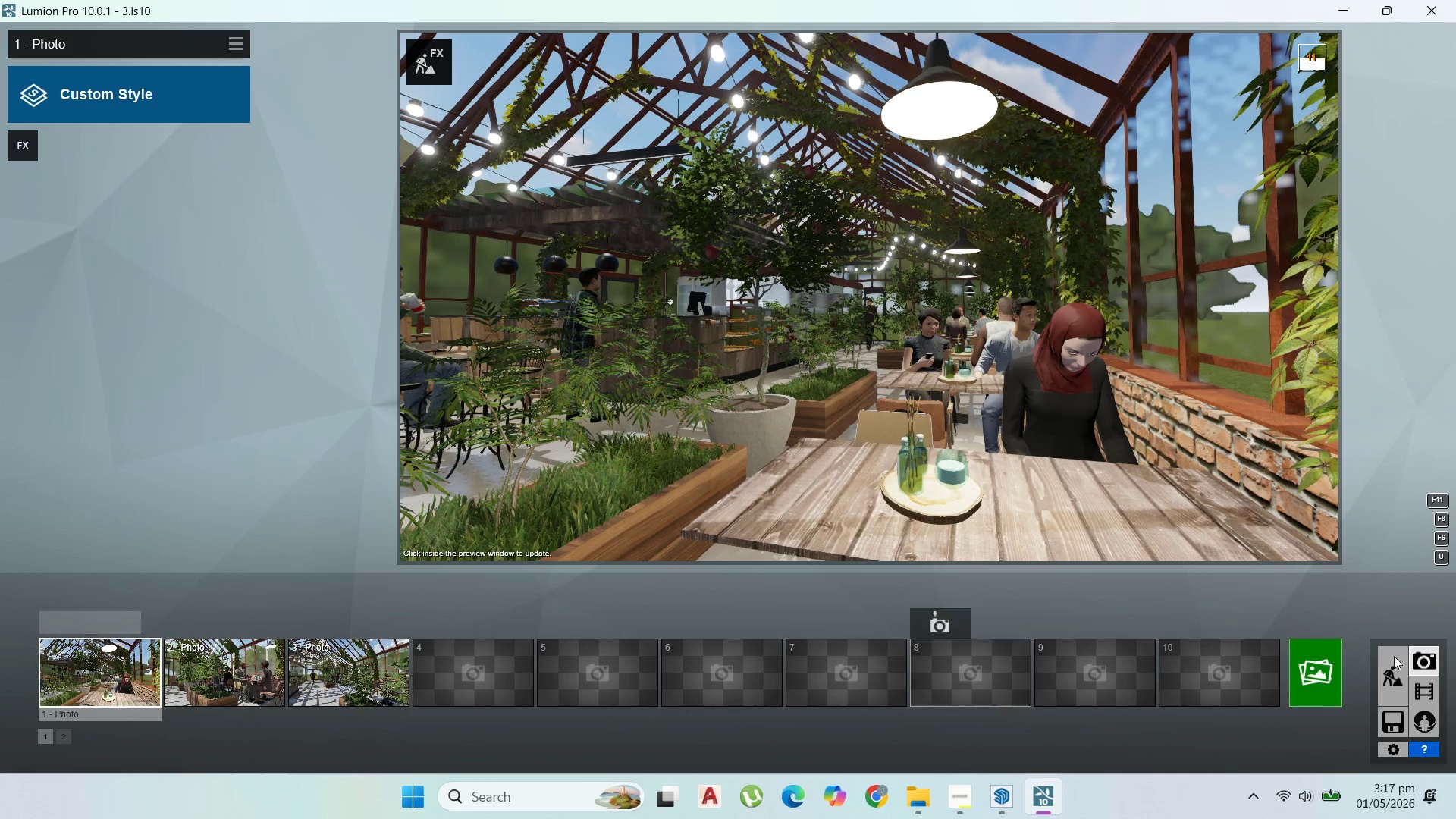 
double_click([1396, 656])
 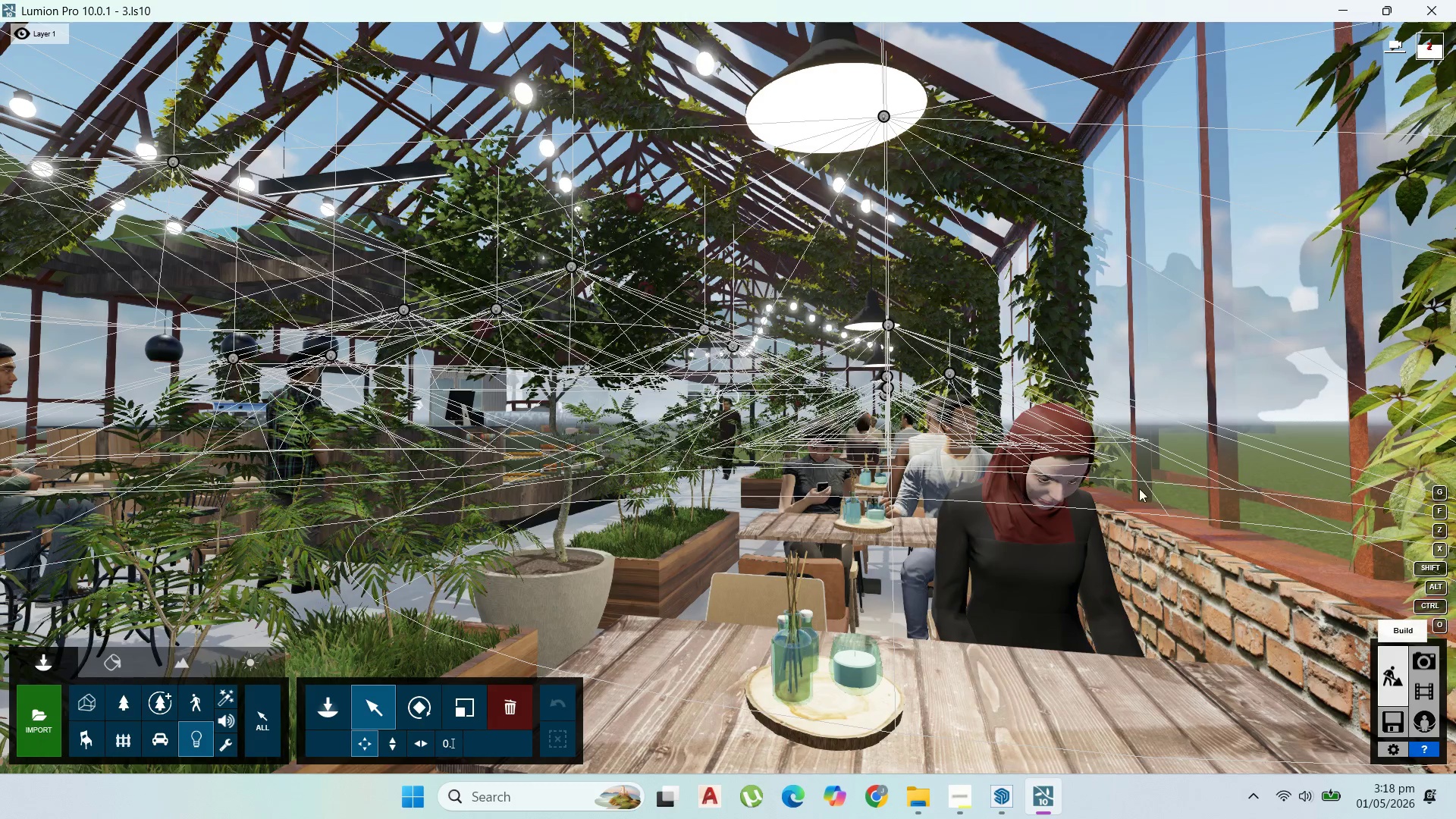 
hold_key(key=D, duration=1.5)
 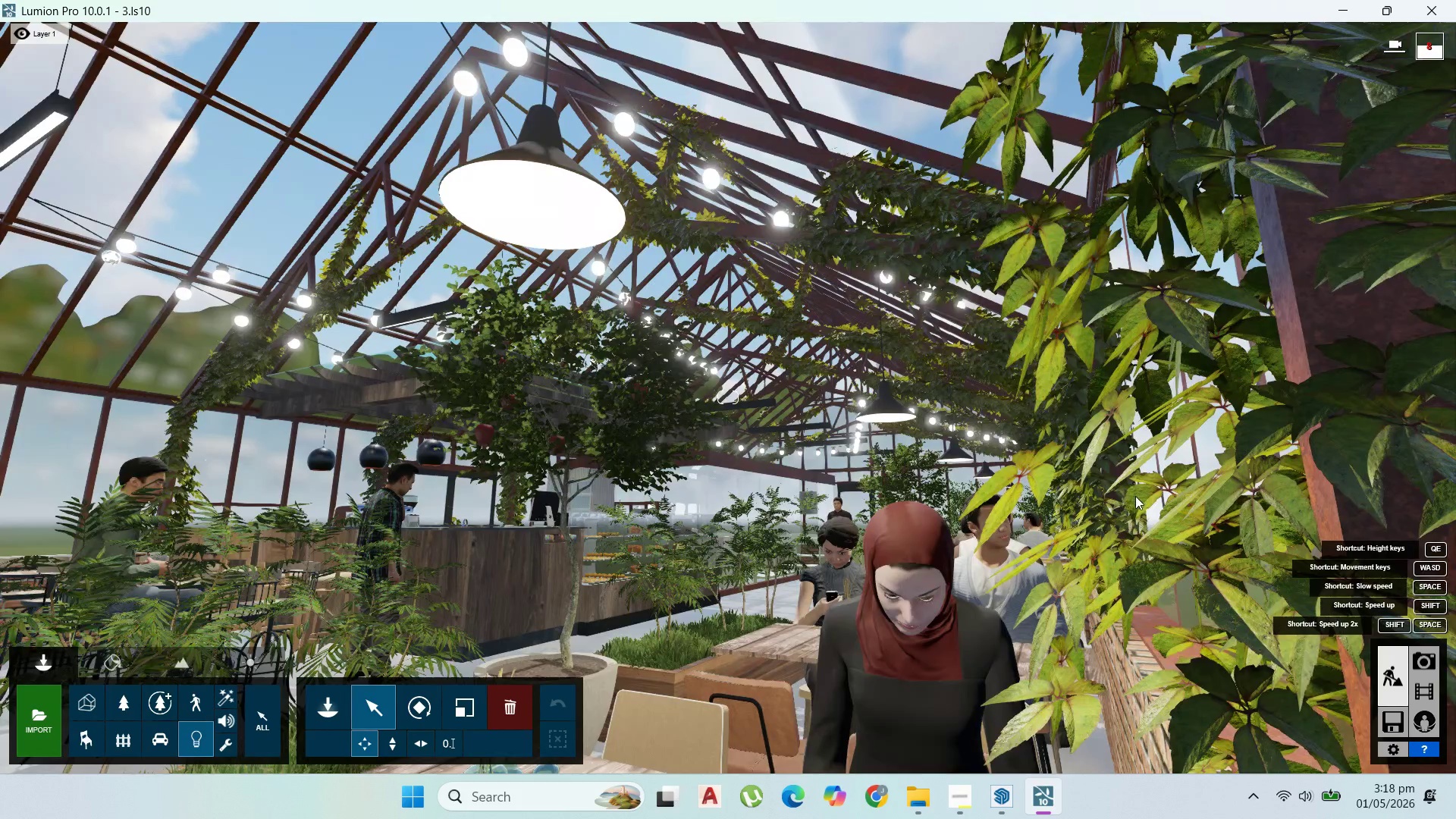 
type(dddddd)
 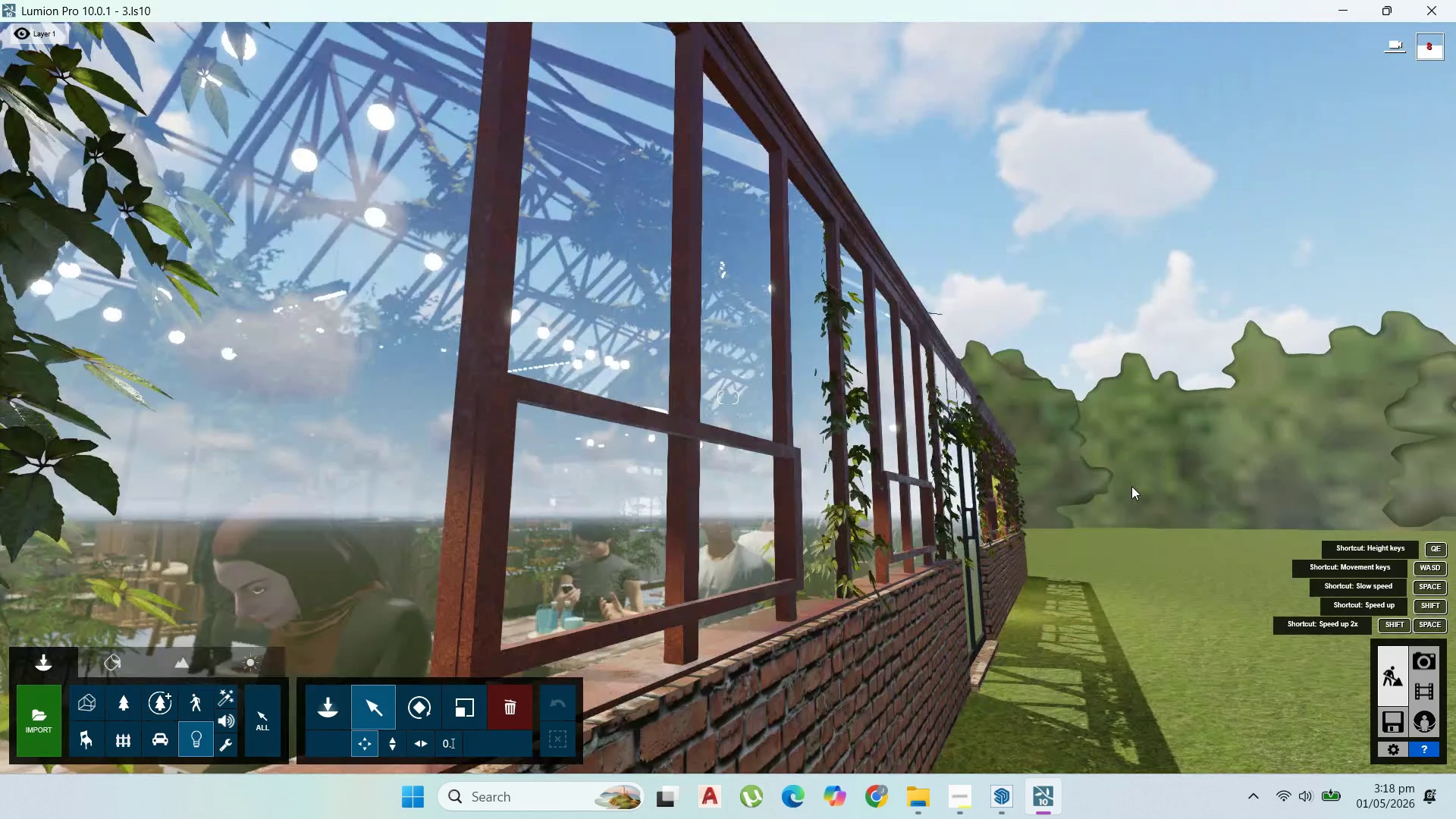 
right_click([1131, 486])
 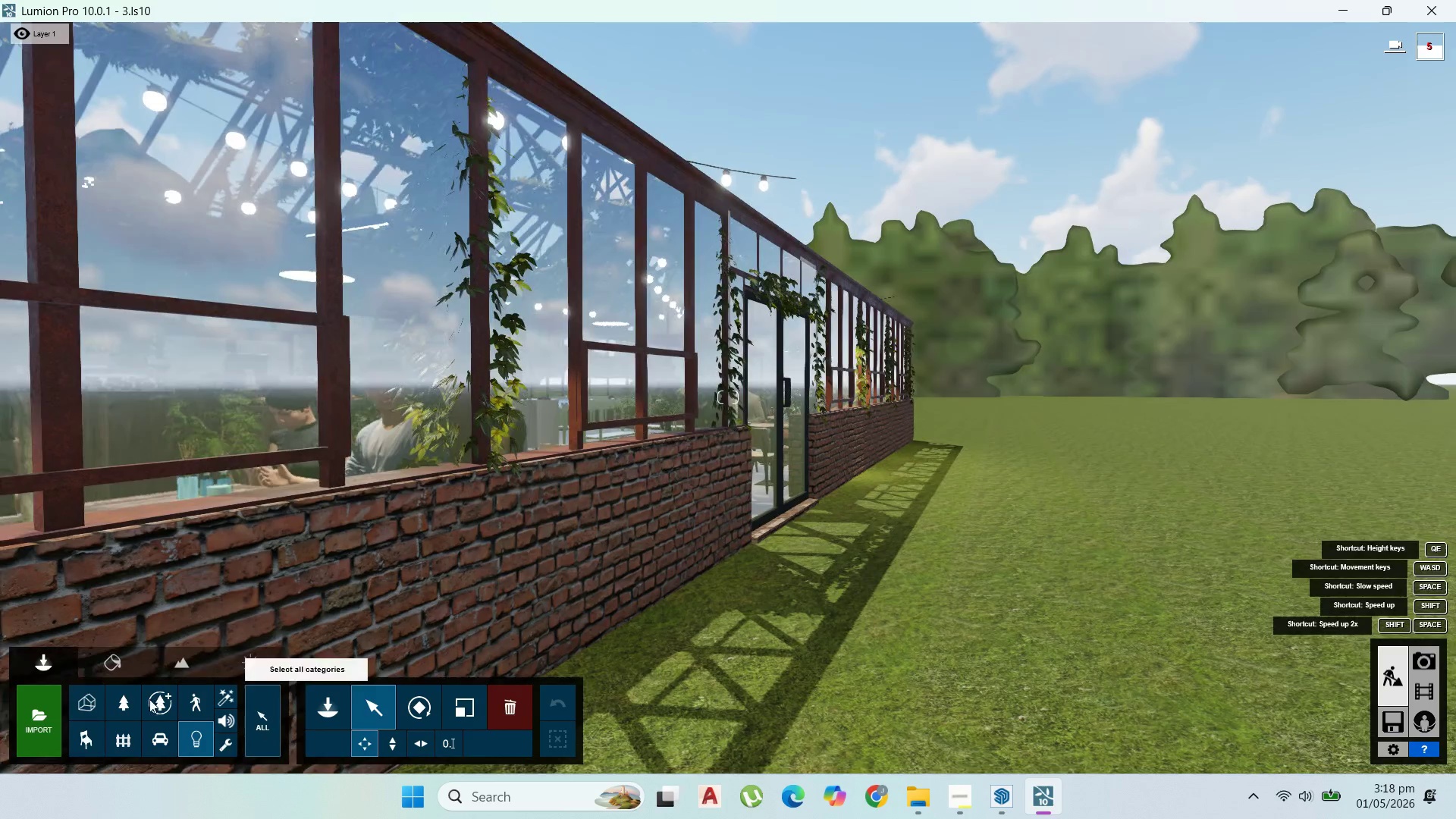 
double_click([127, 699])
 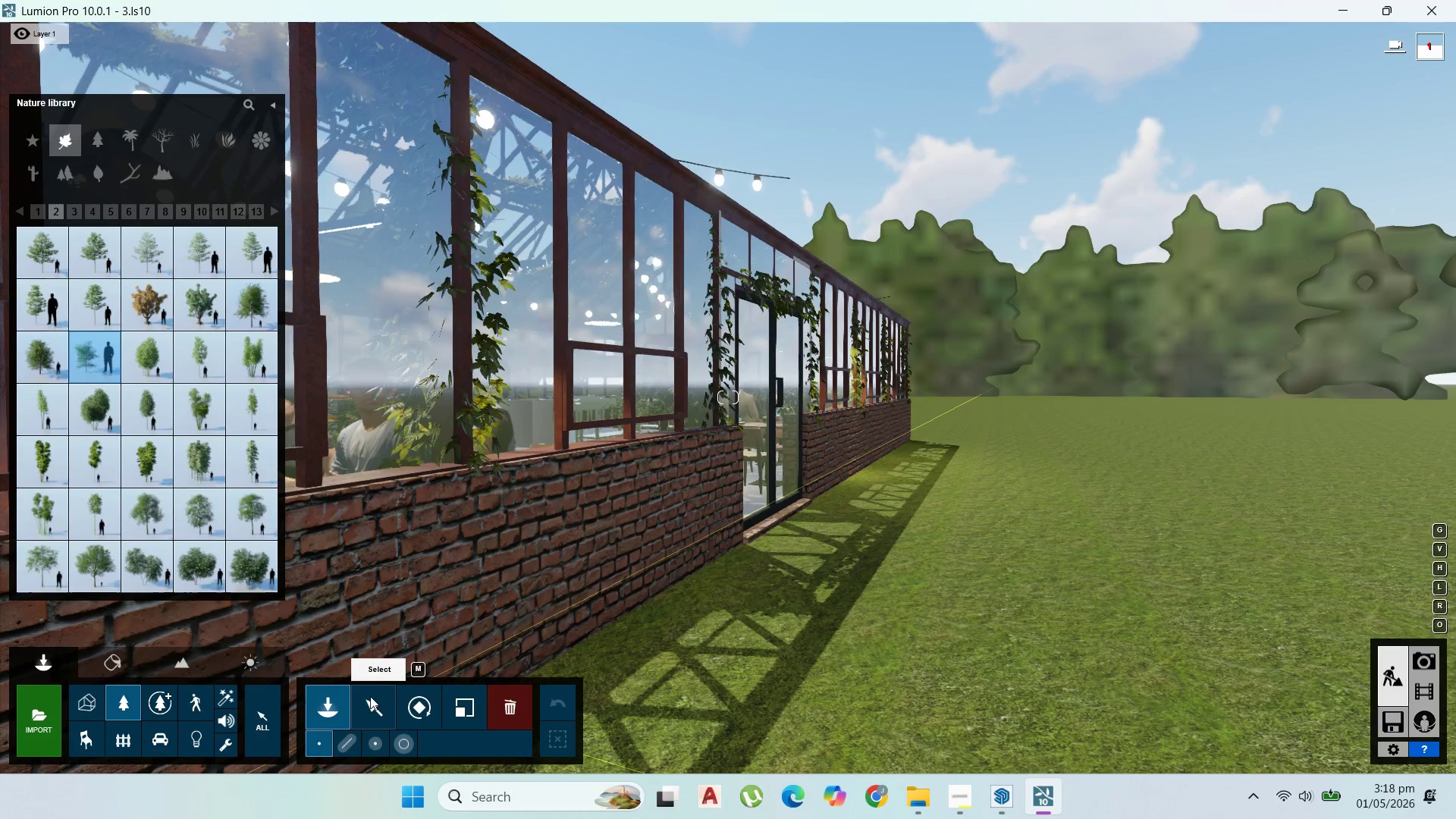 
mouse_move([98, 168])
 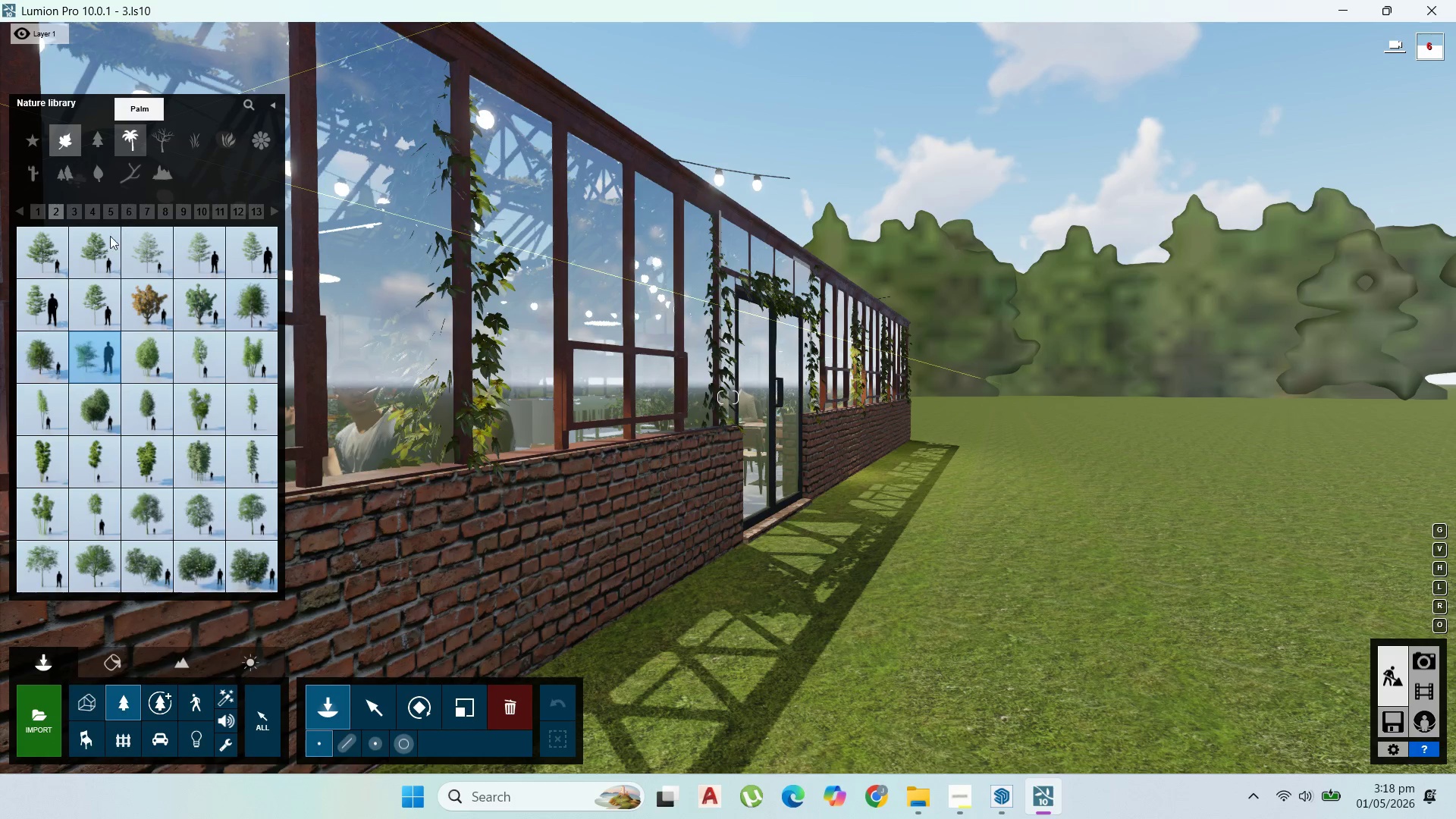 
left_click([74, 209])
 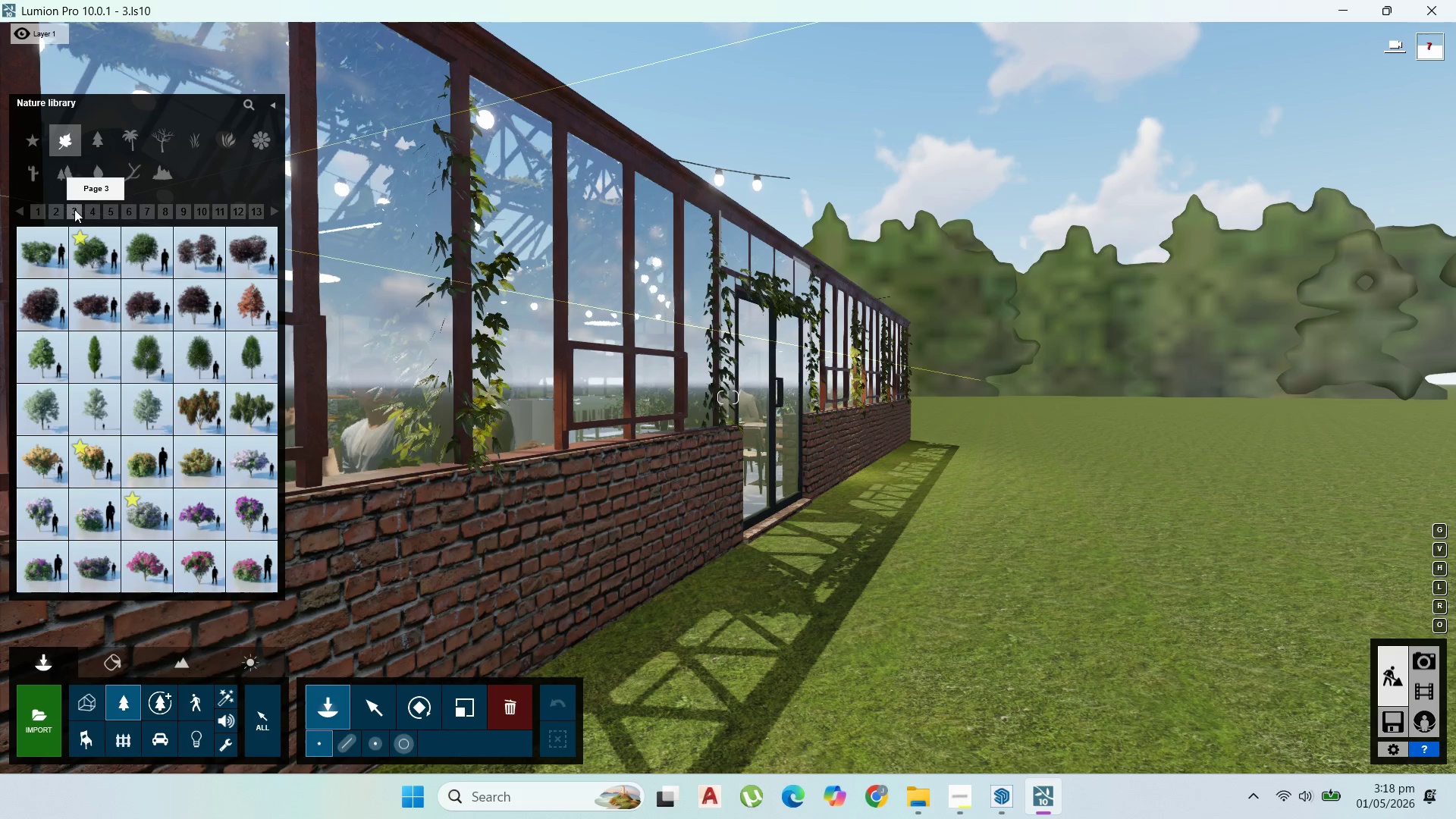 
left_click([89, 215])
 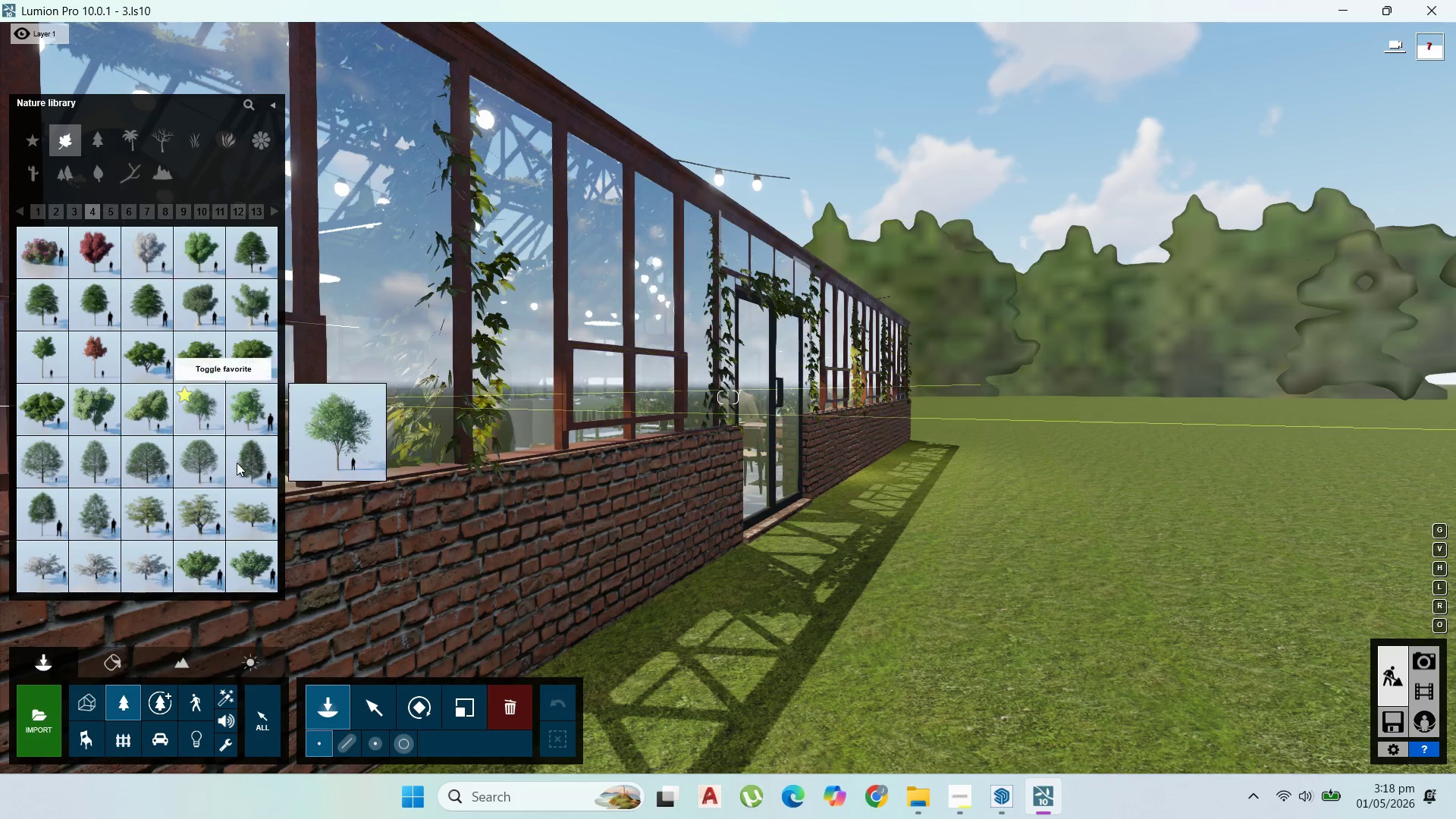 
left_click([146, 470])
 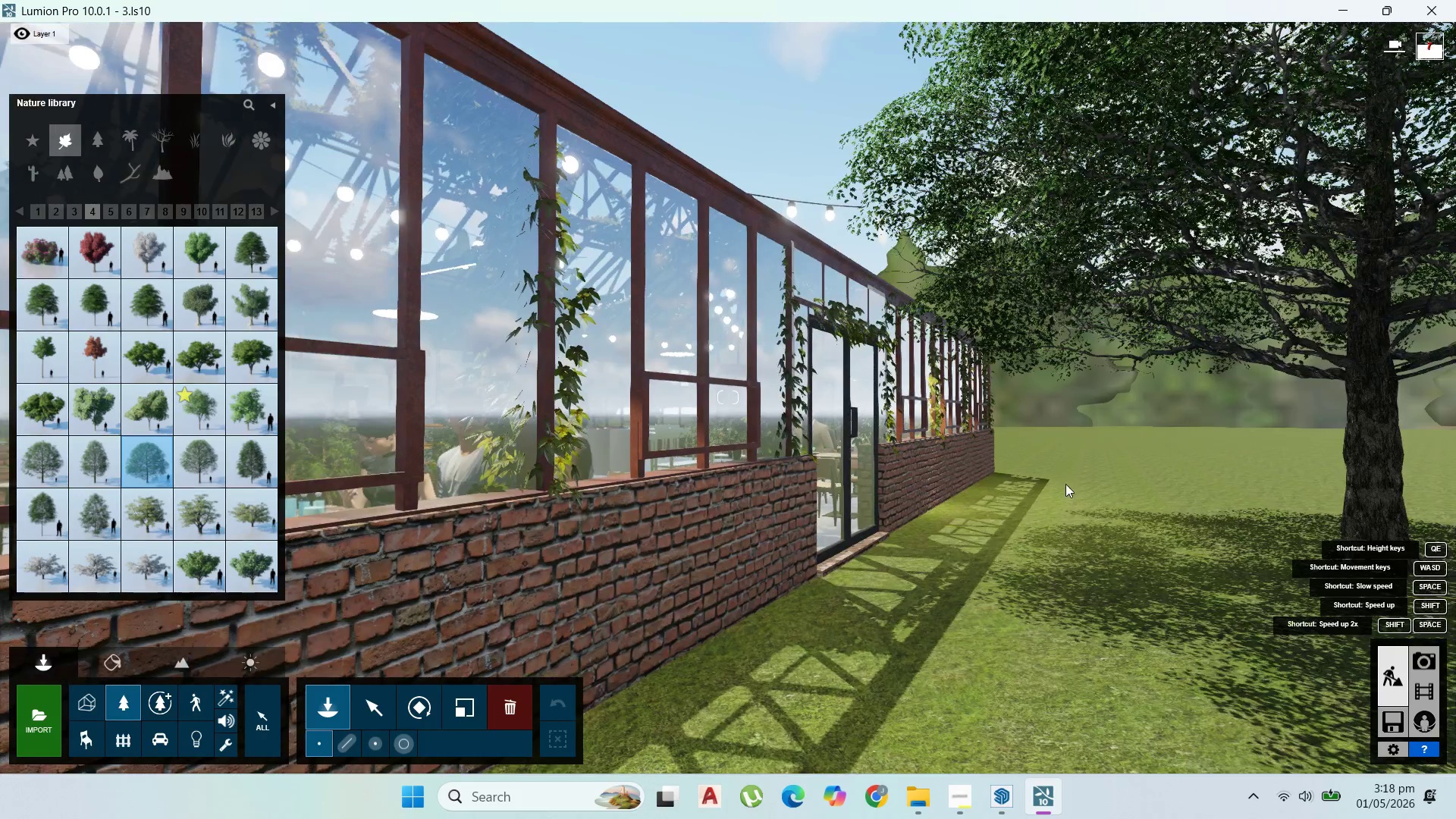 
scroll: coordinate [1045, 364], scroll_direction: down, amount: 17.0
 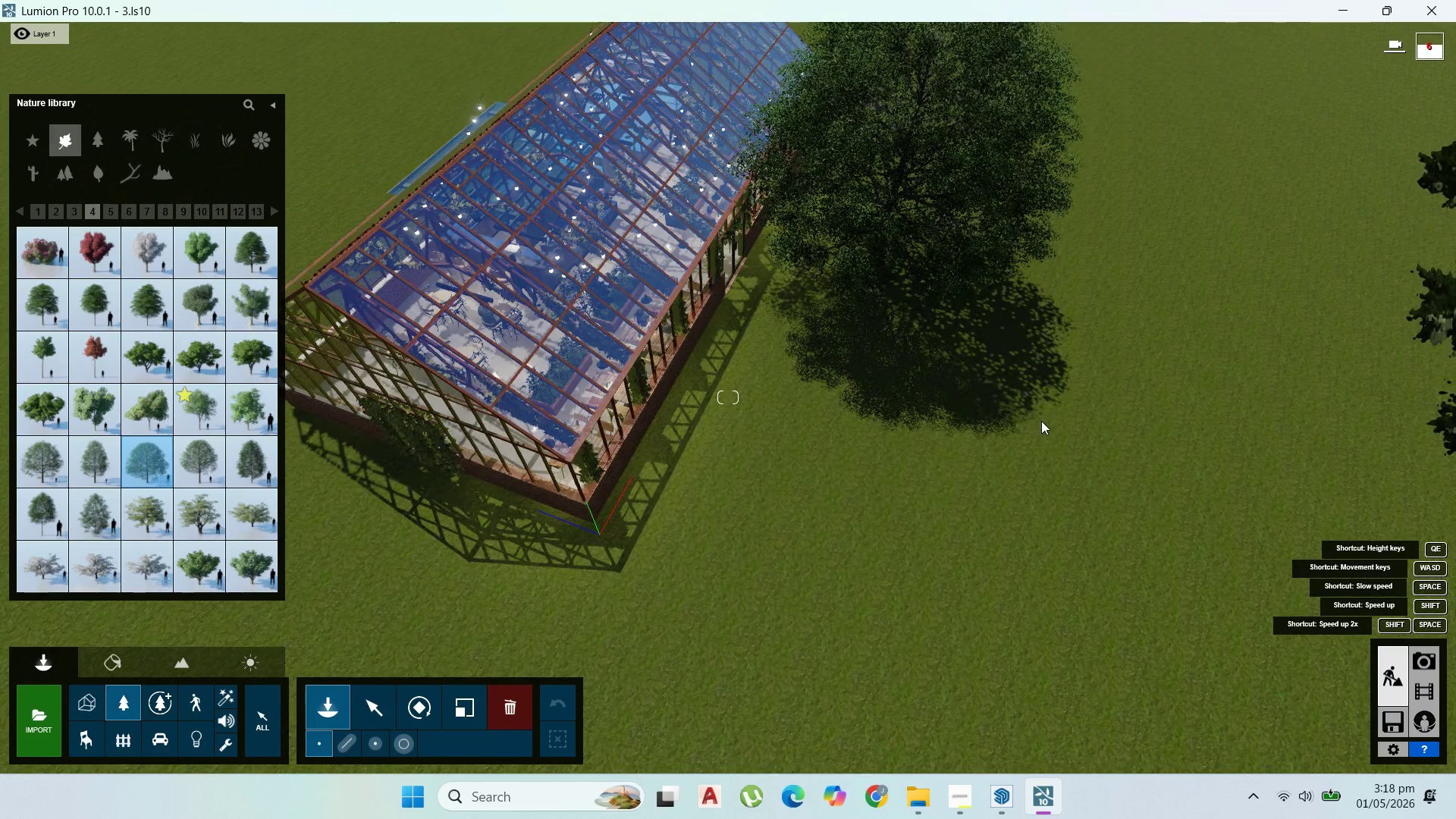 
left_click([999, 423])
 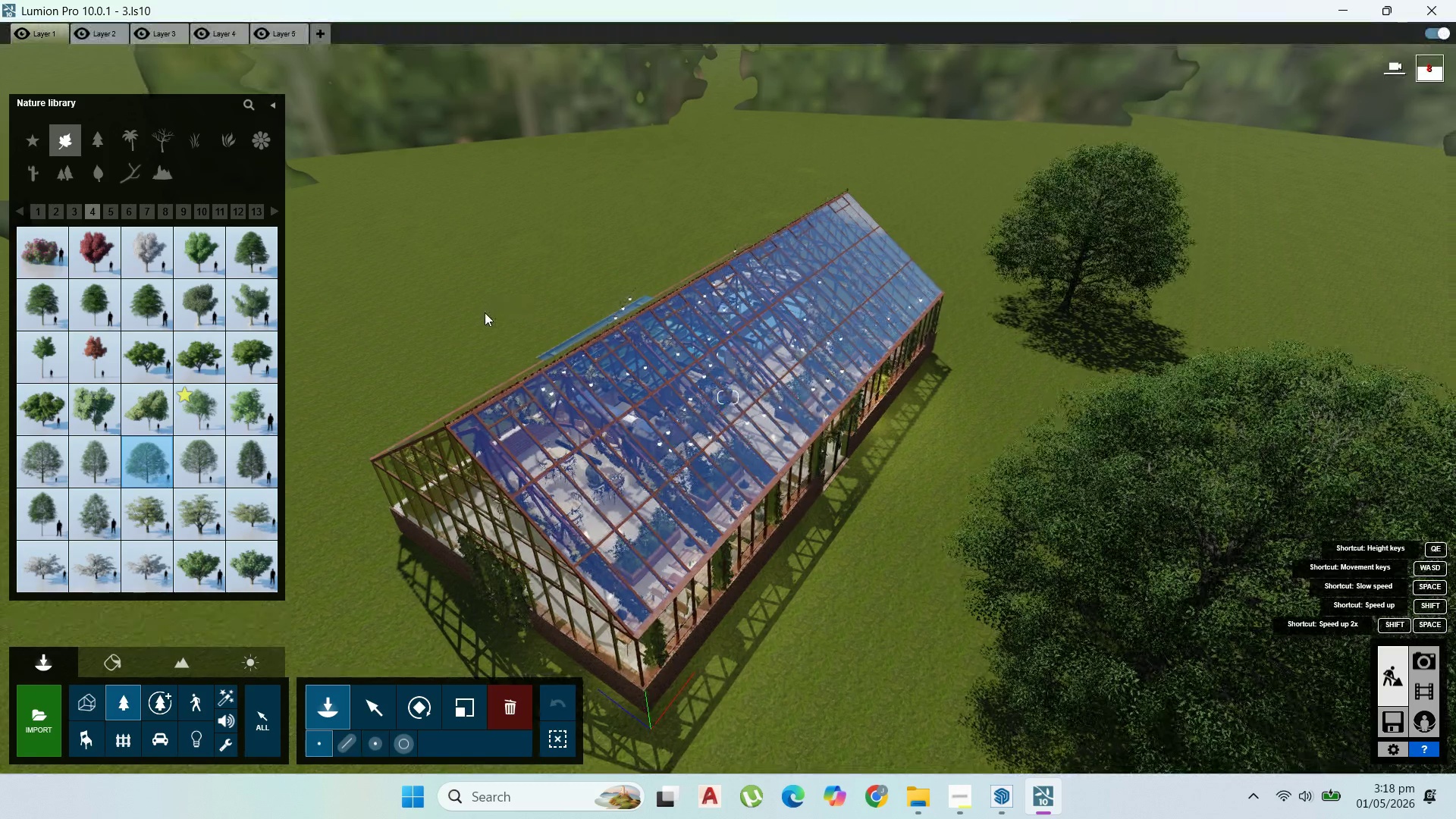 
wait(7.64)
 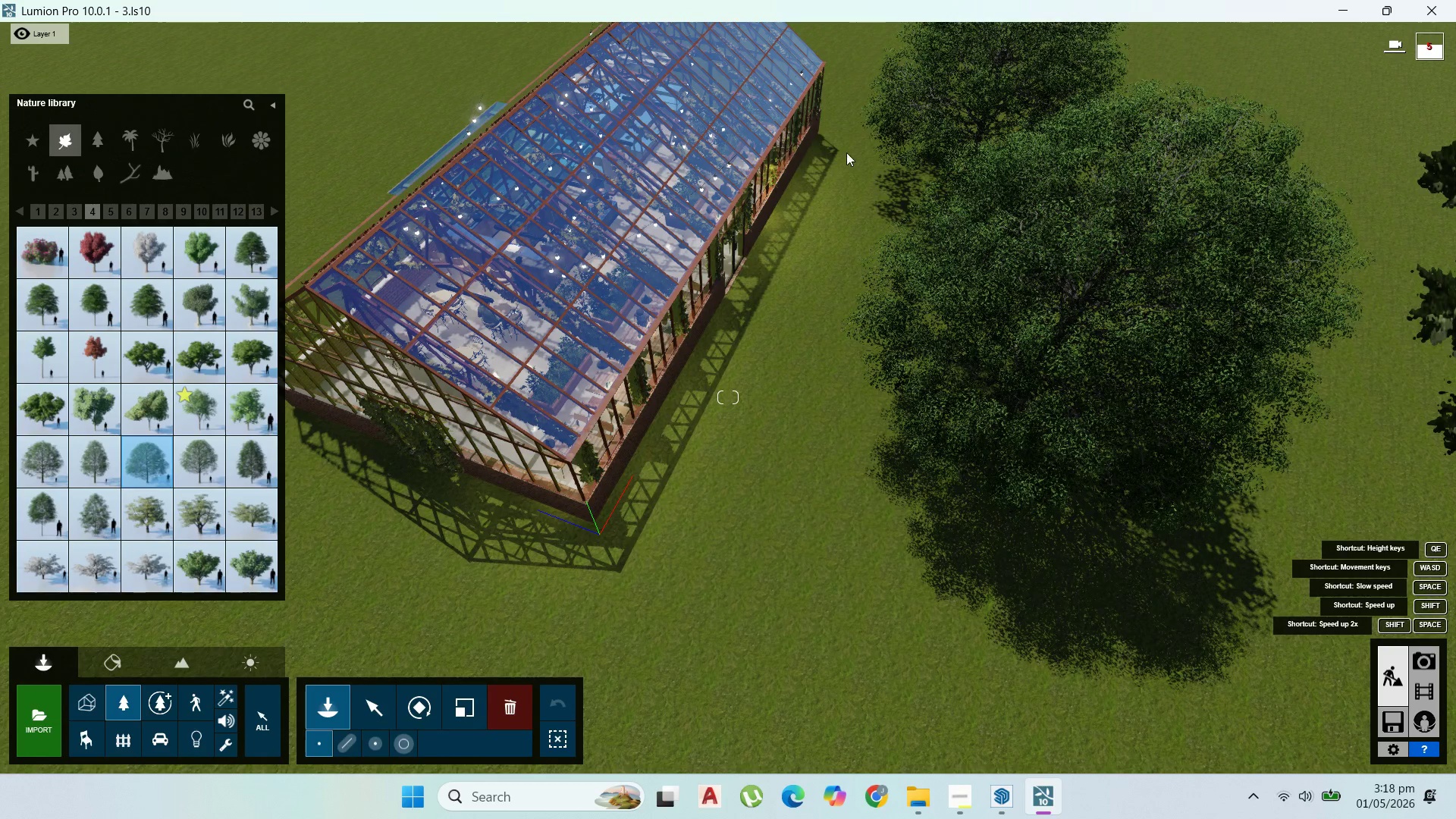 
left_click([463, 294])
 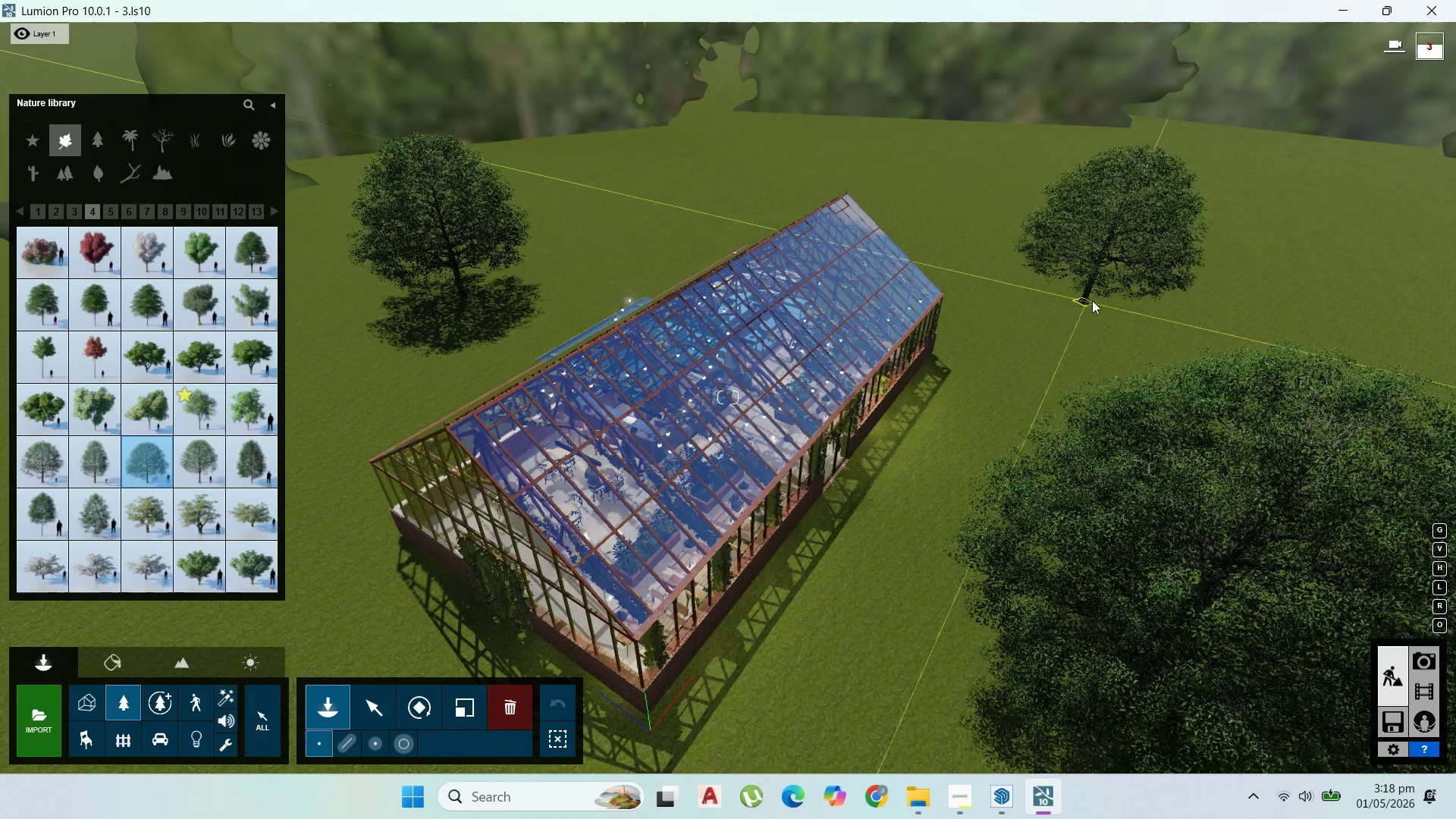 
left_click([1104, 289])
 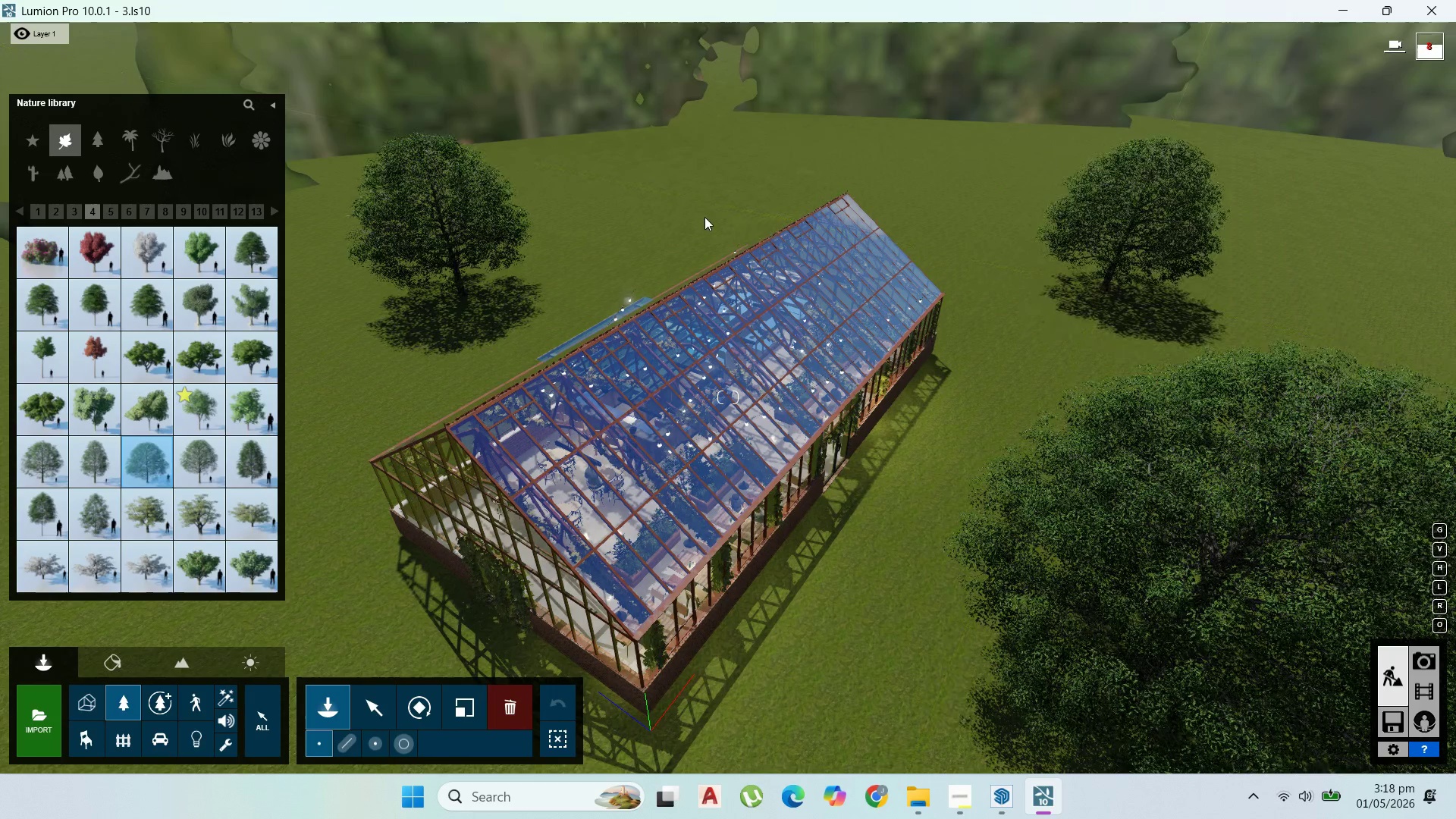 
left_click([704, 217])
 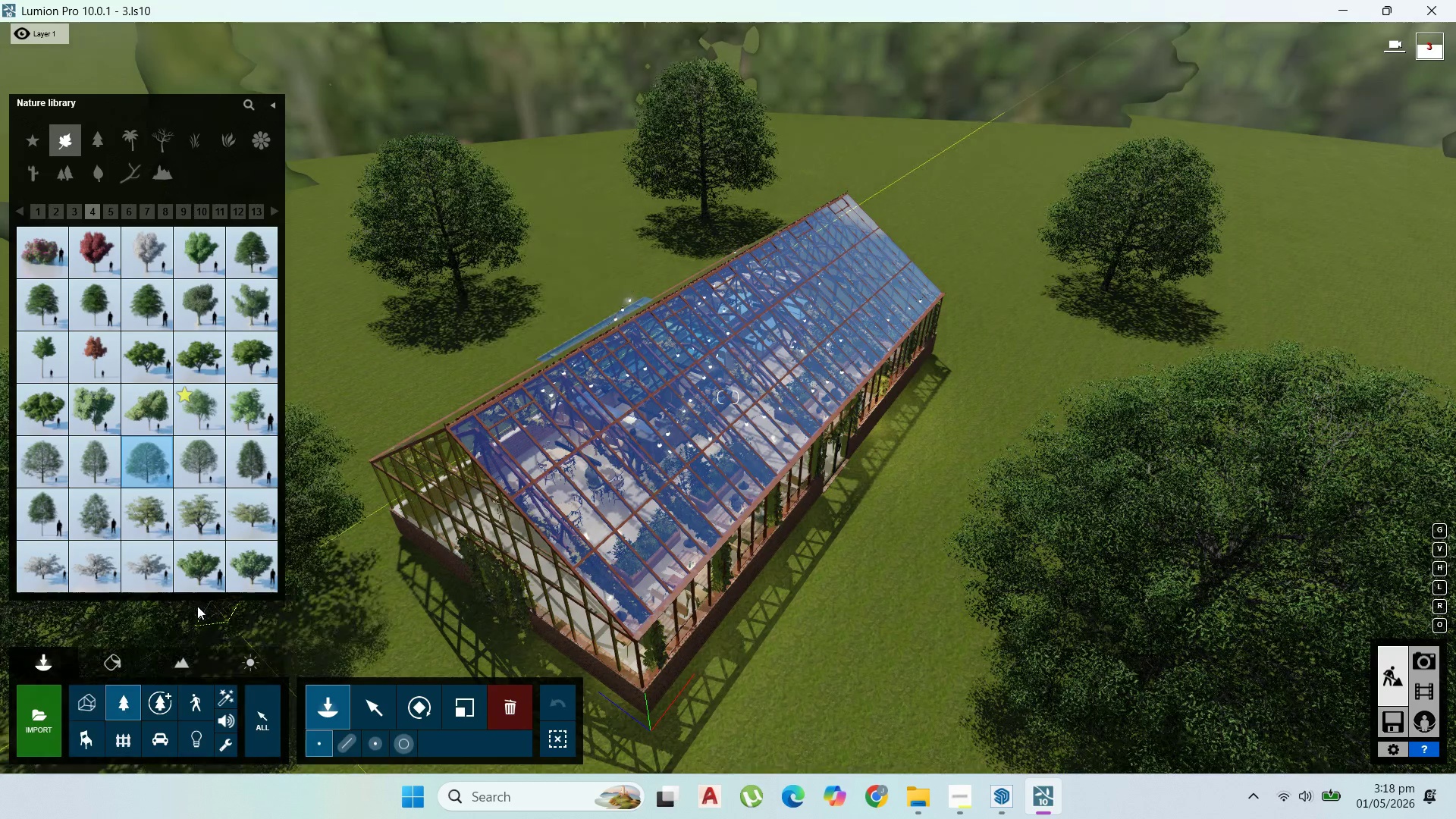 
left_click([190, 605])
 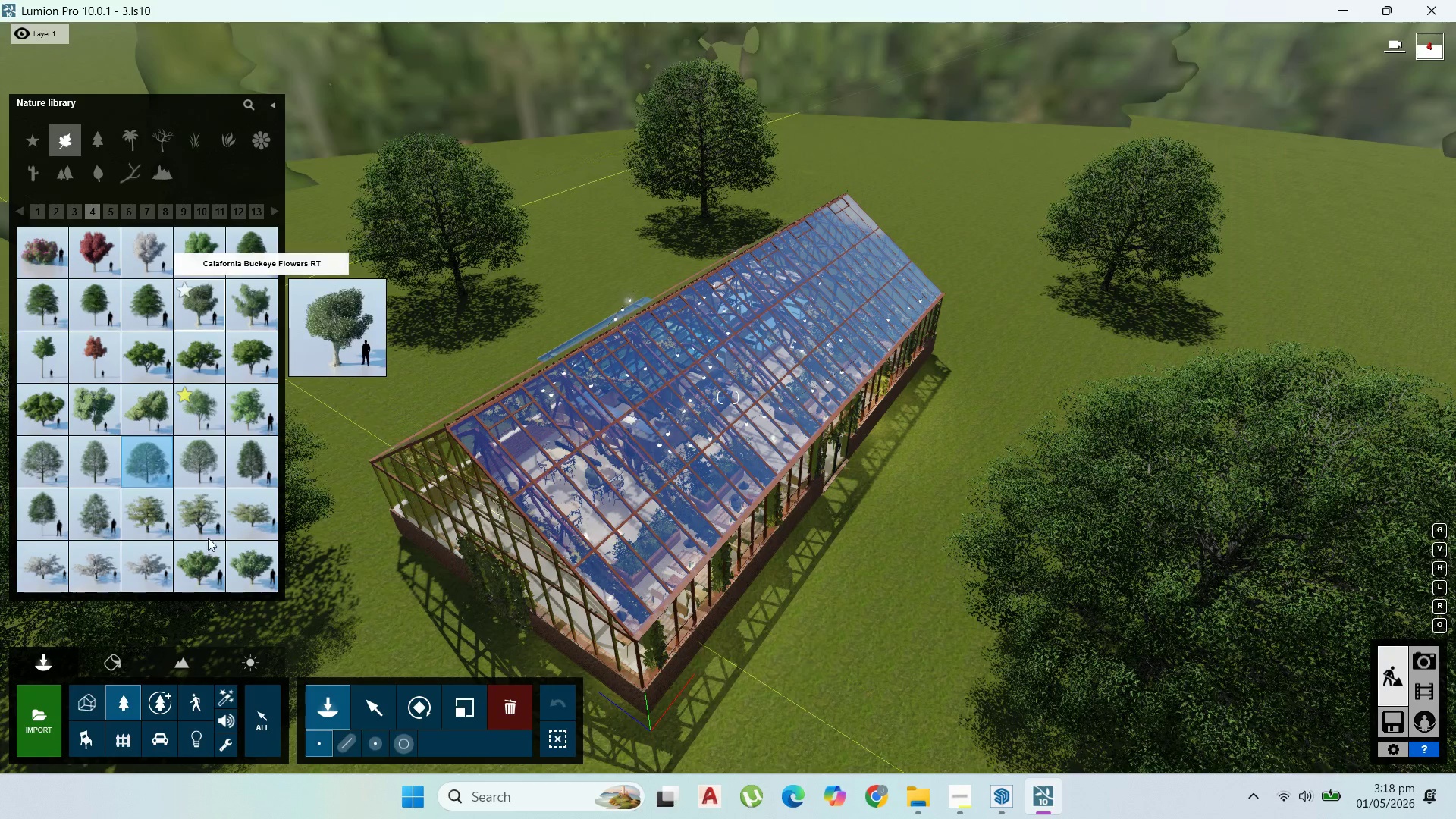 
mouse_move([108, 195])
 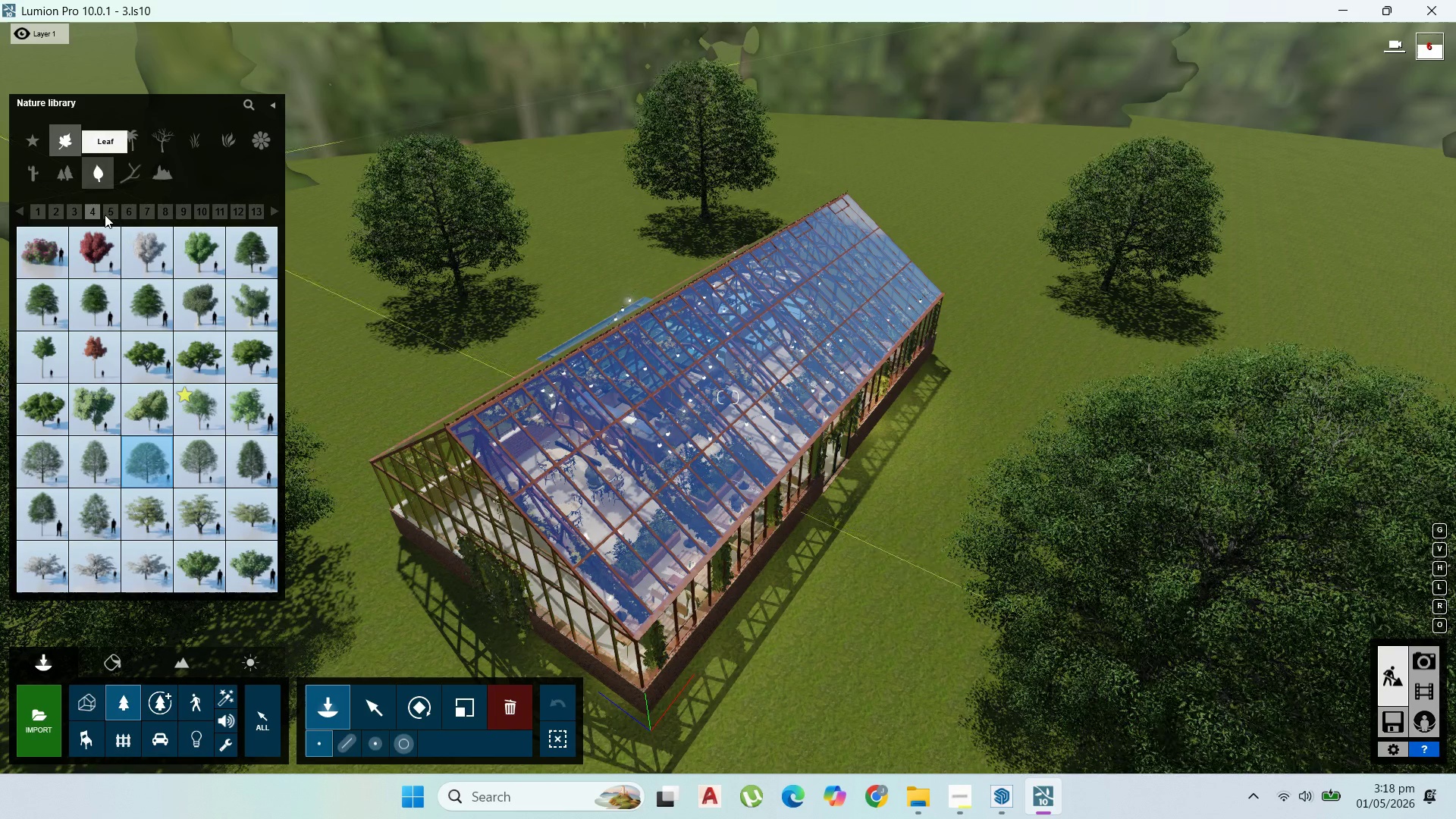 
double_click([107, 215])
 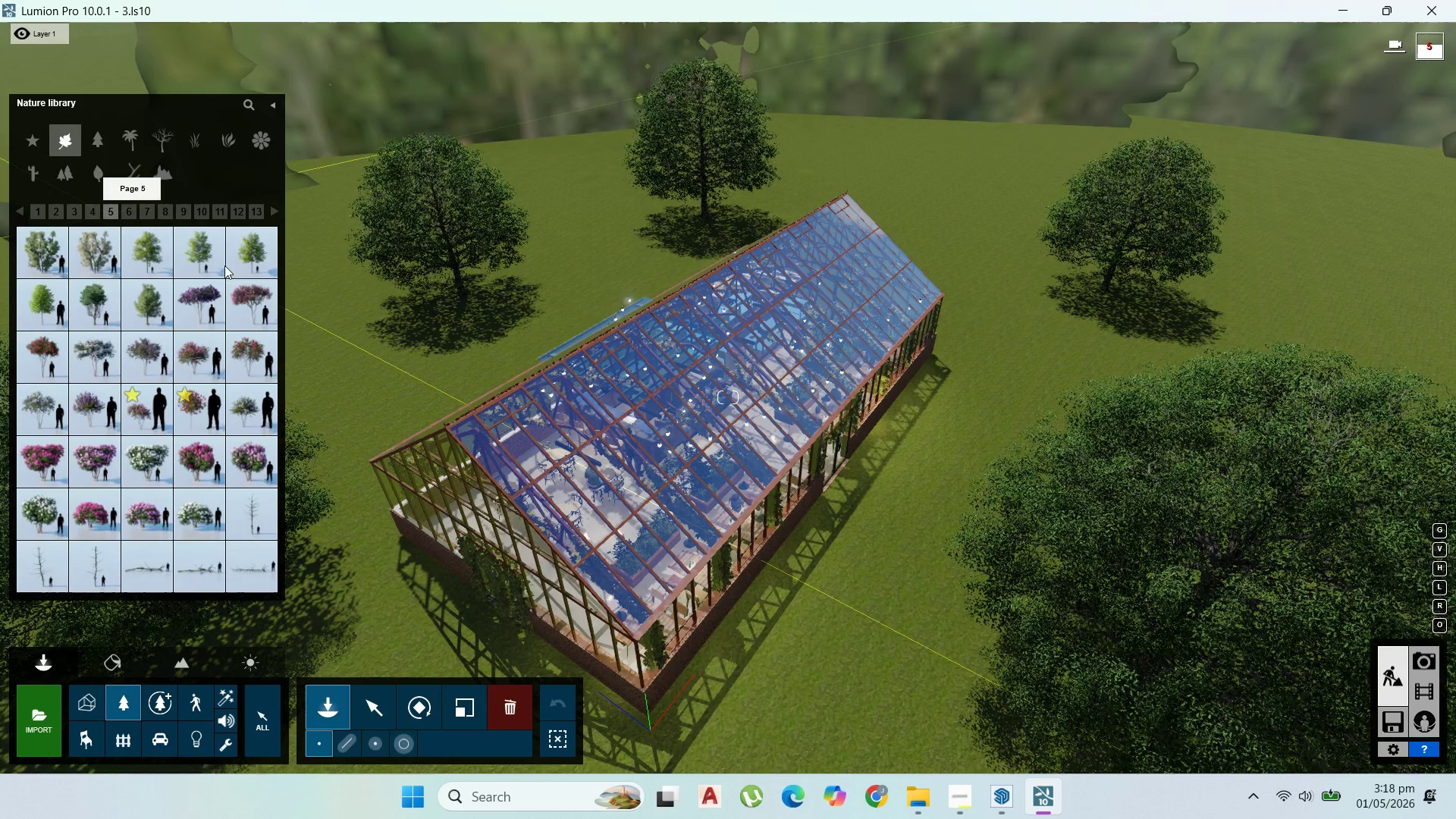 
left_click([259, 259])
 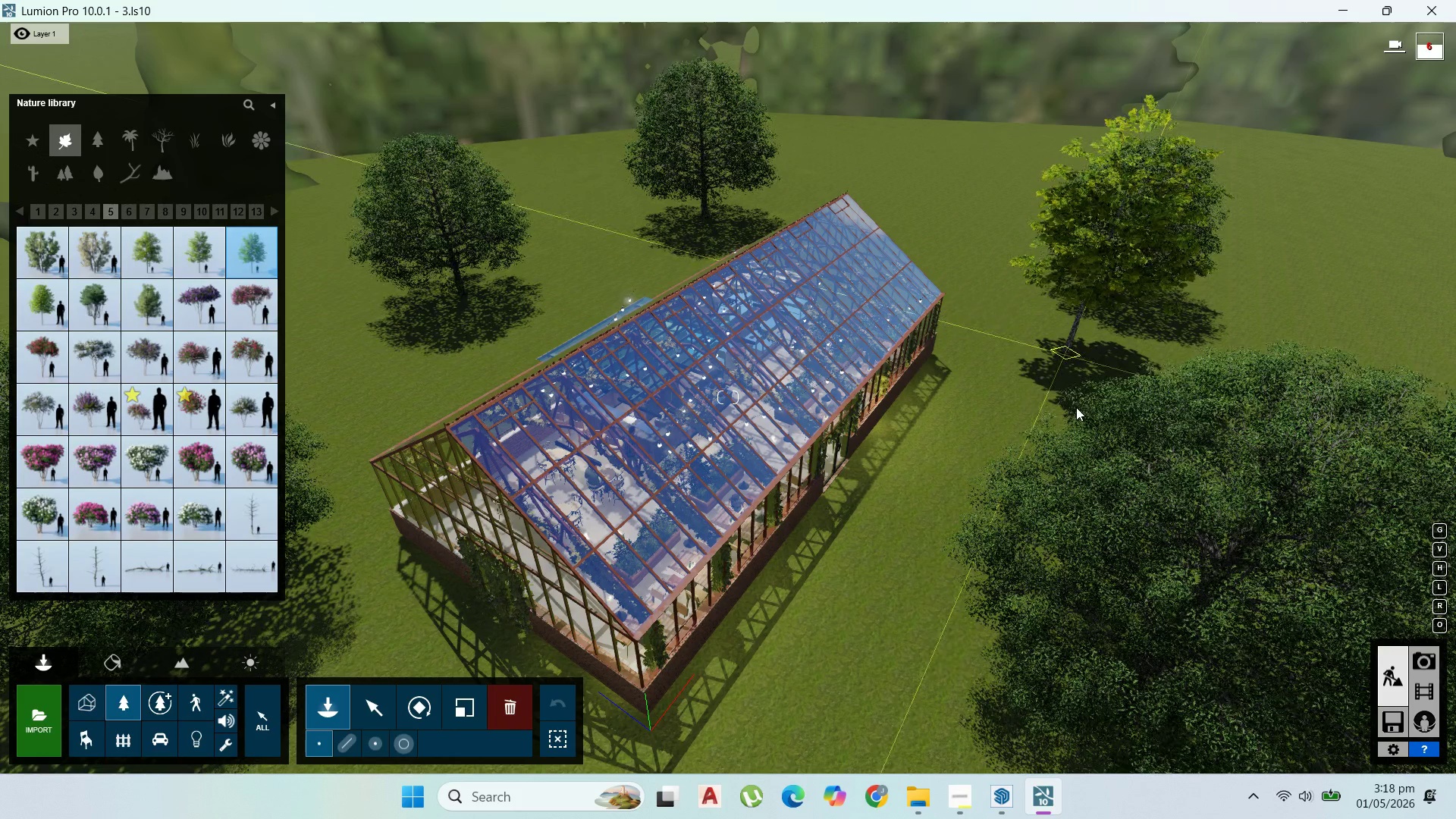 
left_click([1114, 407])
 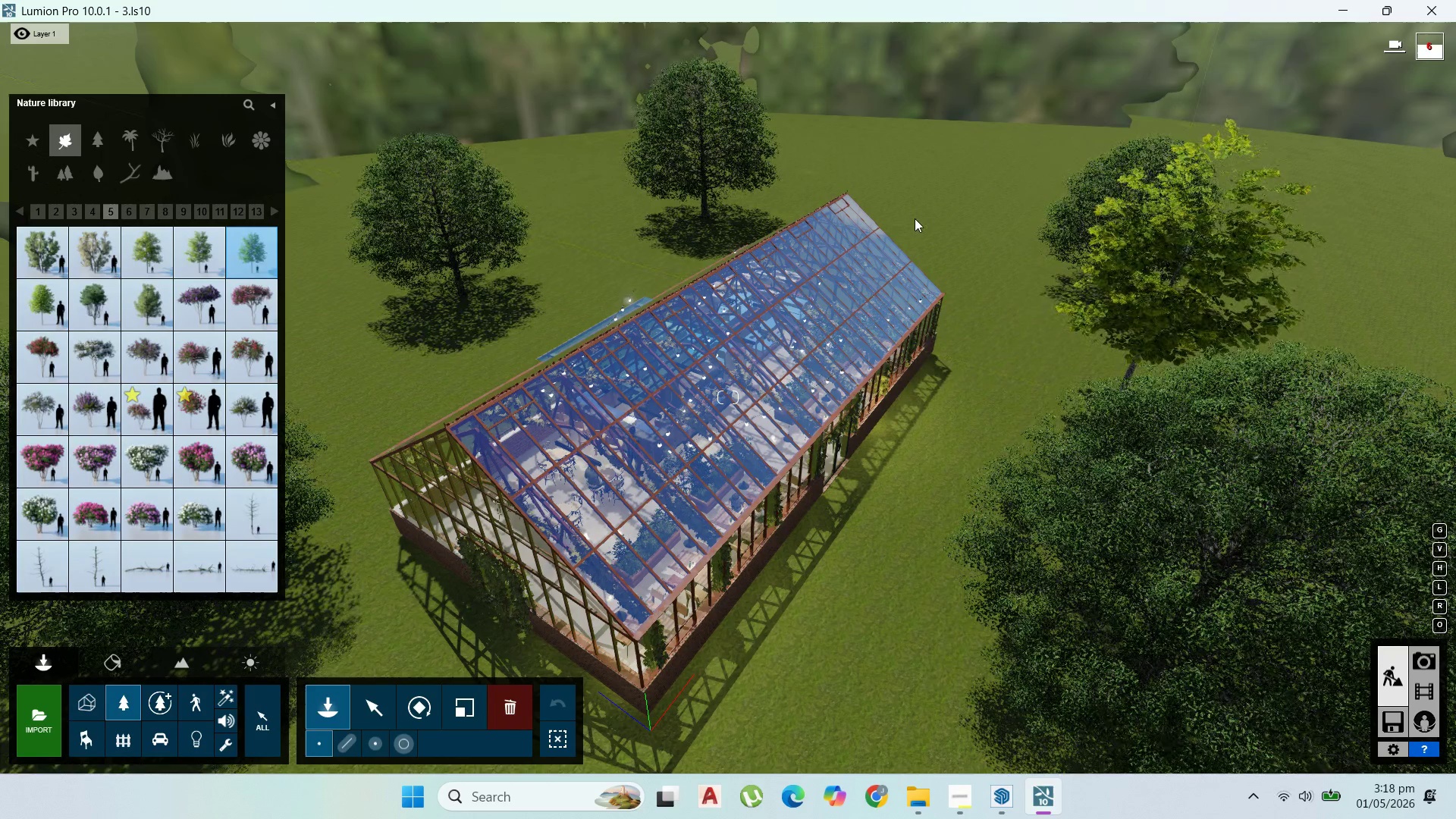 
left_click([915, 218])
 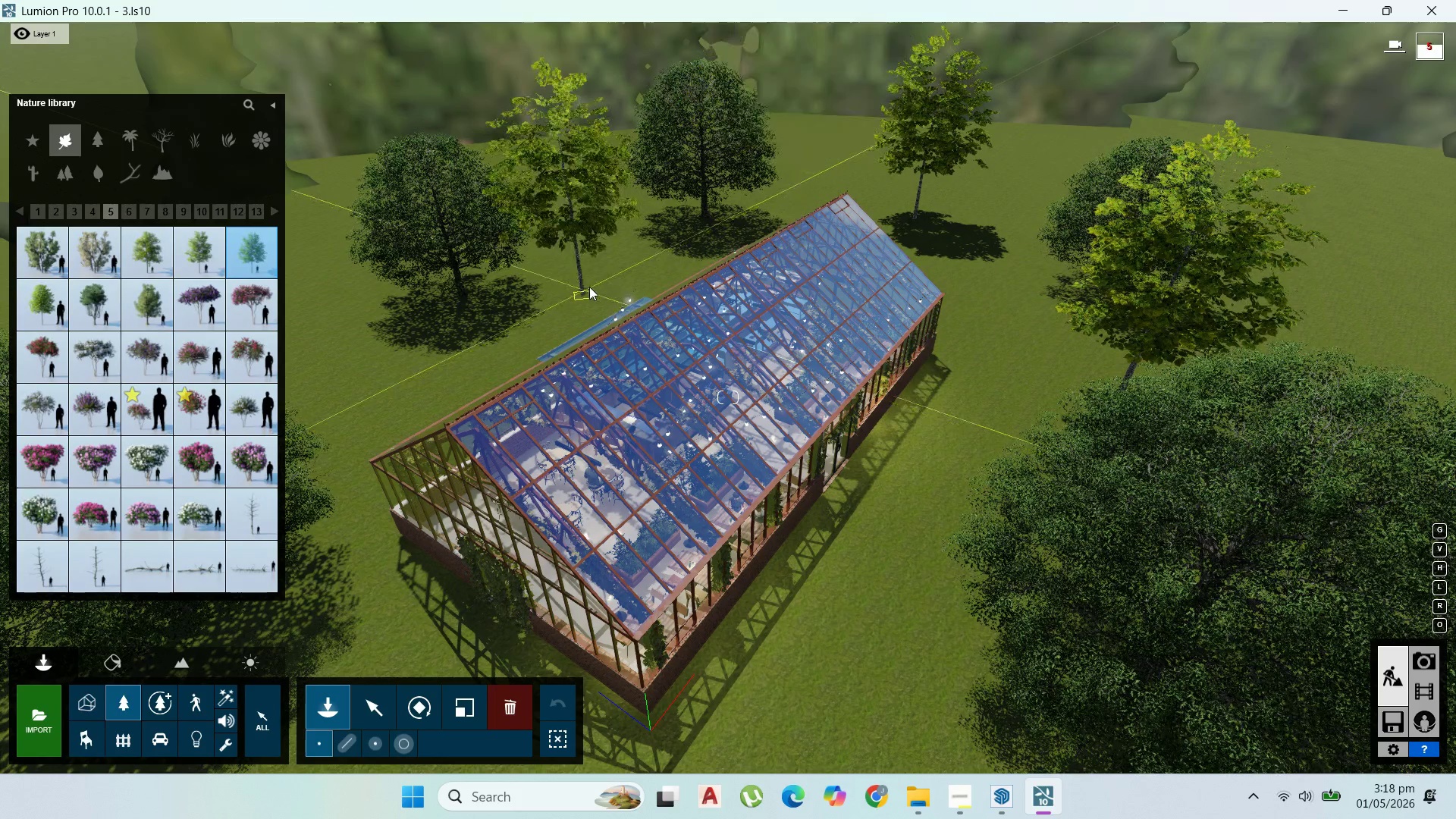 
left_click([592, 286])
 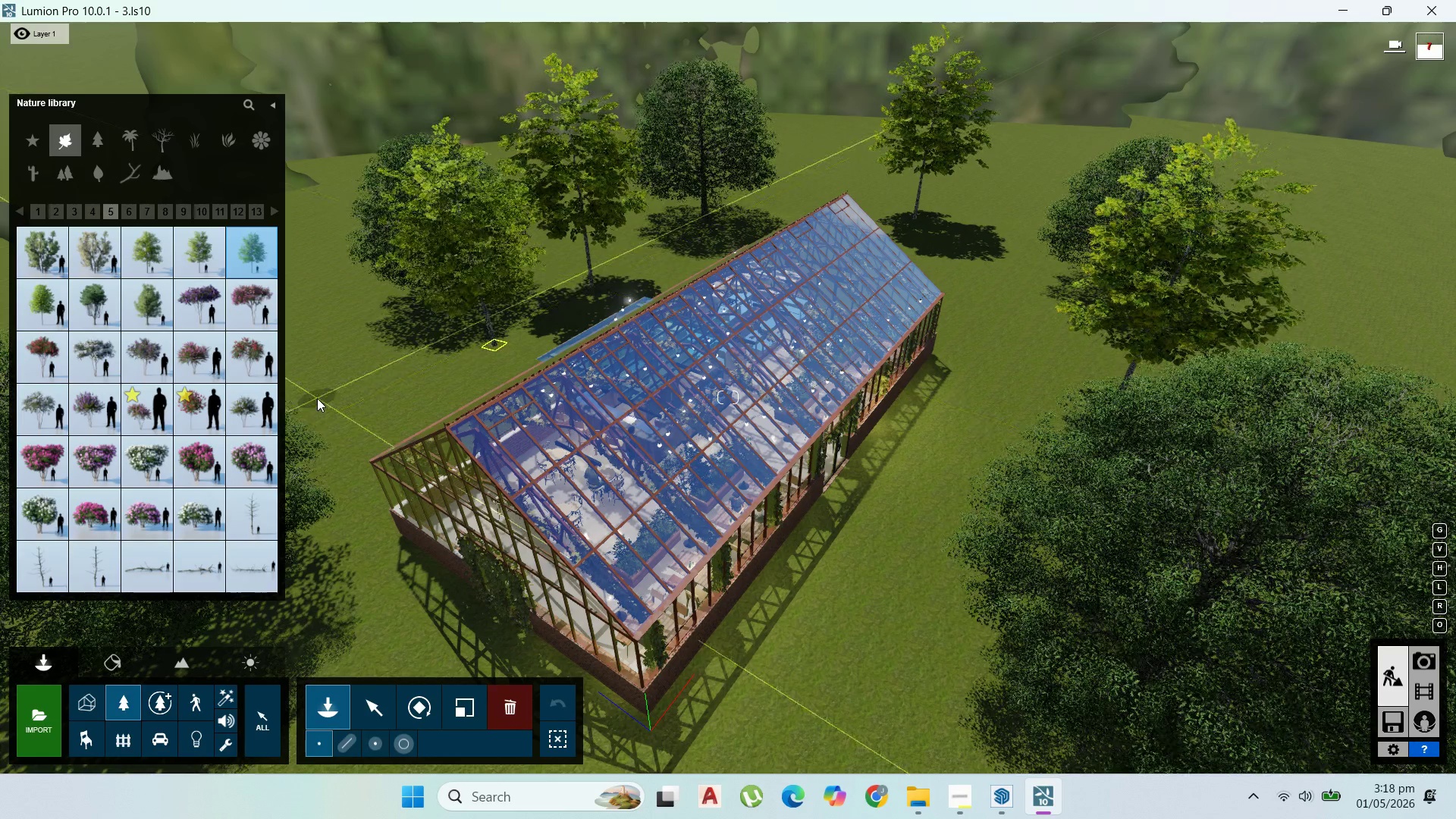 
left_click([317, 397])
 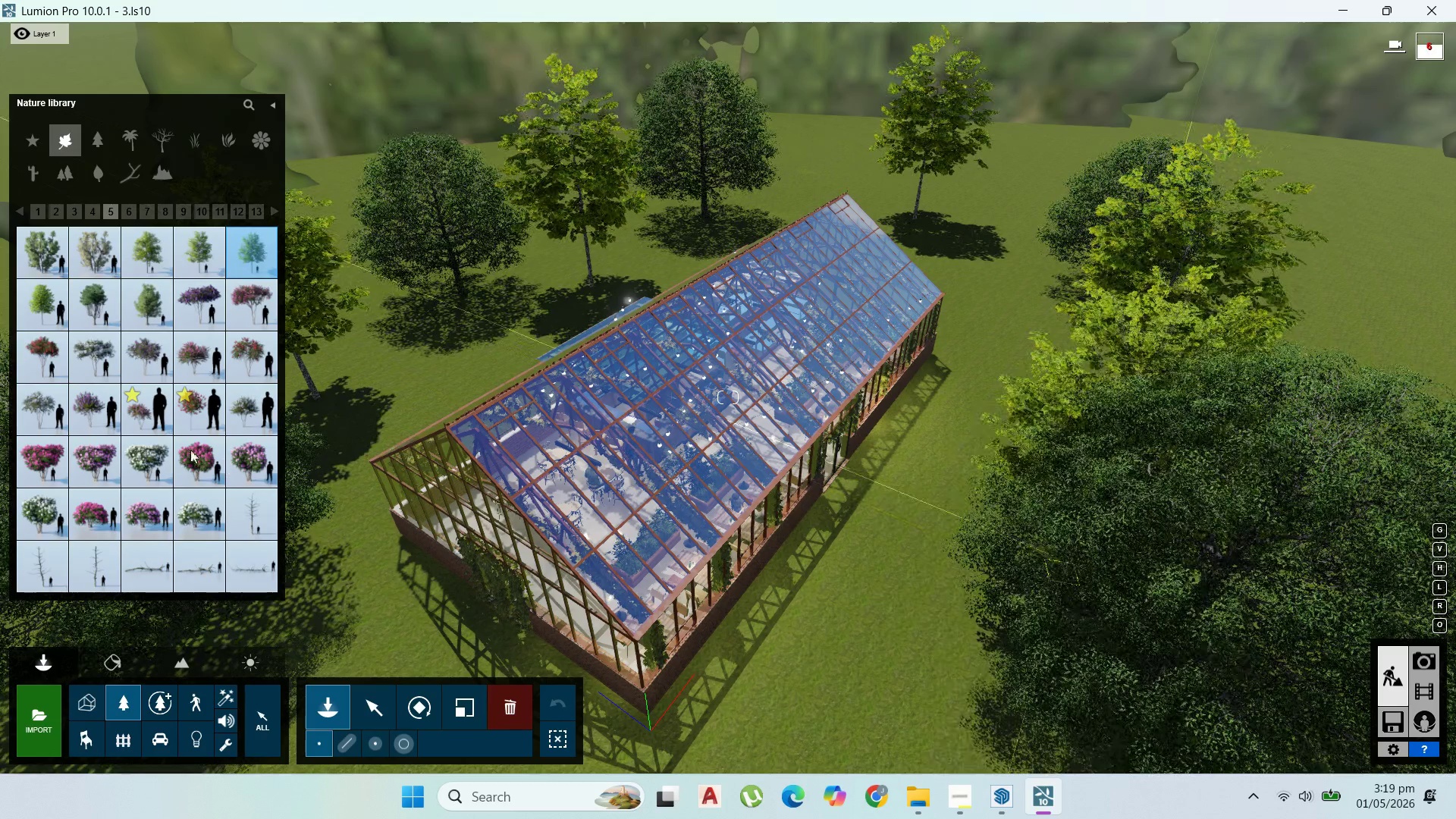 
left_click([137, 212])
 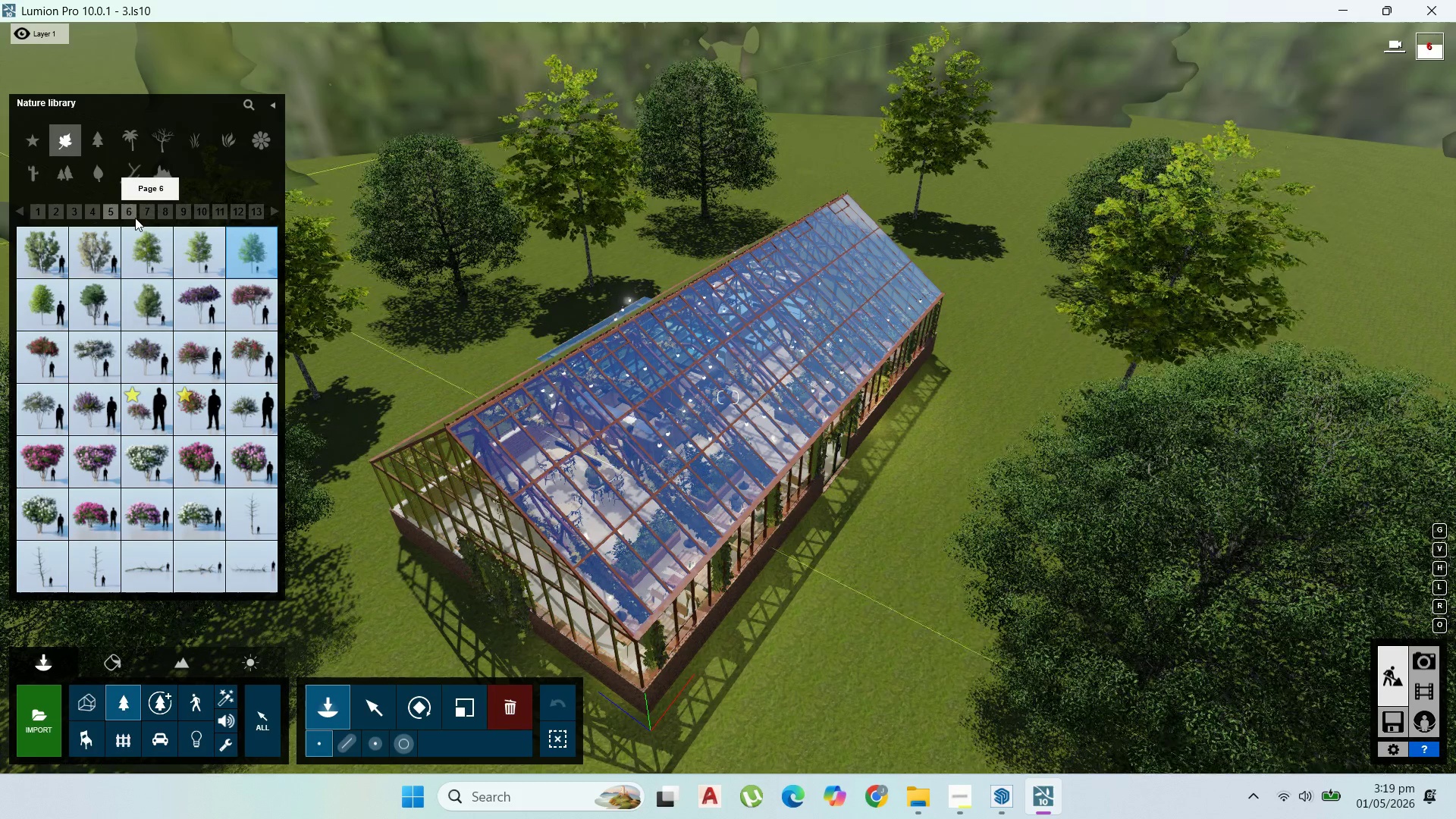 
left_click([134, 214])
 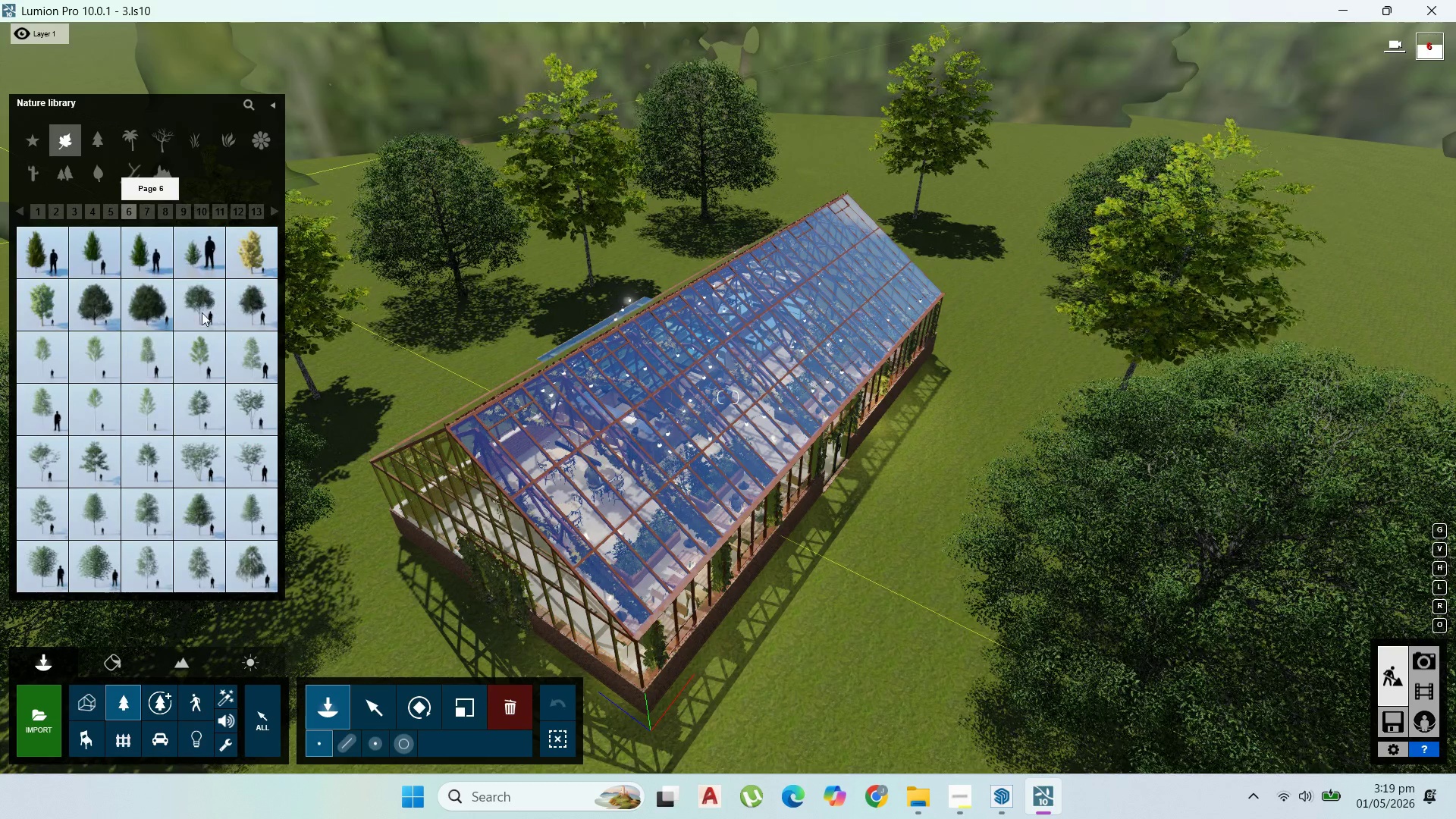 
left_click([51, 304])
 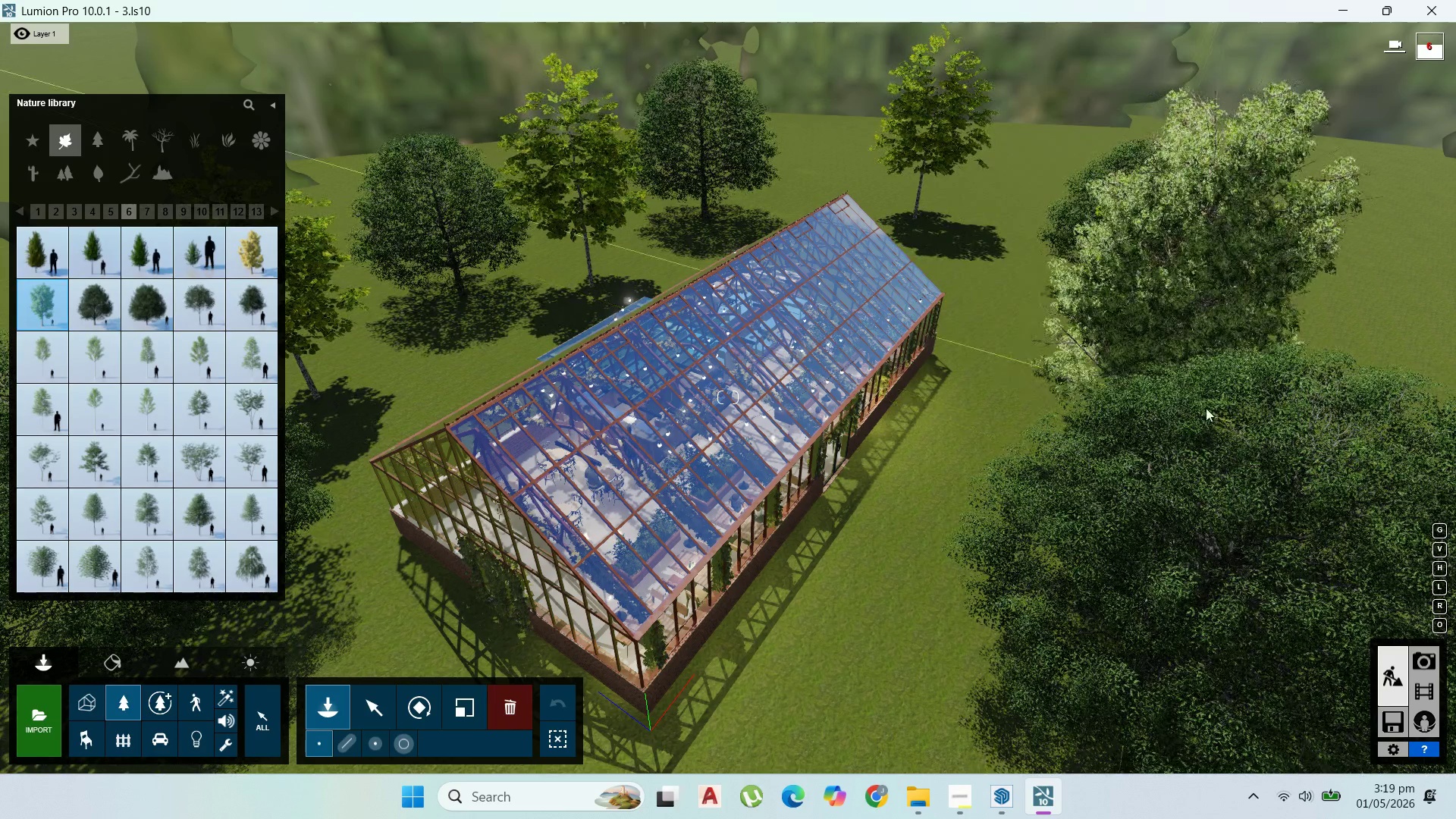 
scroll: coordinate [1207, 395], scroll_direction: down, amount: 4.0
 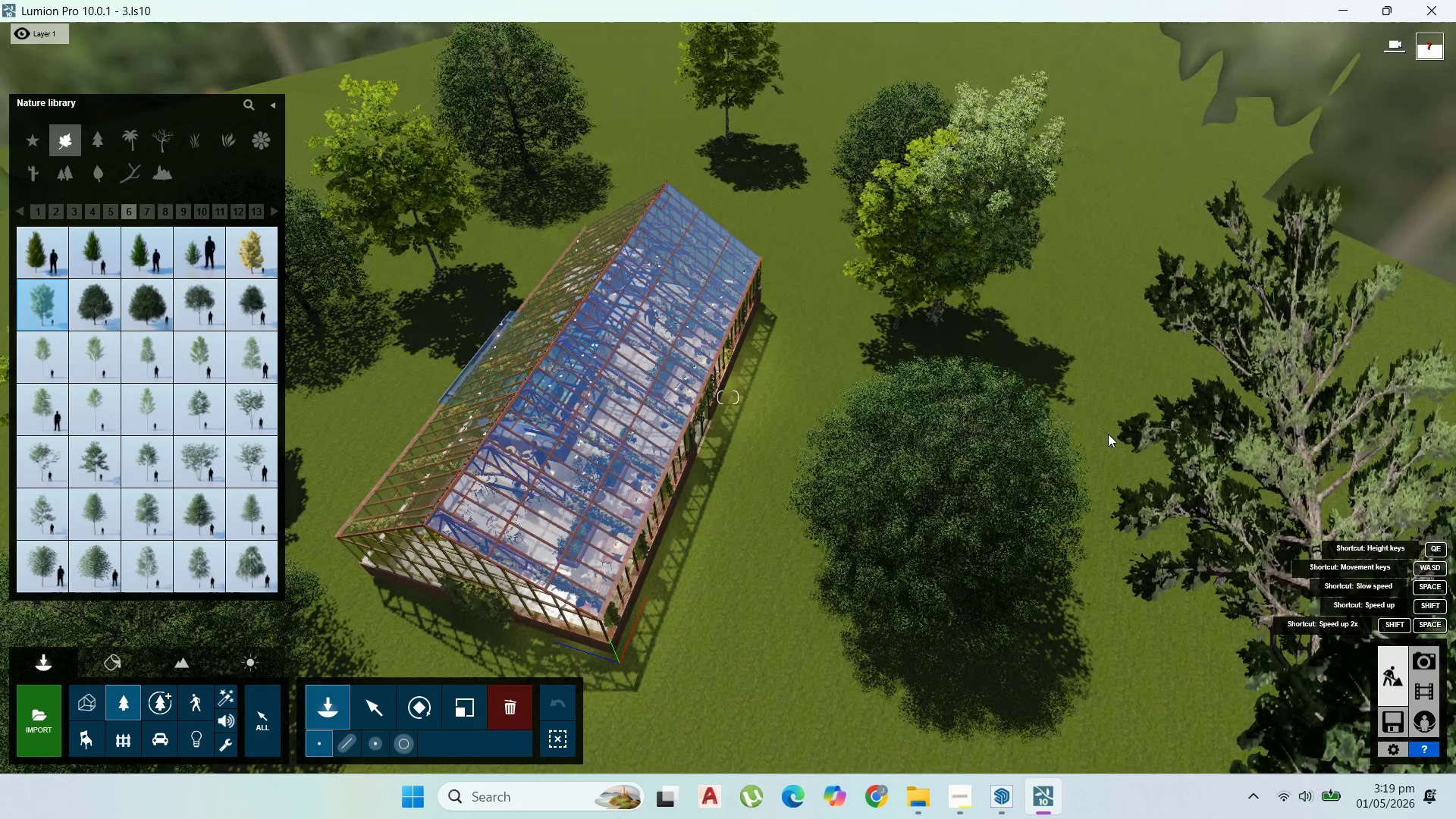 
left_click([1106, 434])
 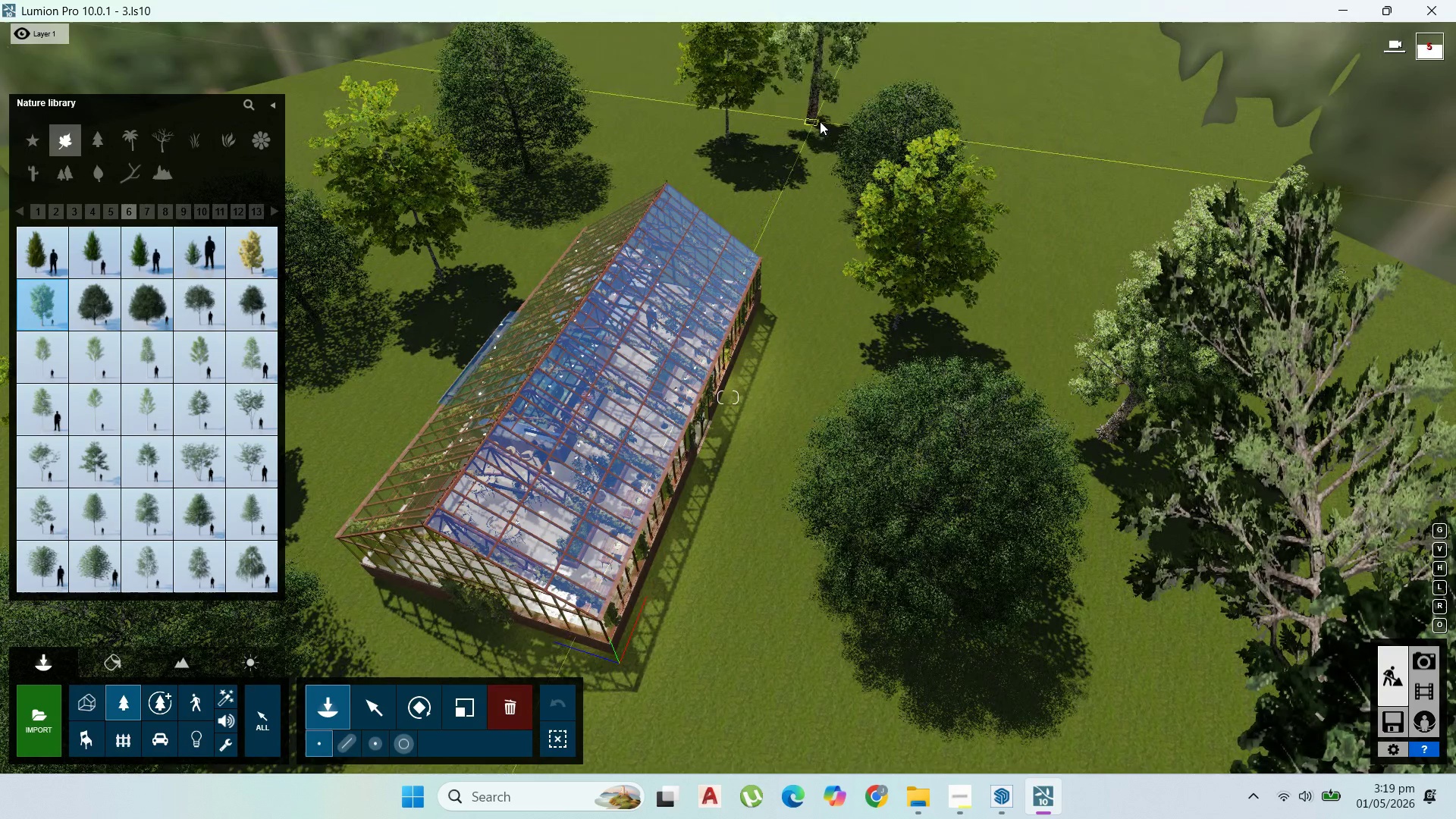 
left_click([820, 121])
 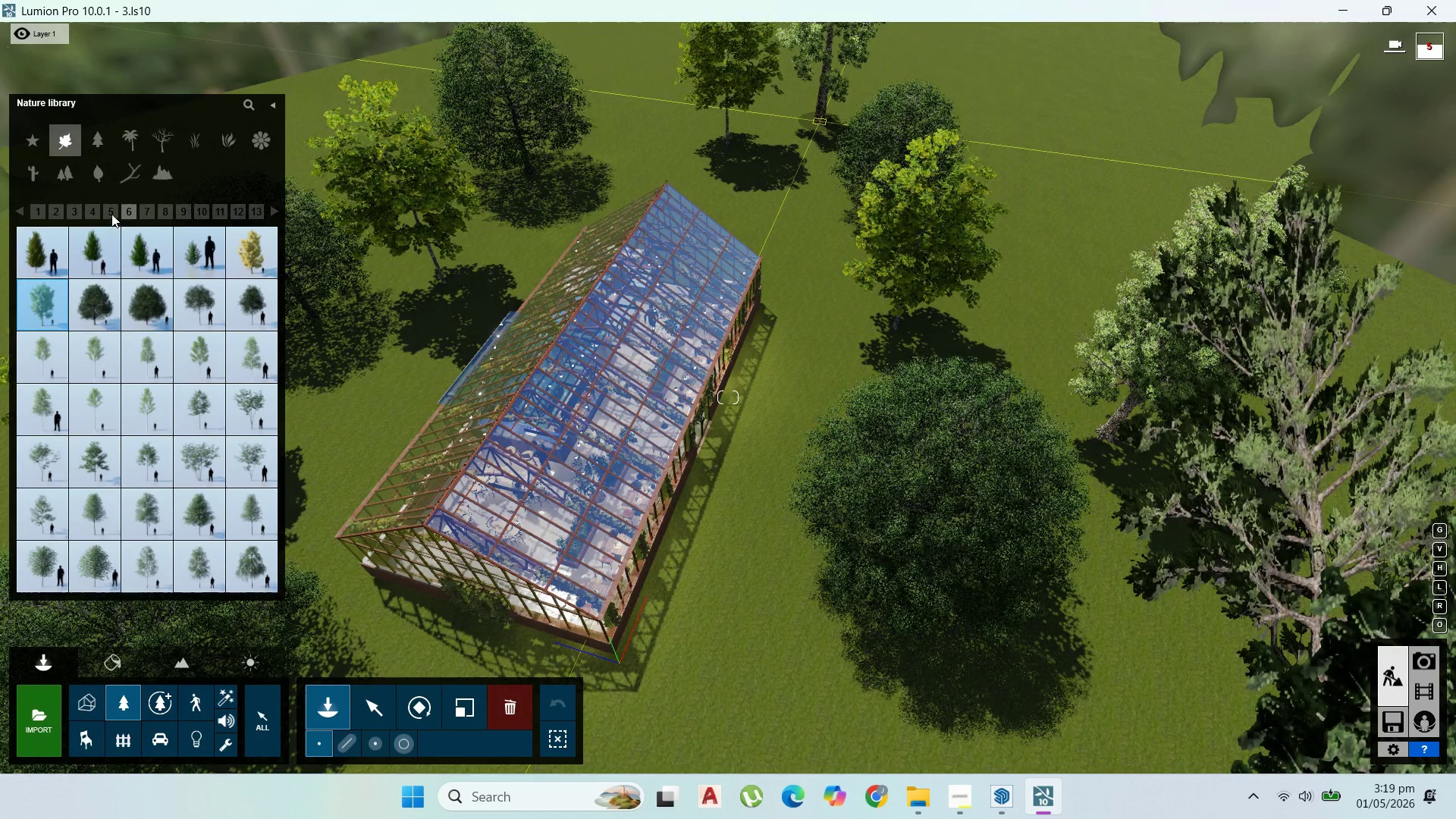 
left_click([144, 214])
 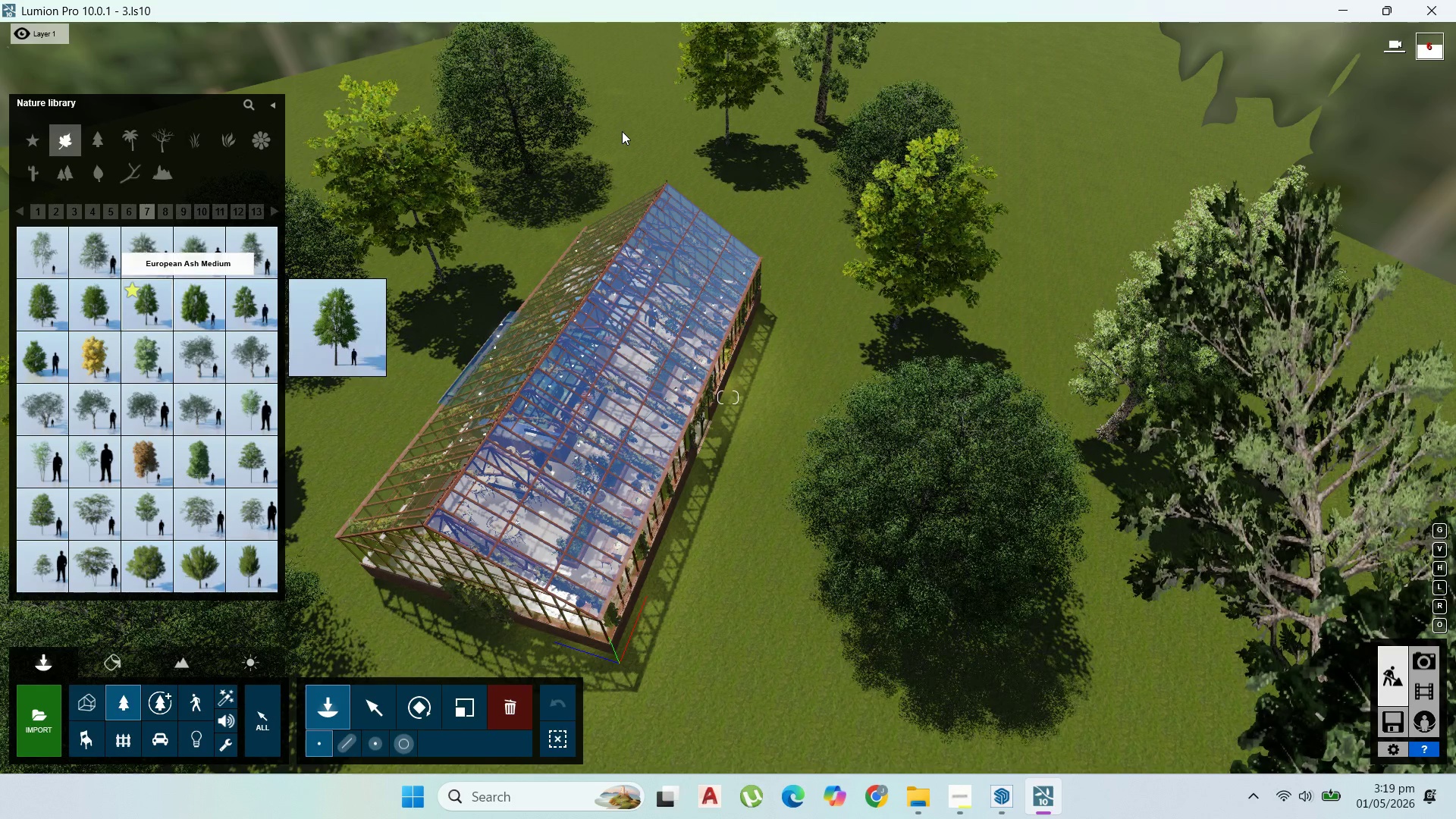 
left_click([622, 131])
 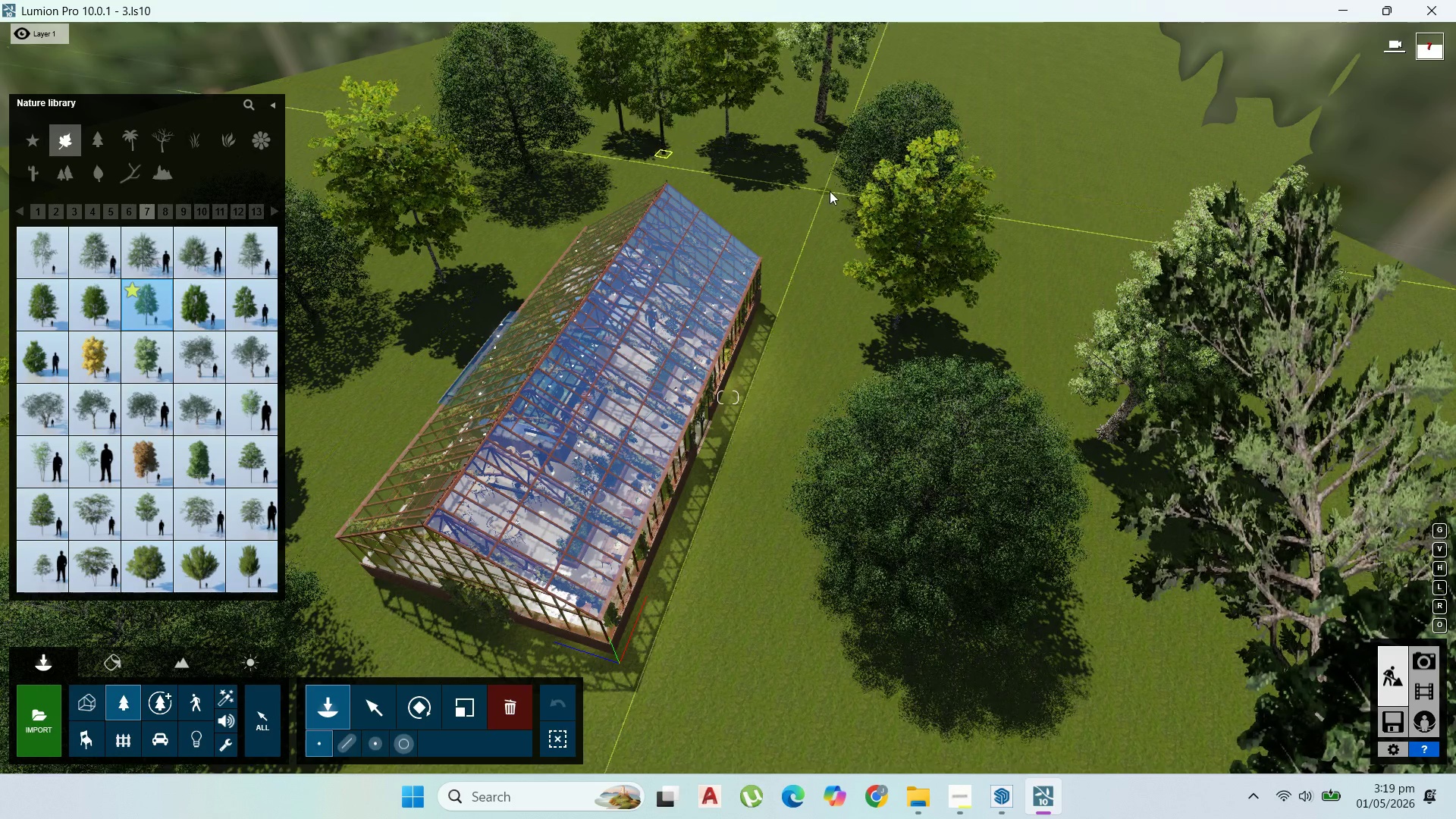 
left_click([835, 191])
 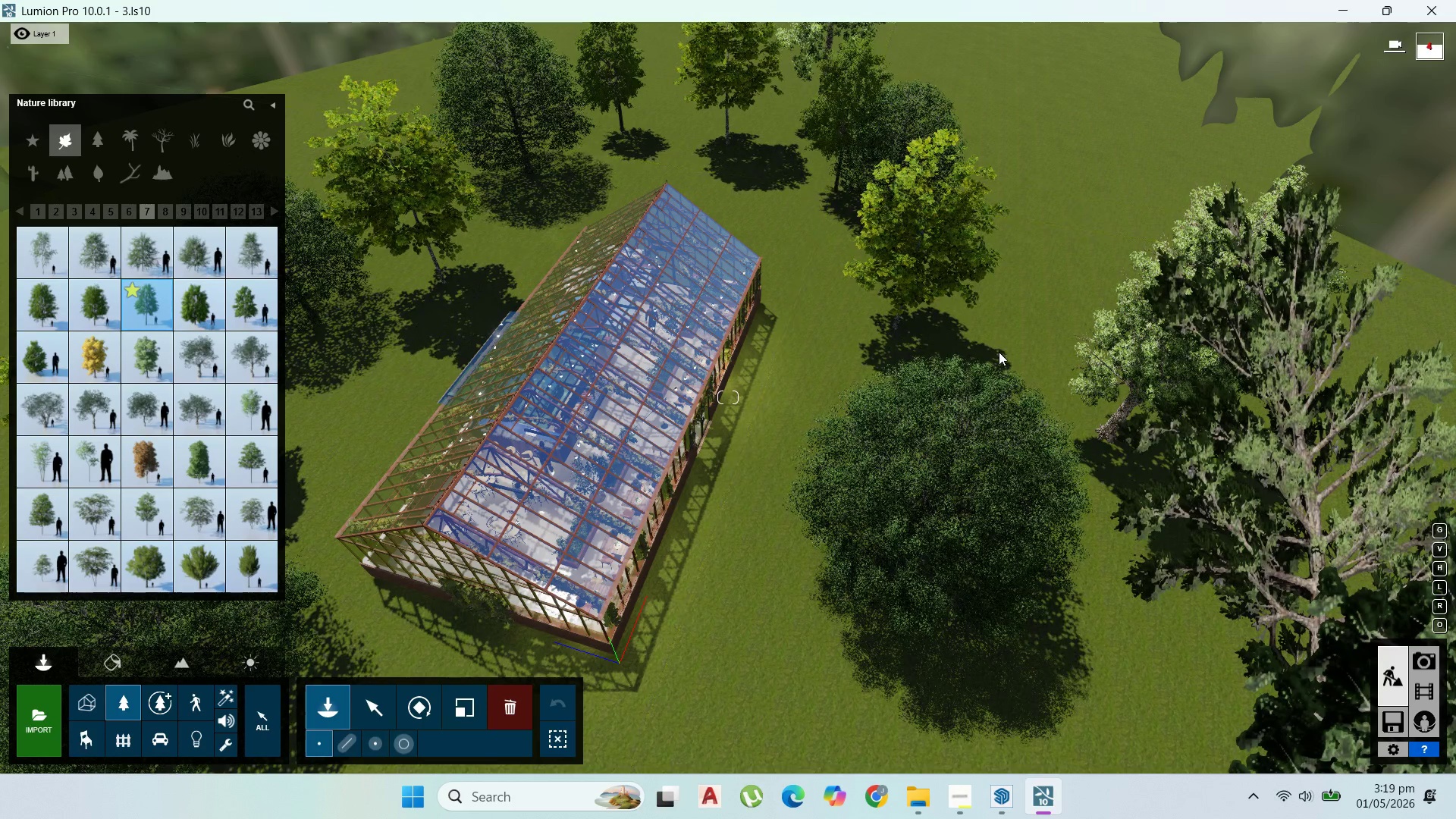 
left_click([999, 352])
 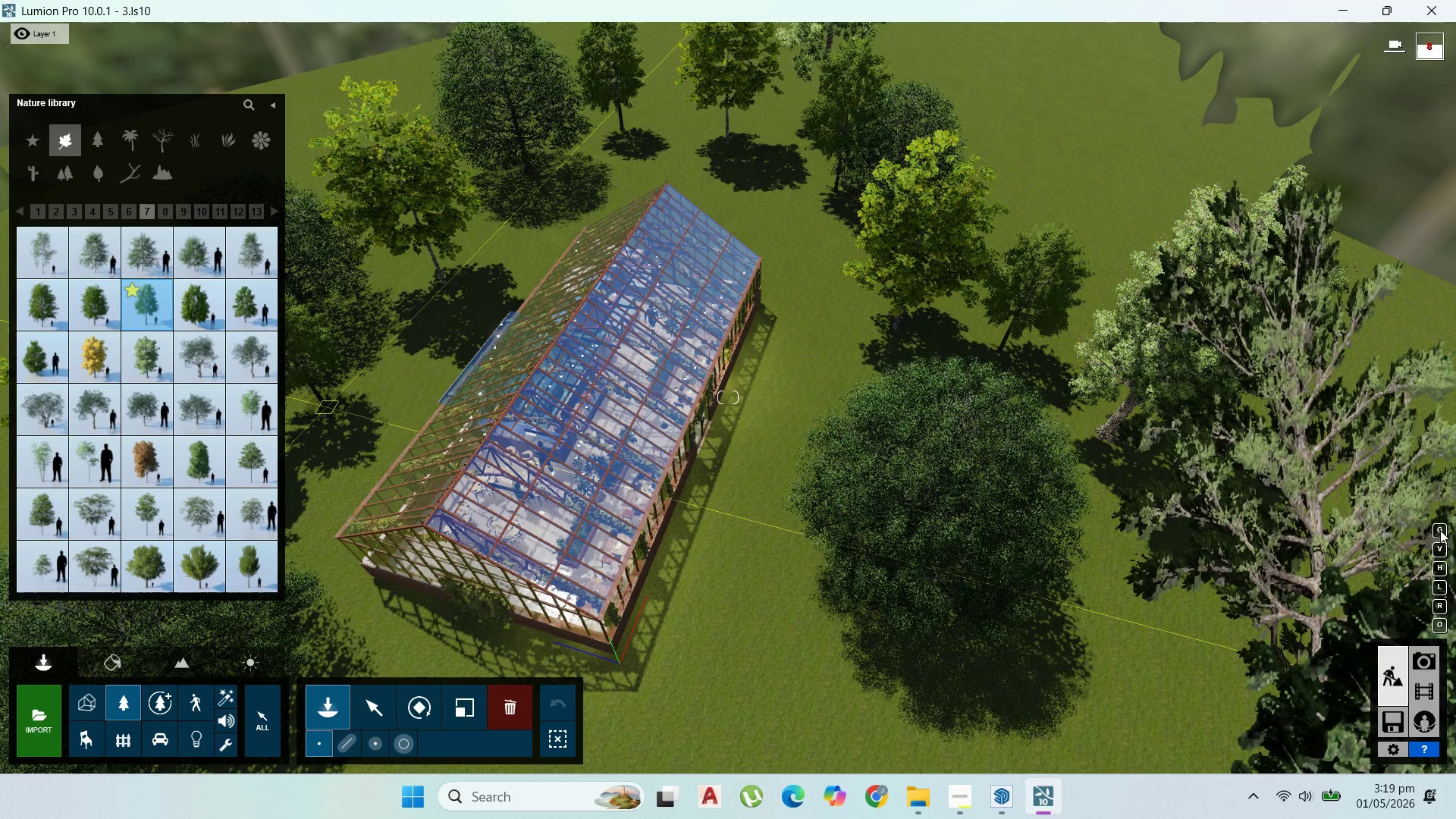 
double_click([1426, 659])
 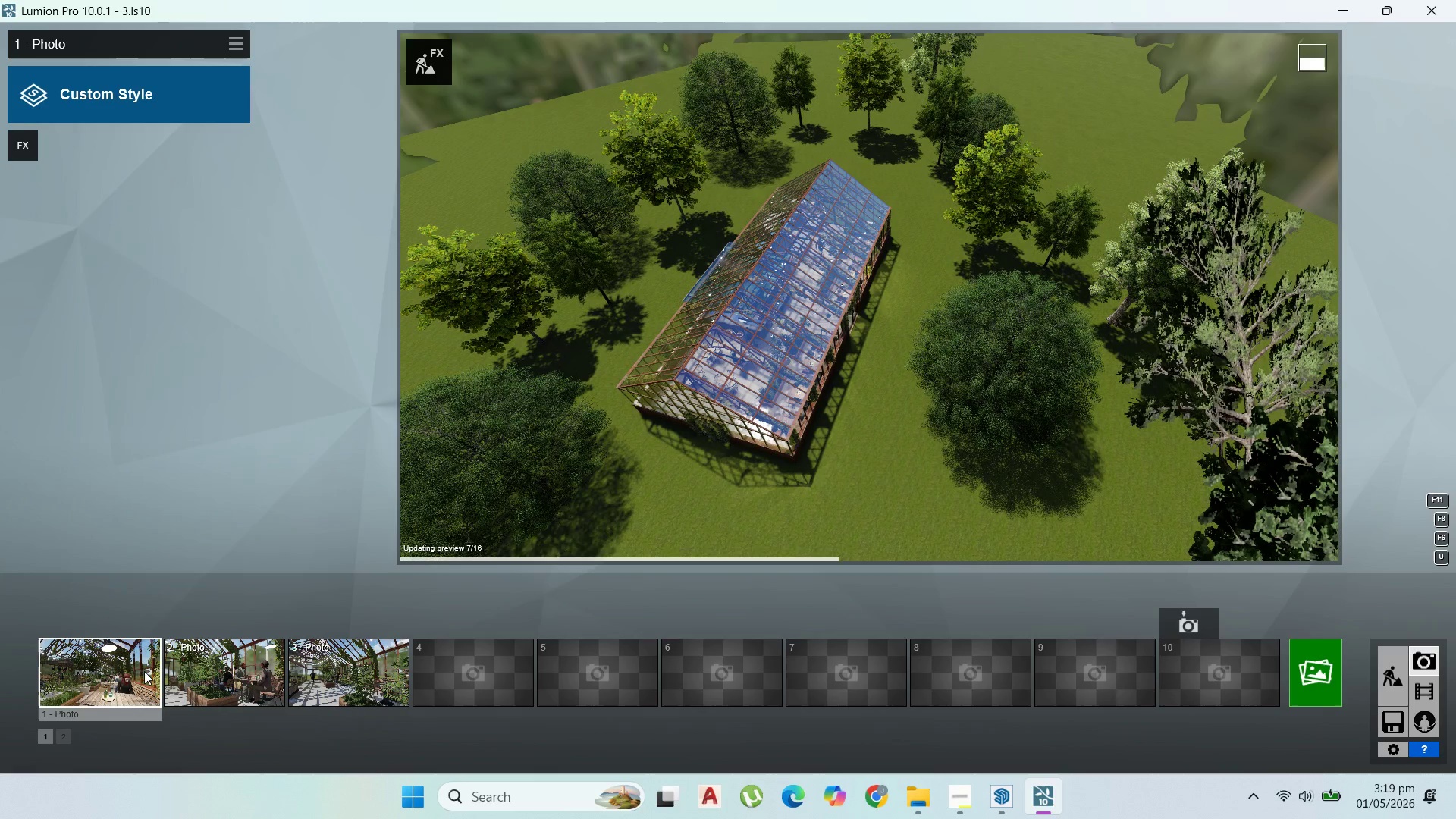 
triple_click([140, 669])
 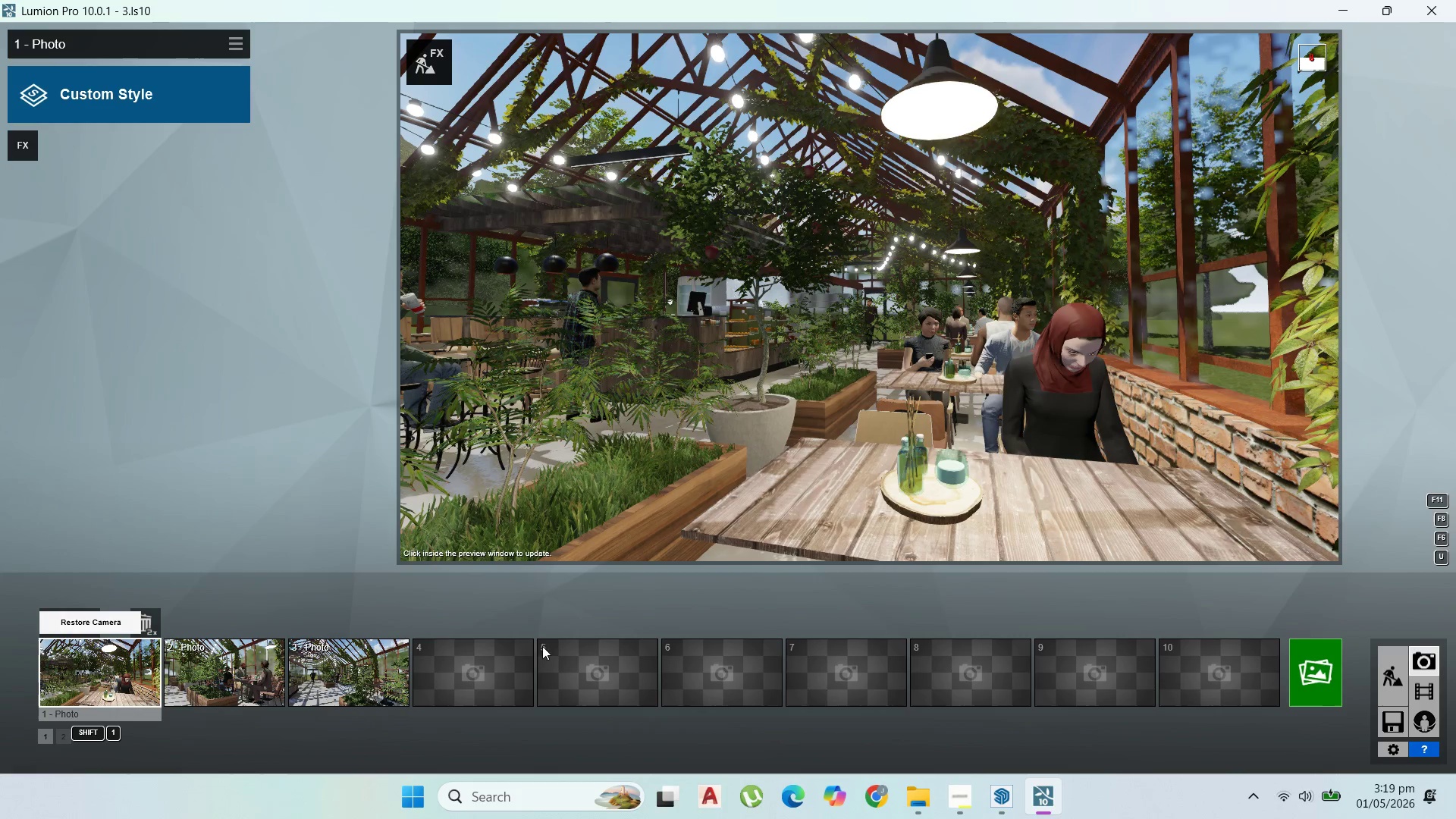 
double_click([1386, 670])
 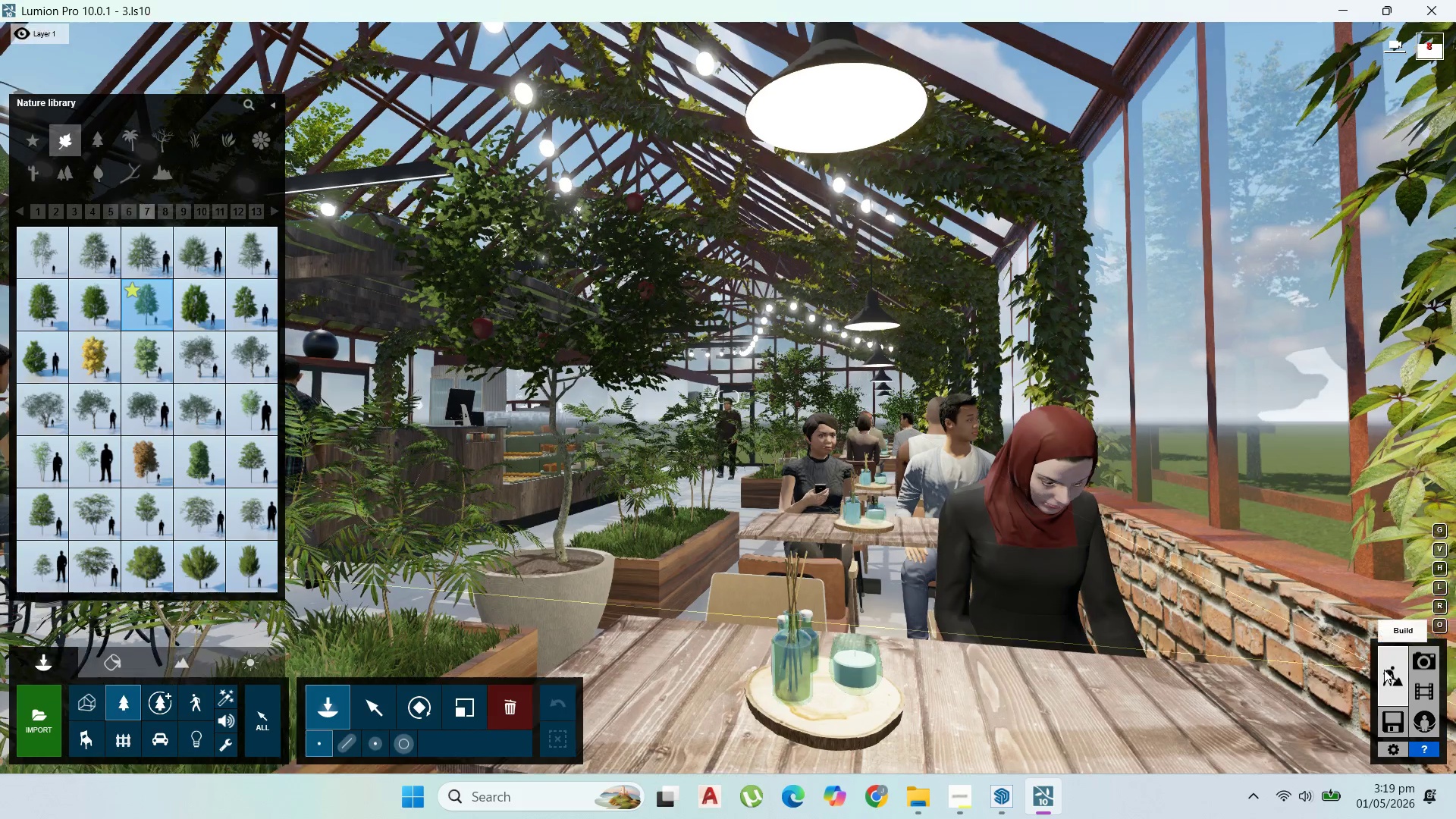 
hold_key(key=D, duration=0.61)
 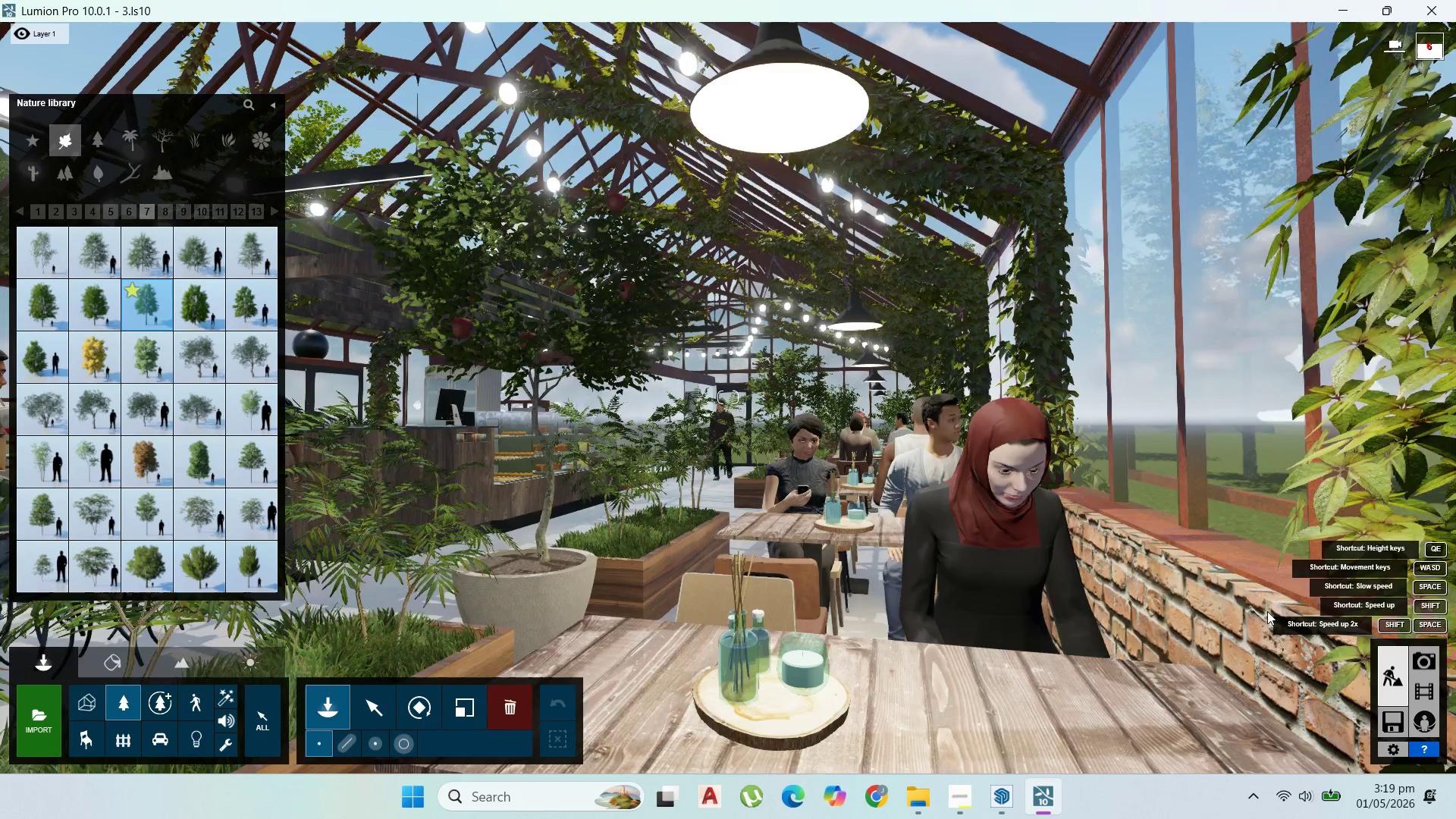 
hold_key(key=D, duration=0.73)
 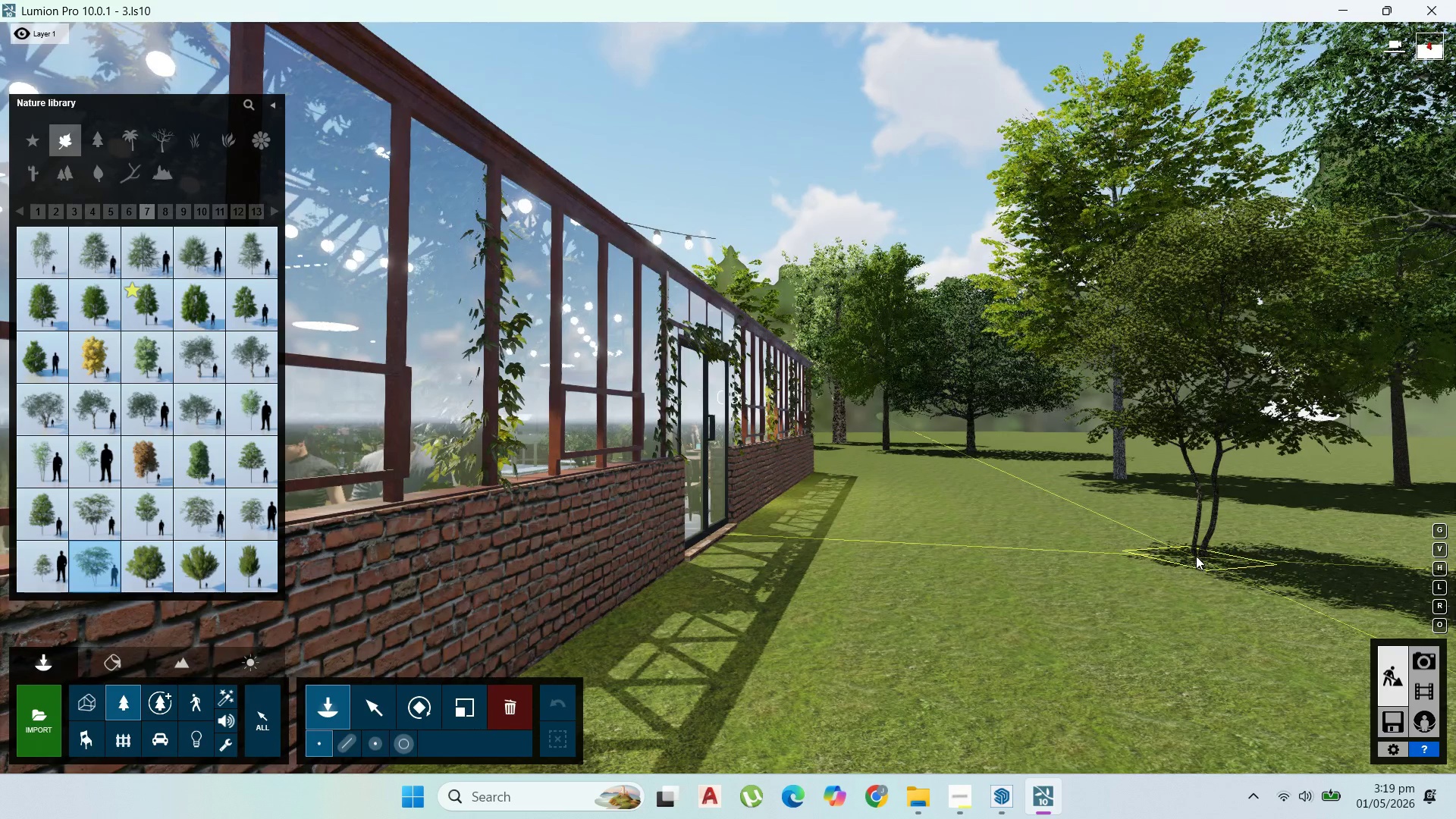 
wait(6.34)
 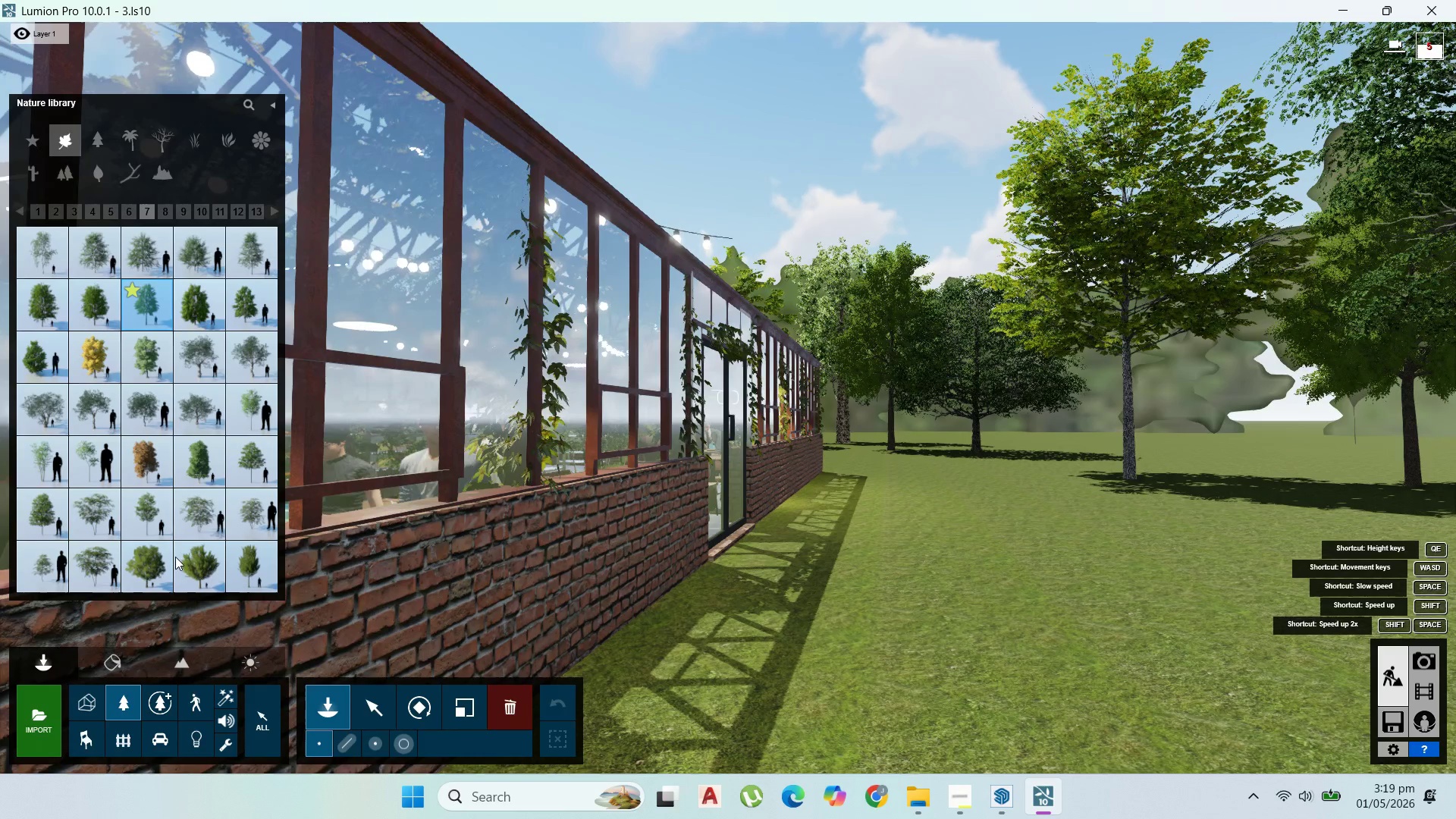 
left_click([1188, 522])
 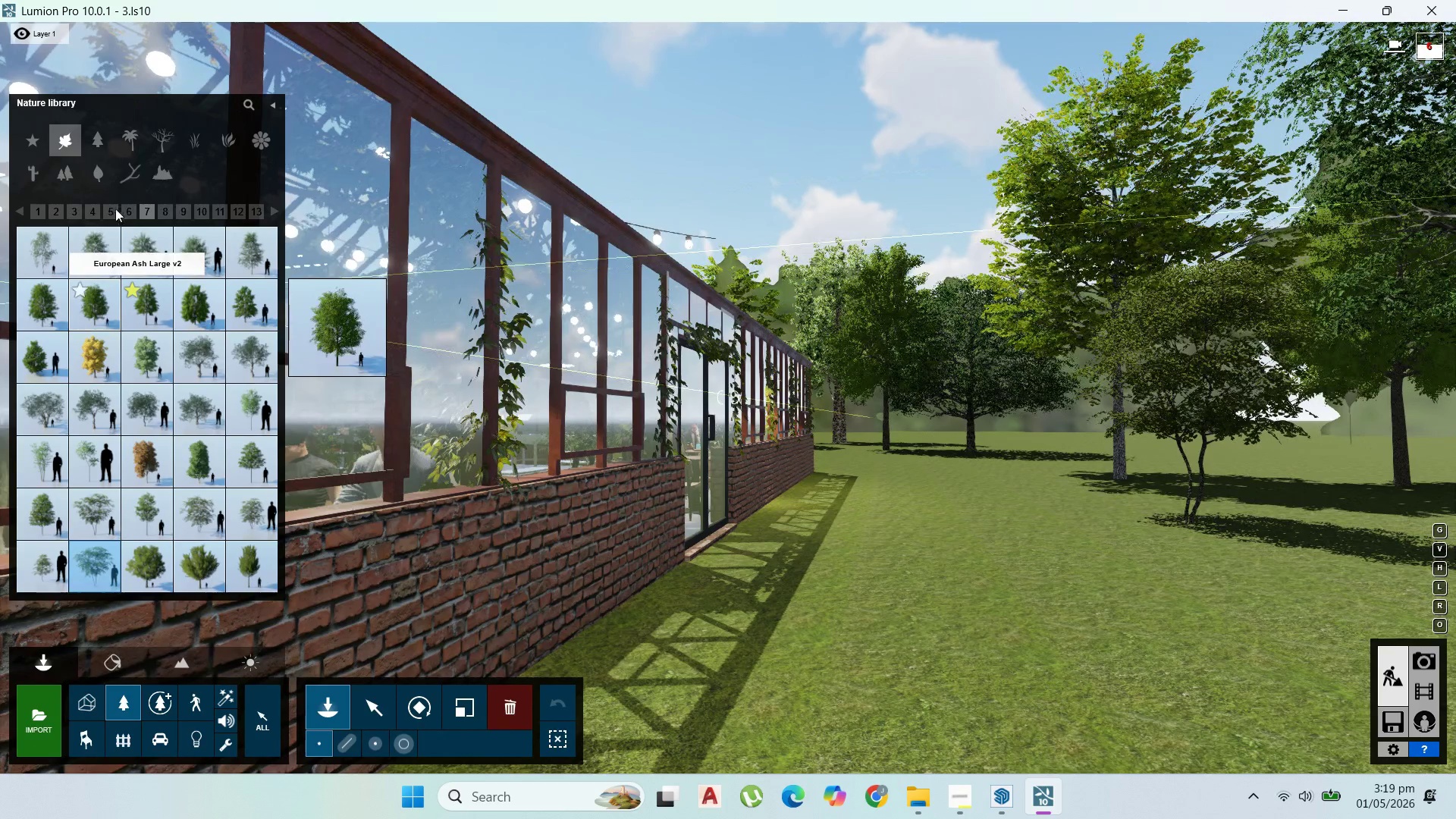 
left_click([223, 140])
 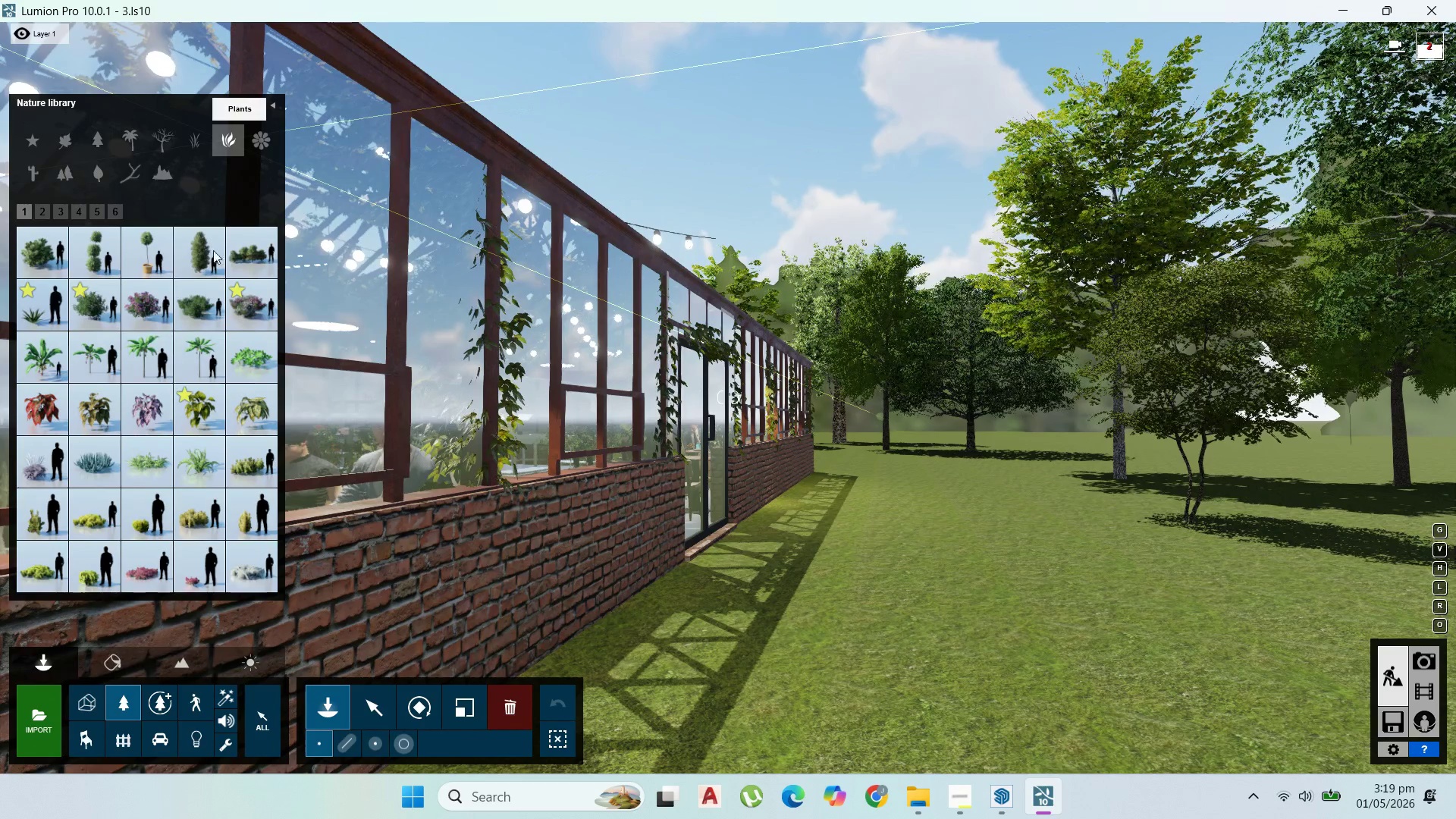 
left_click([20, 259])
 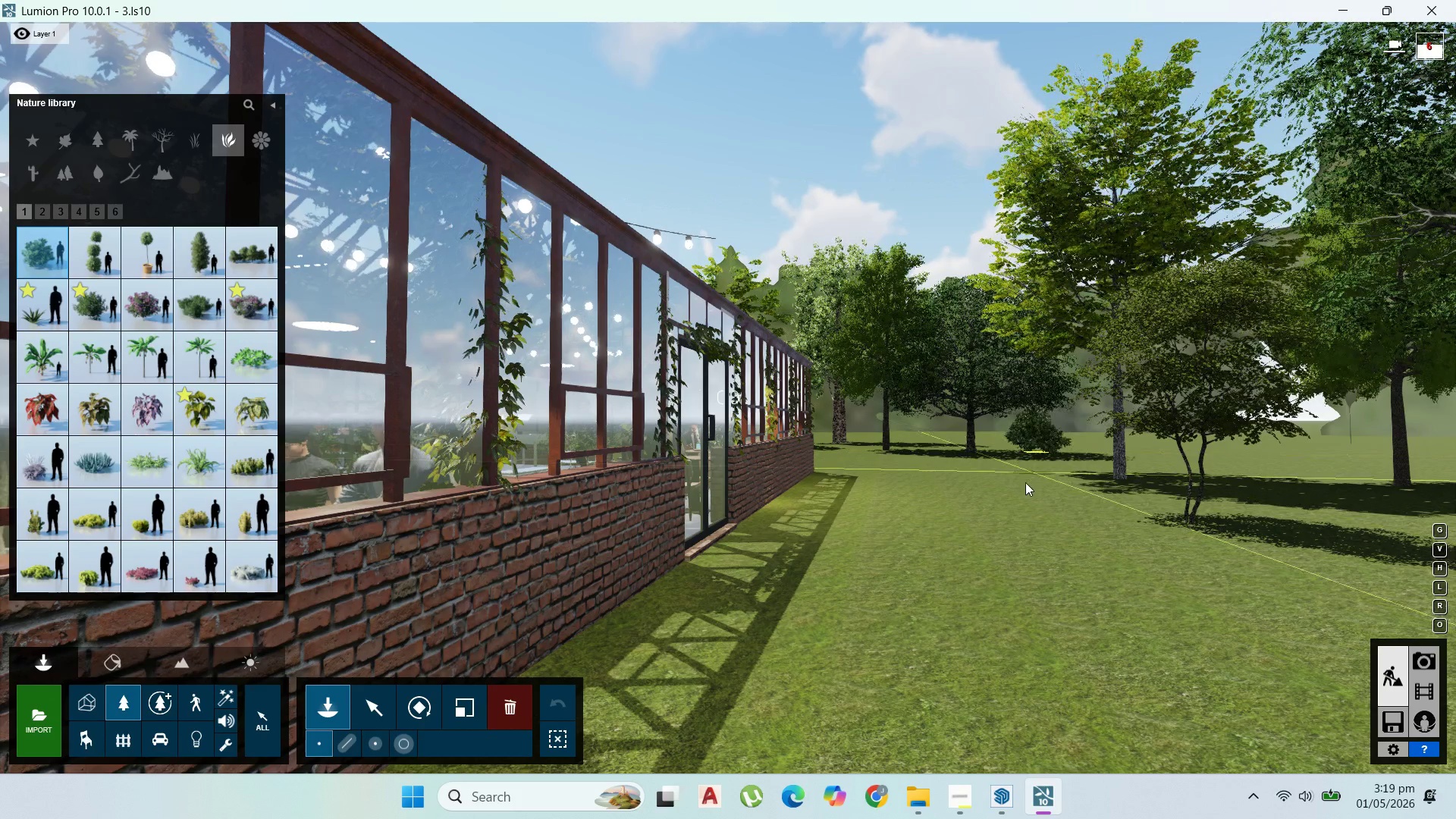 
left_click([1028, 495])
 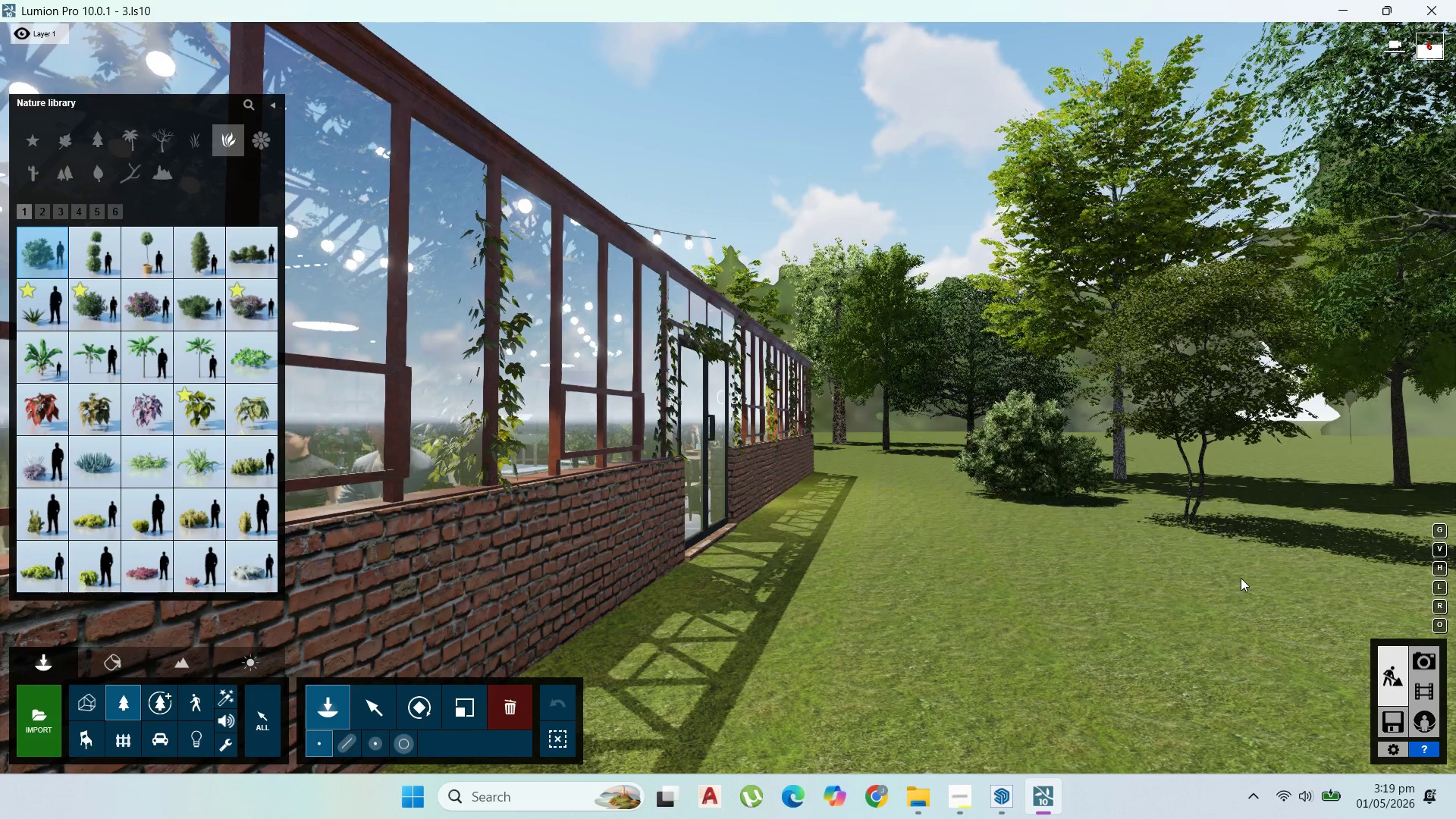 
left_click([1241, 578])
 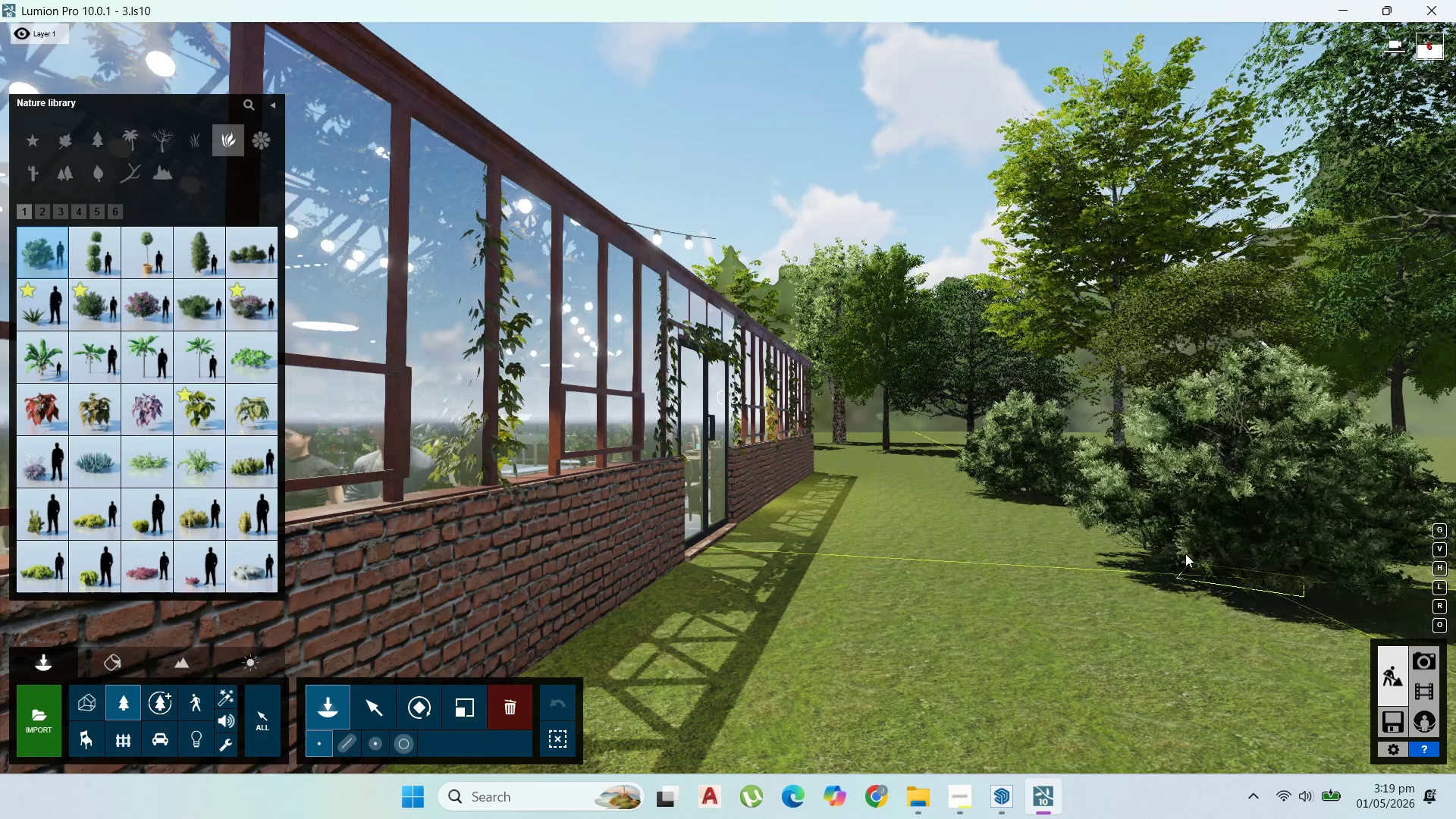 
hold_key(key=A, duration=2.44)
 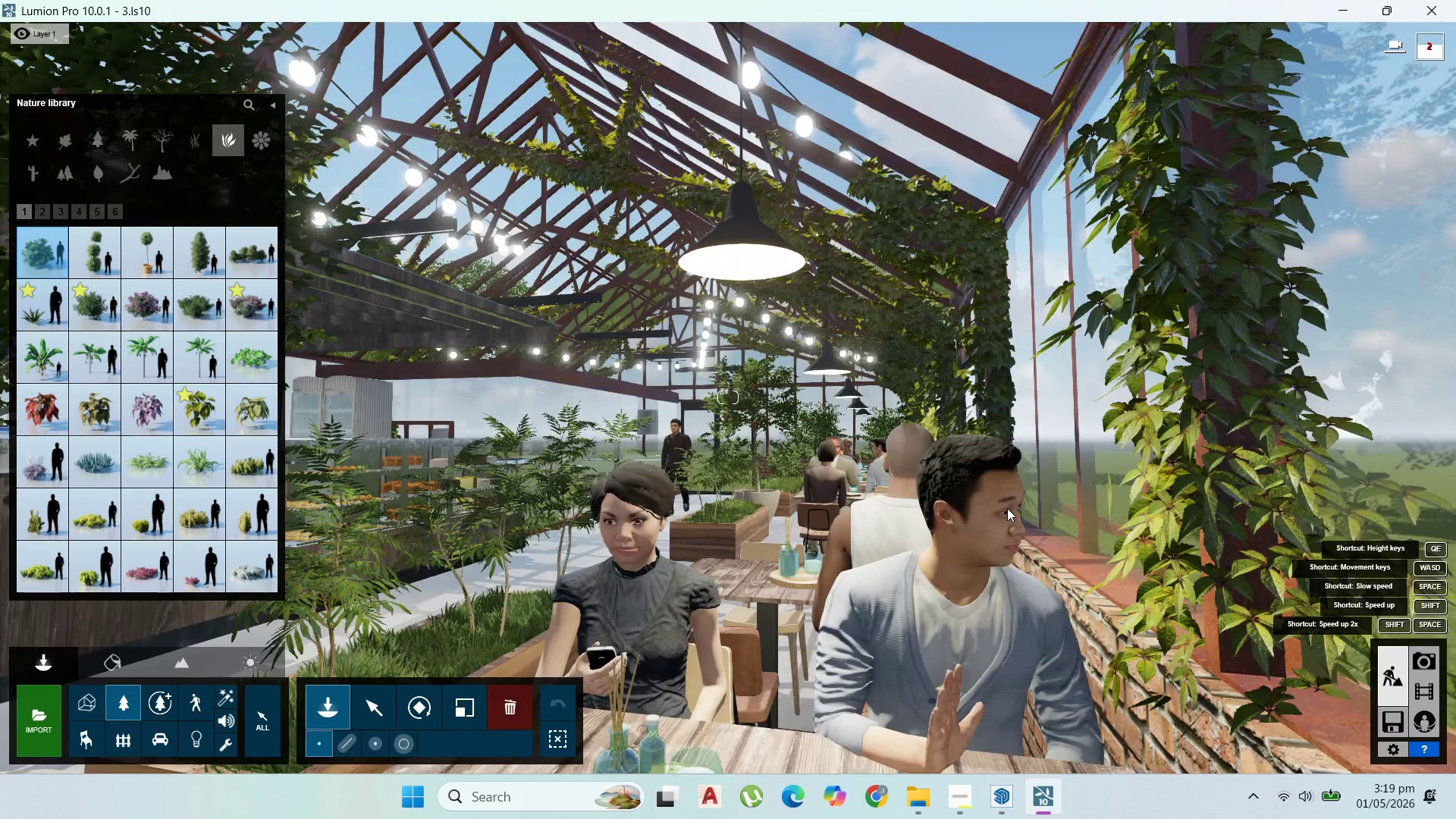 
hold_key(key=W, duration=1.5)
 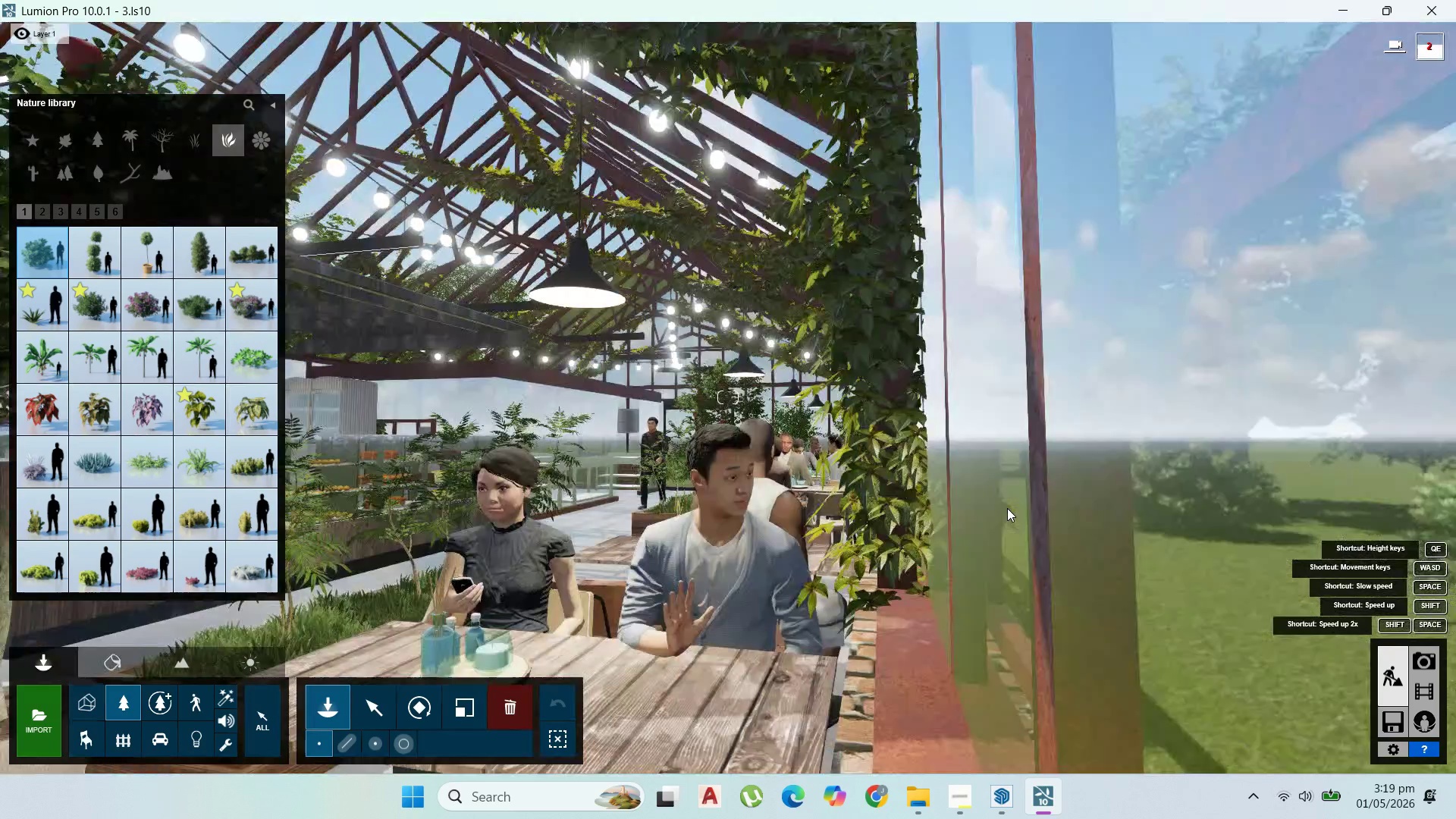 
hold_key(key=W, duration=0.45)
 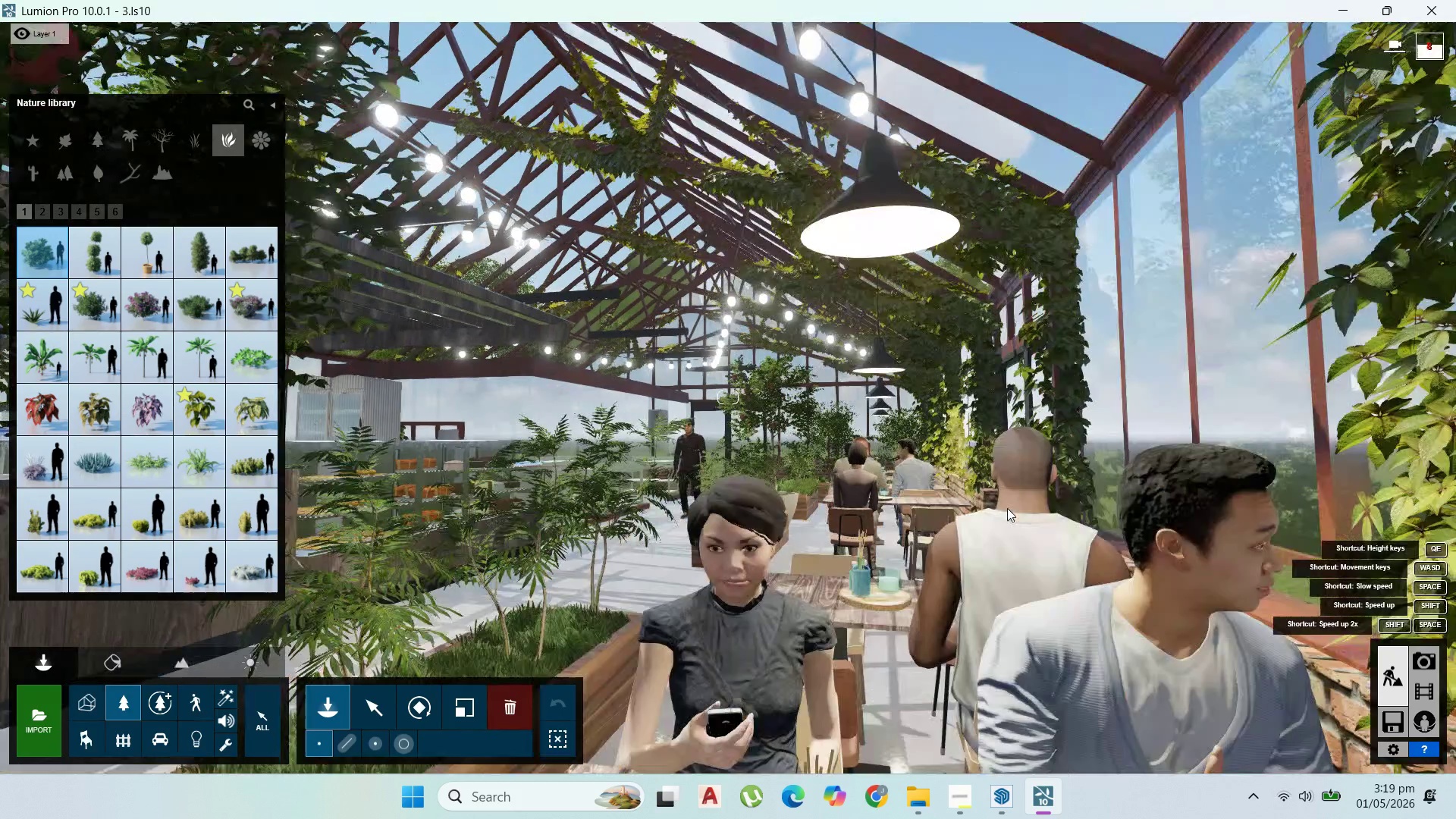 
key(A)
 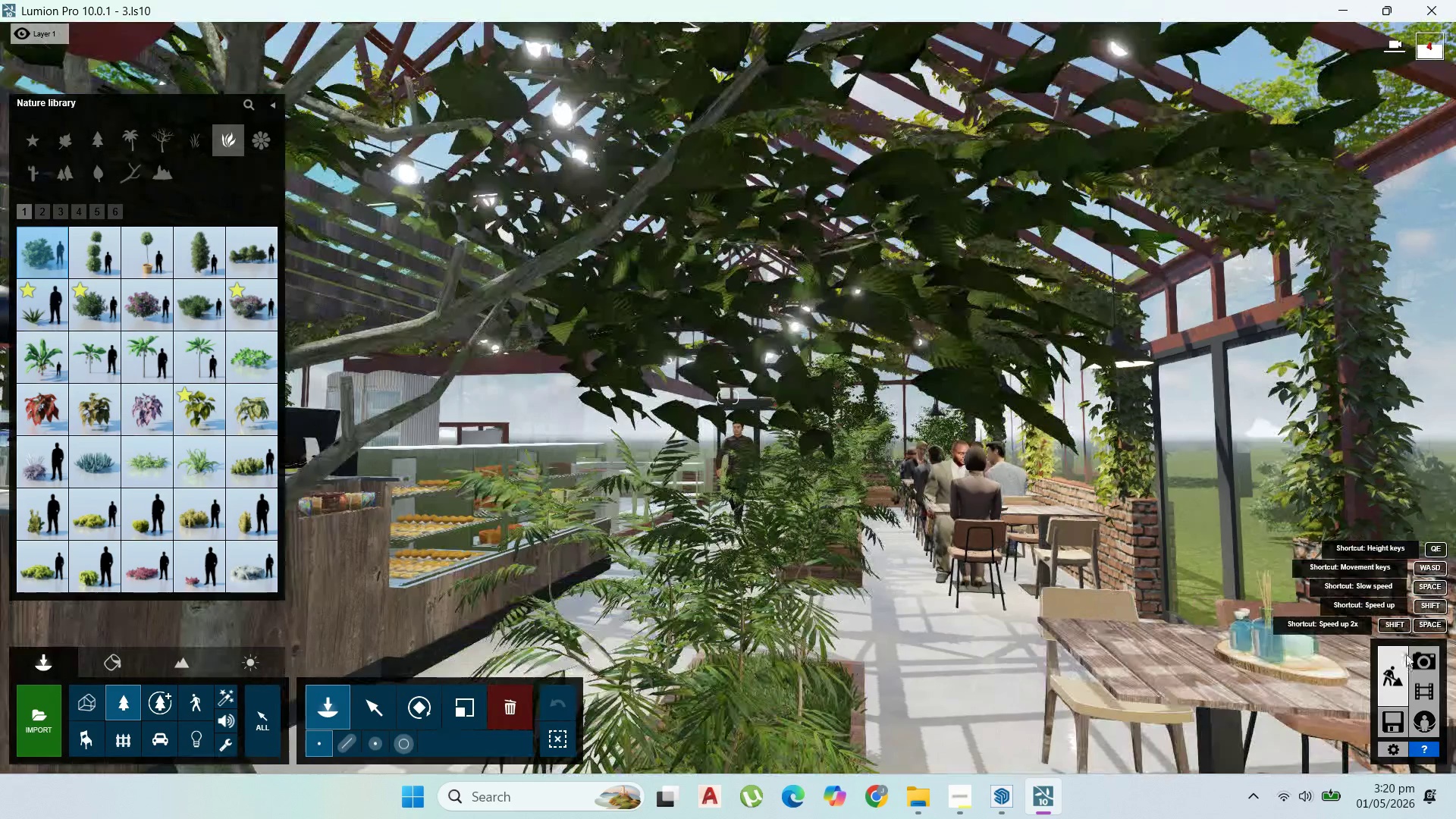 
double_click([1414, 654])
 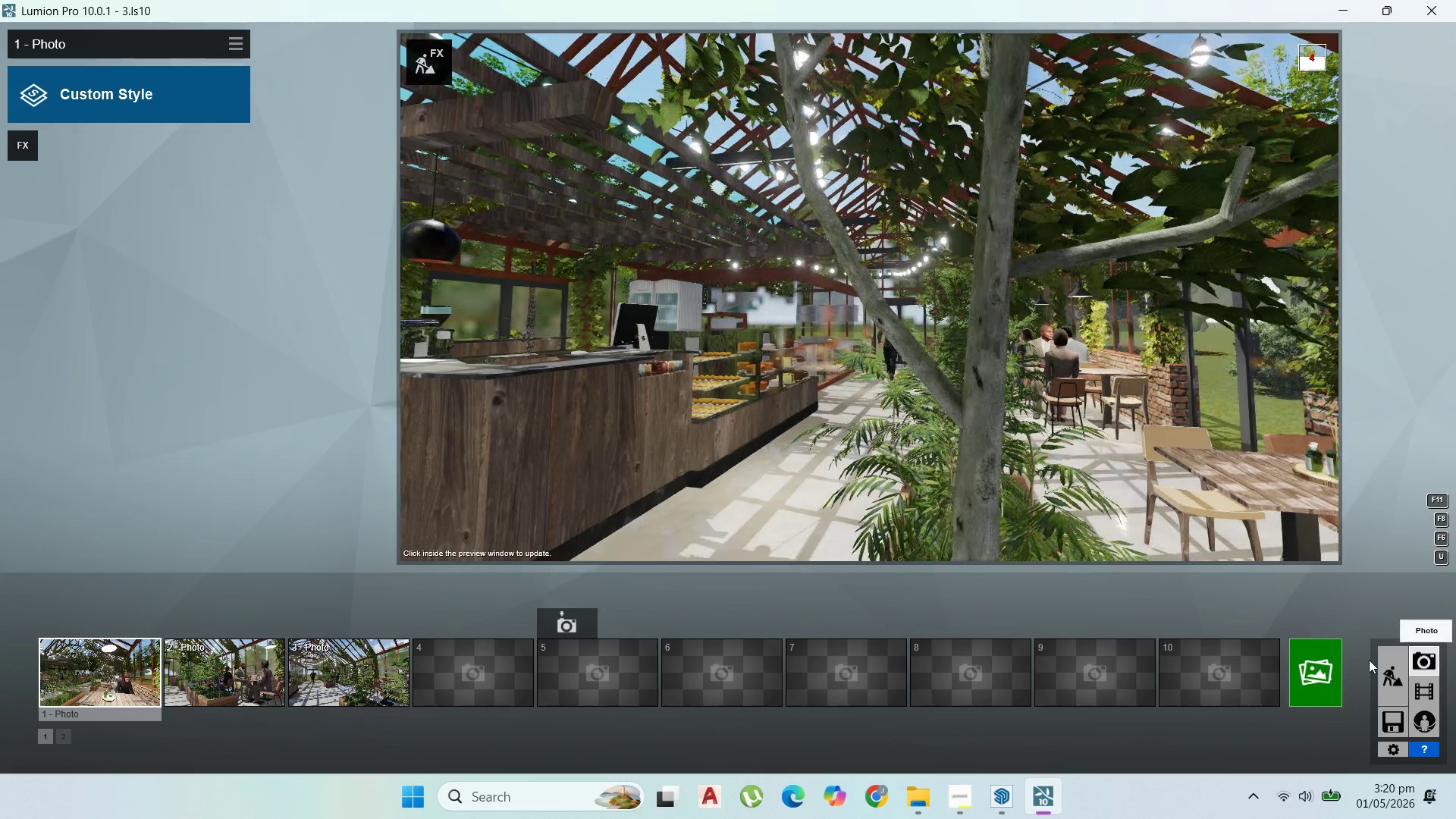 
left_click([121, 678])
 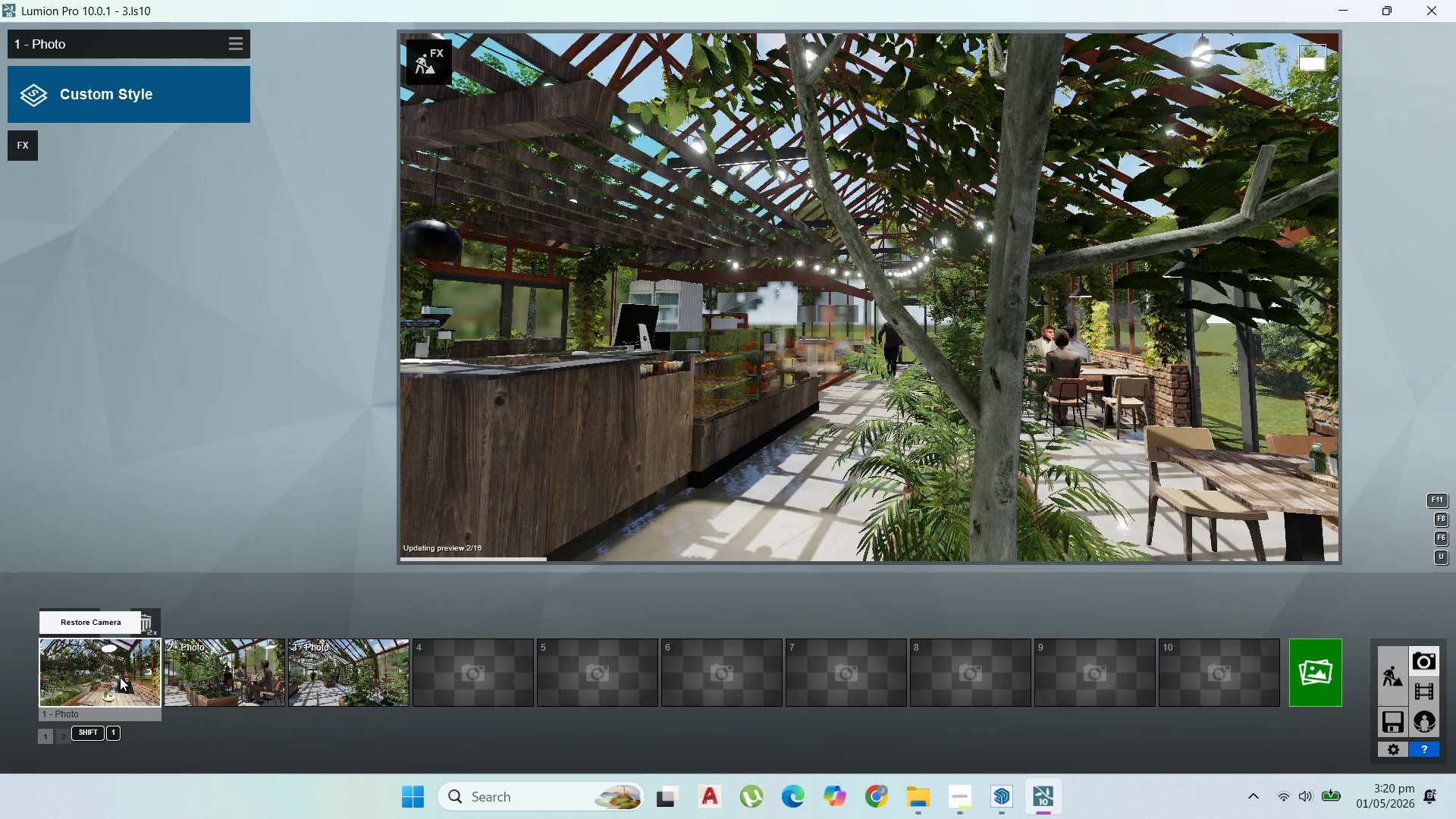 
left_click([120, 677])
 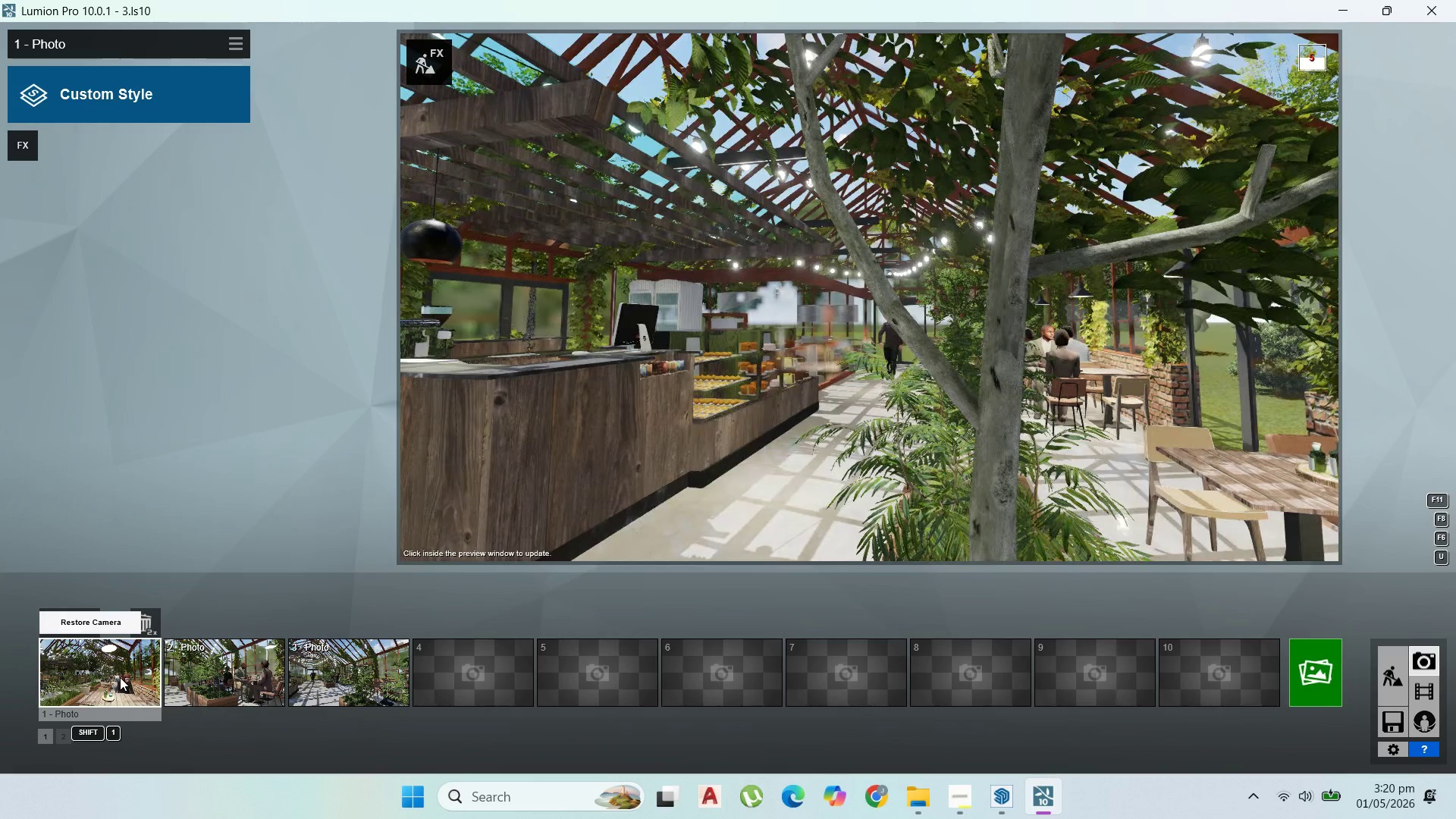 
left_click([120, 677])
 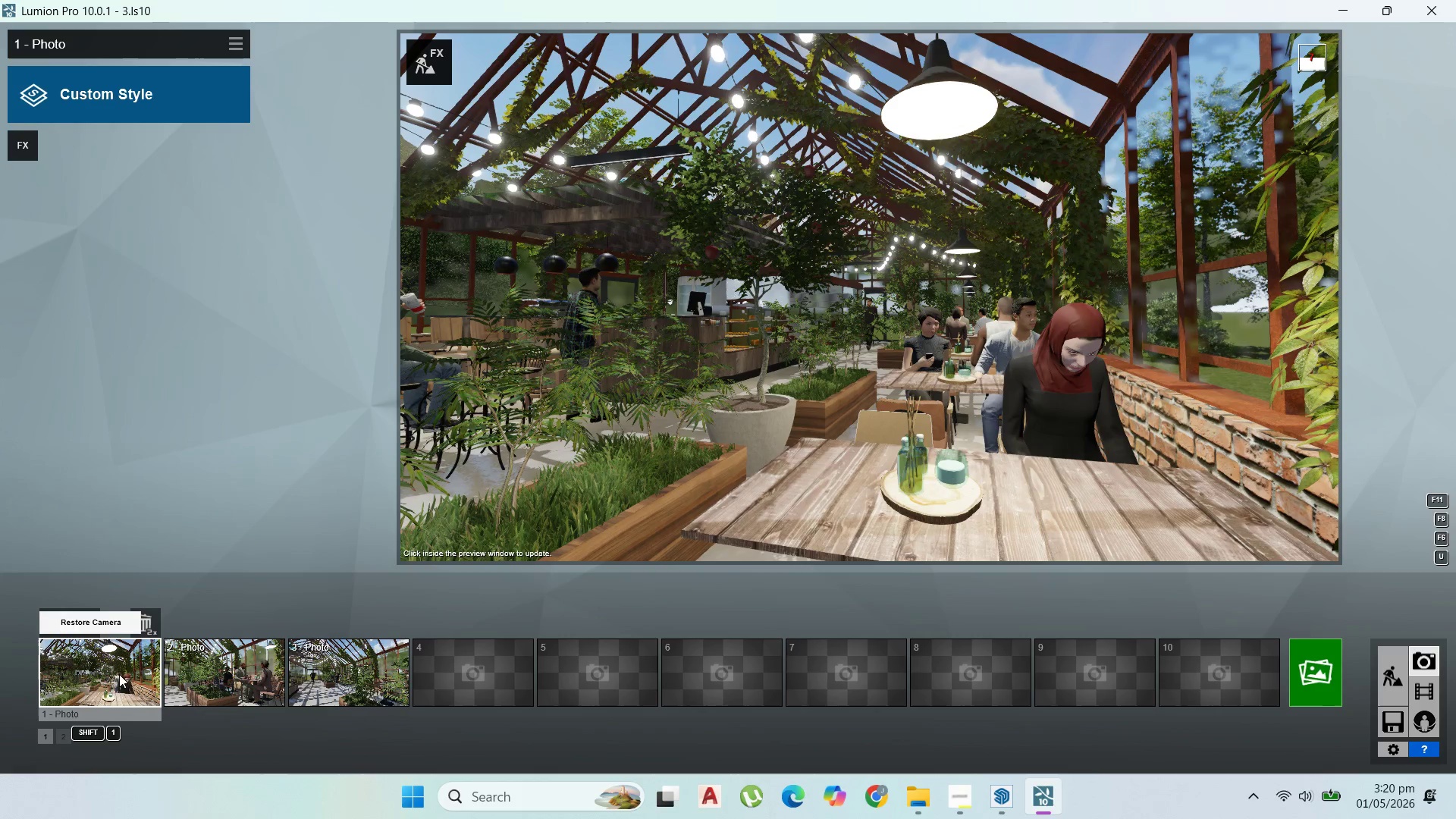 
wait(5.78)
 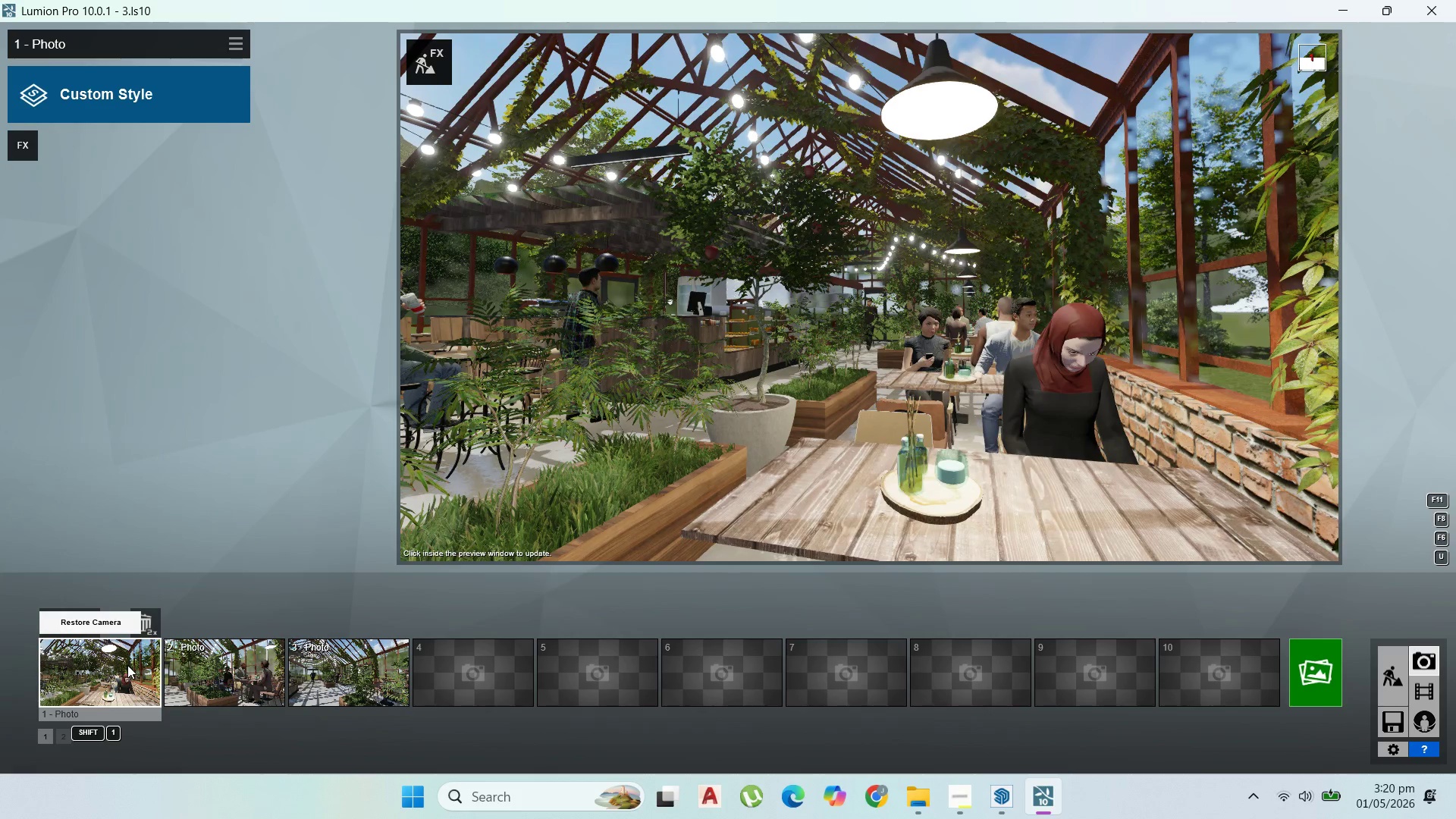 
left_click([257, 654])
 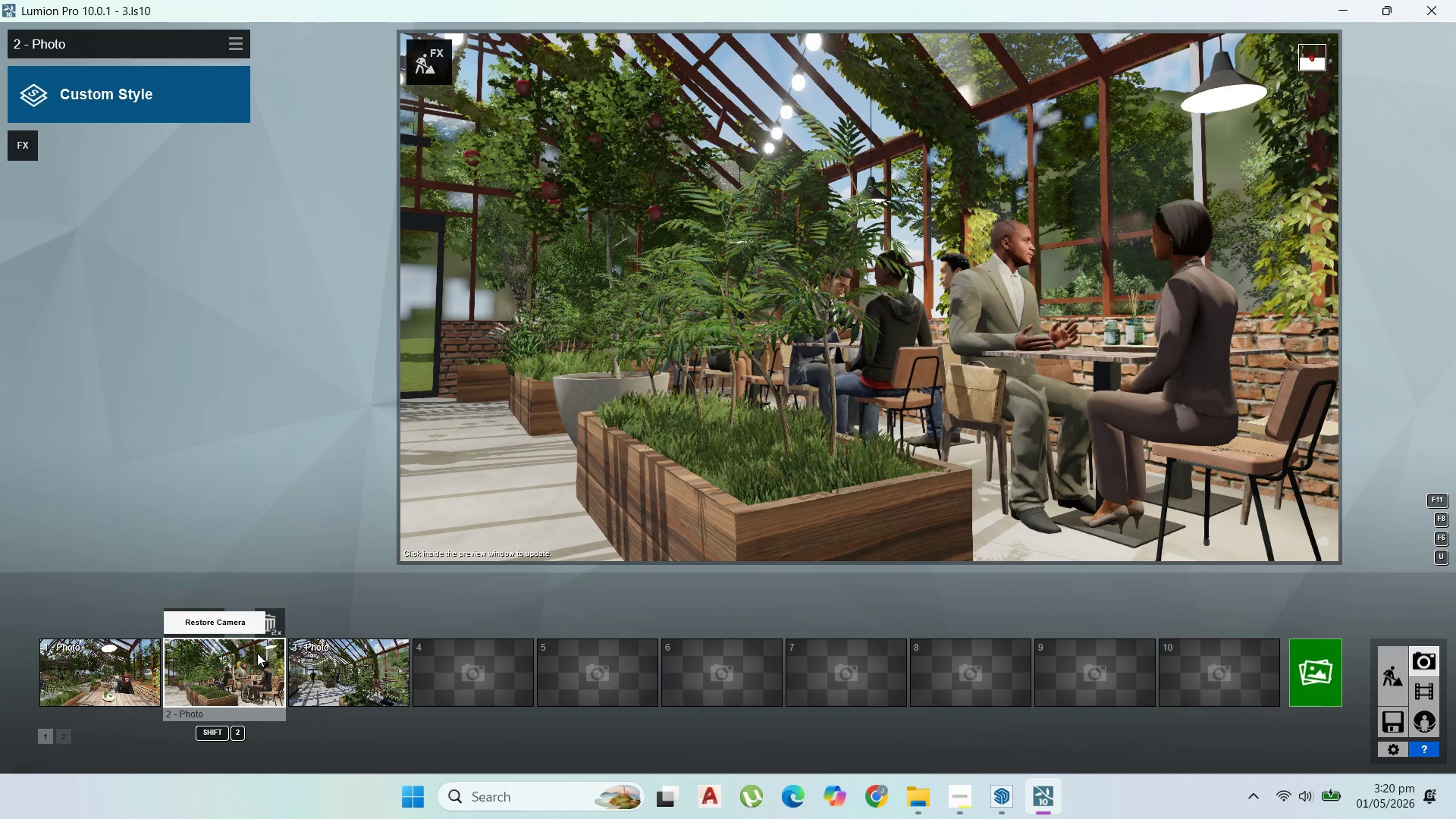 
wait(9.44)
 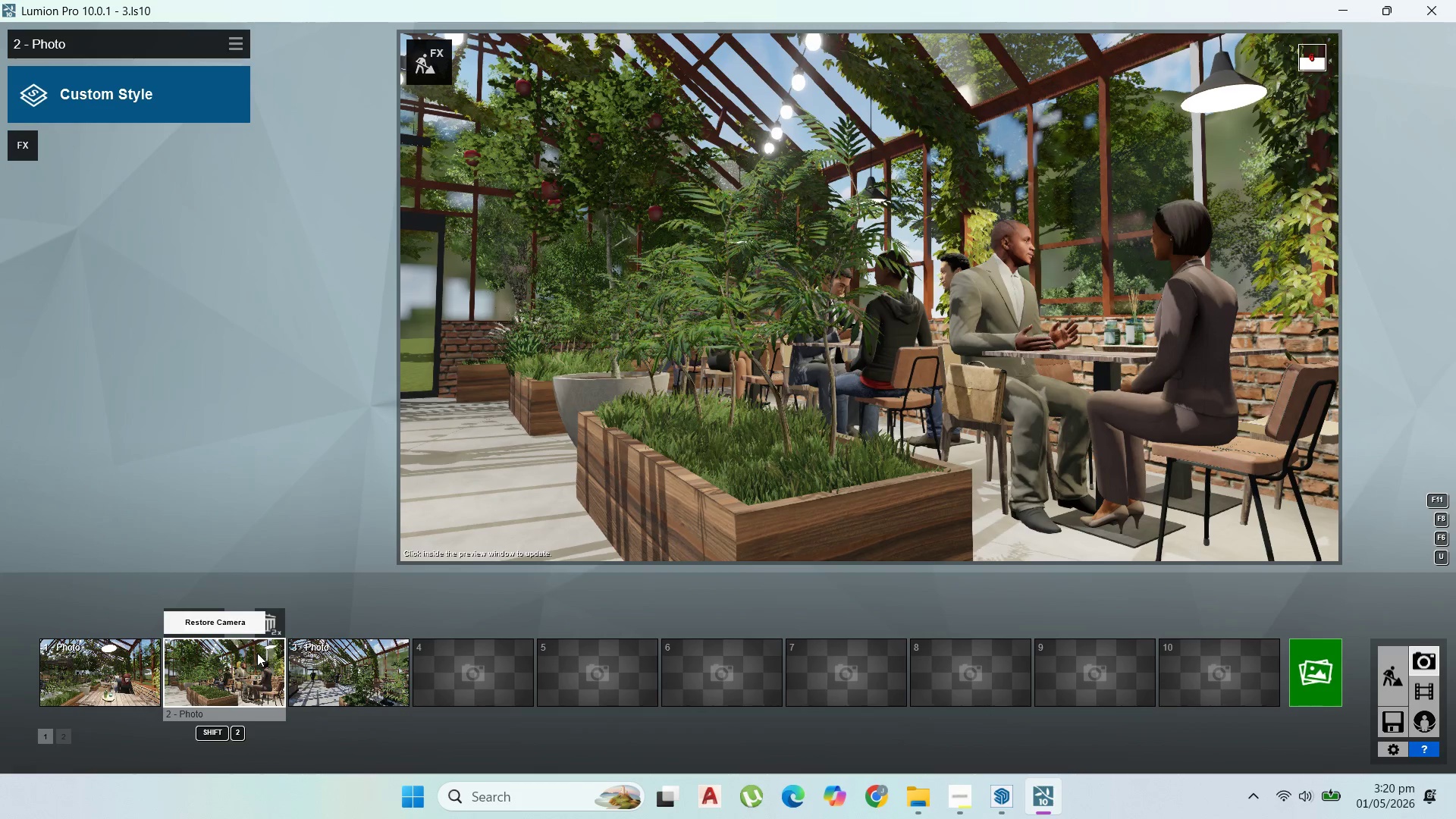 
double_click([1394, 679])
 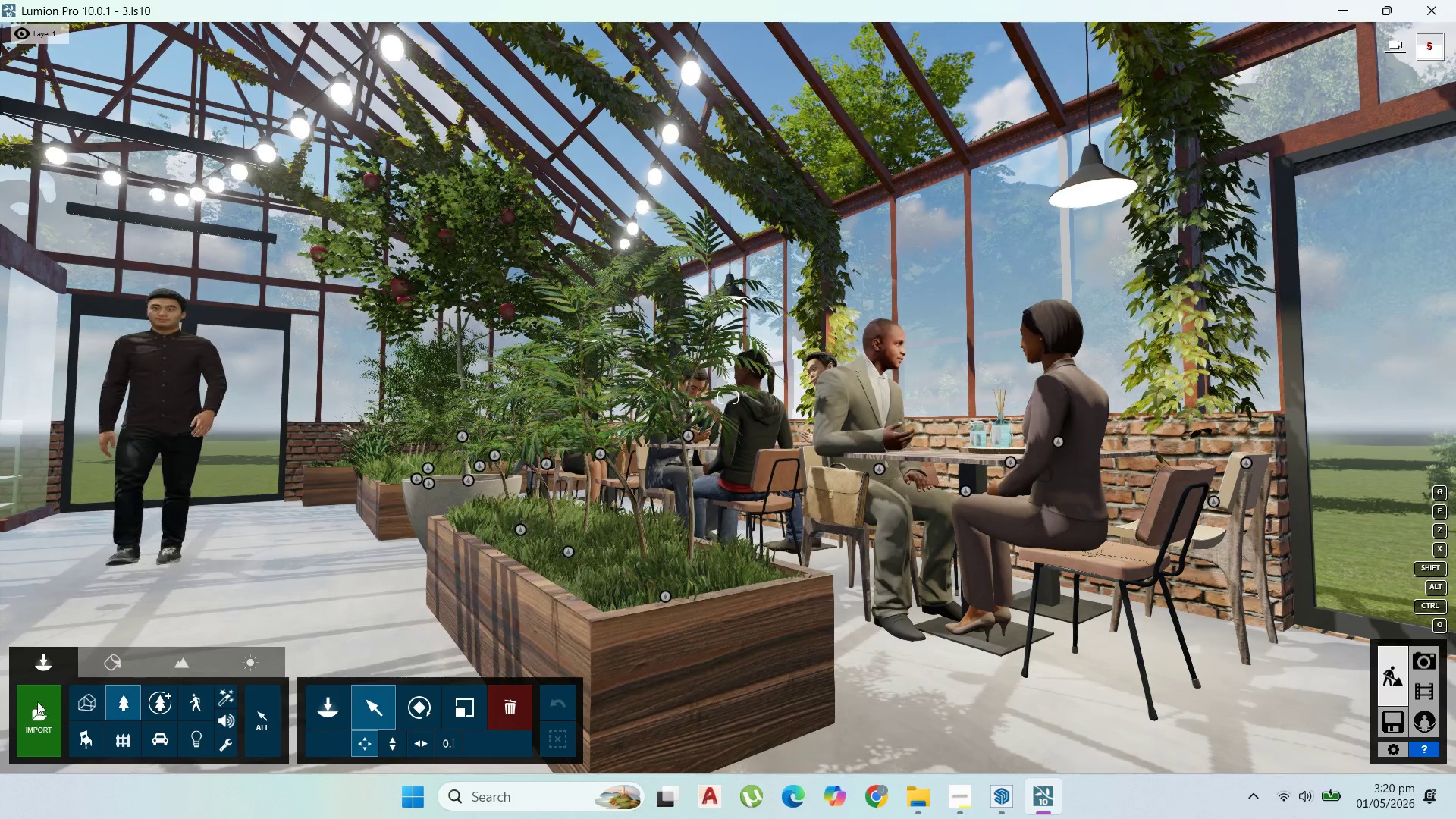 
wait(5.06)
 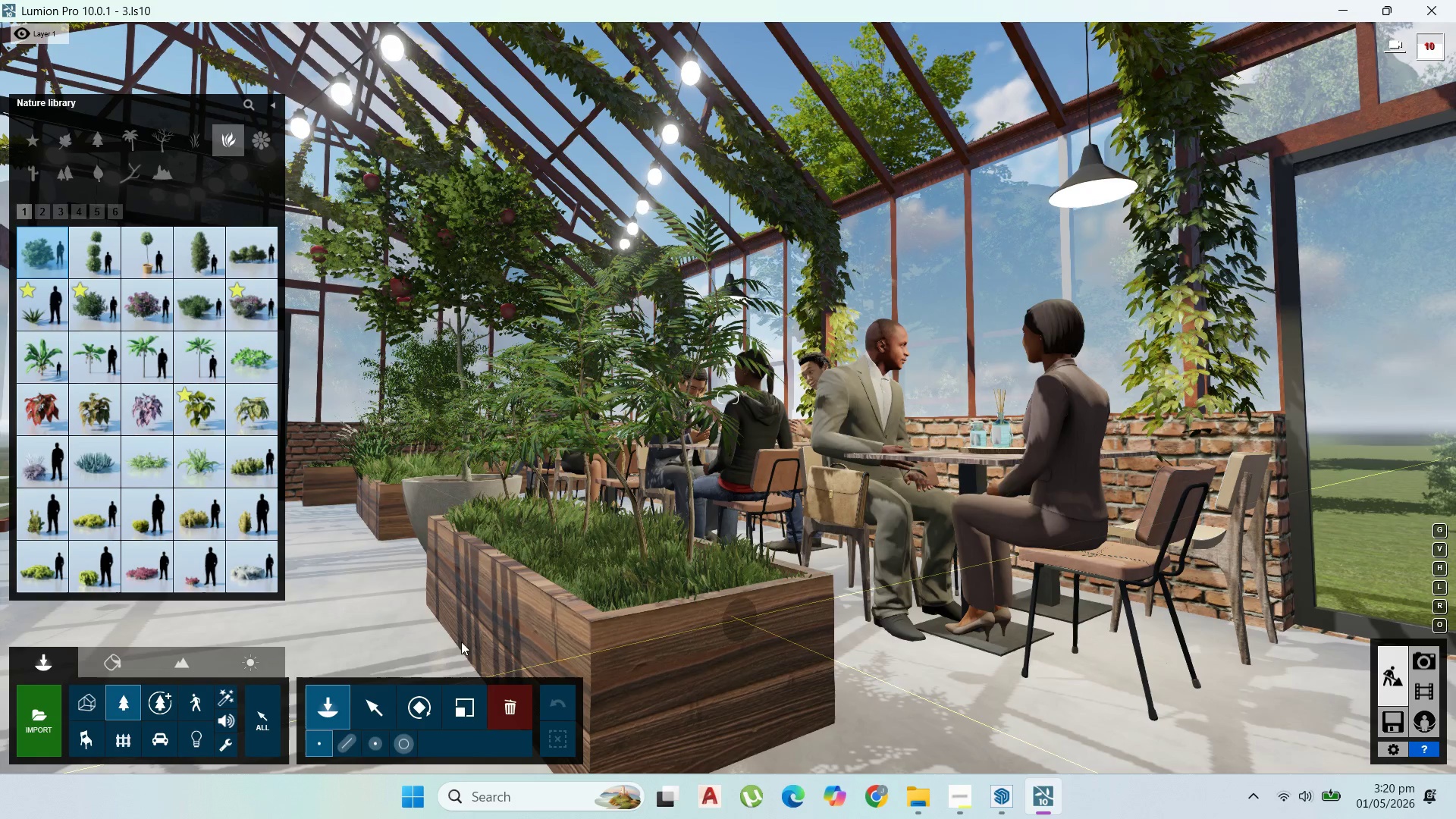 
left_click([202, 692])
 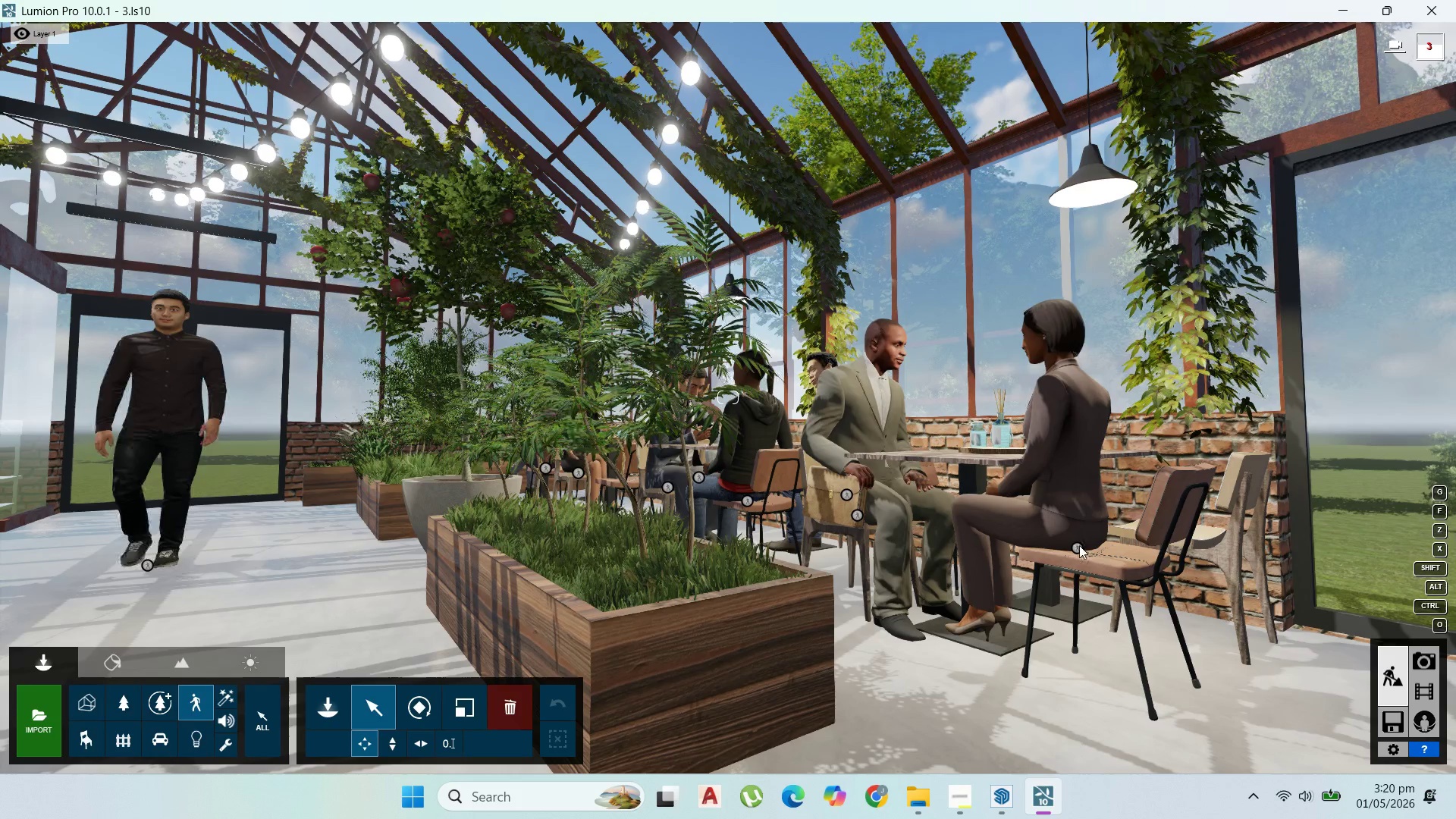 
left_click_drag(start_coordinate=[1079, 546], to_coordinate=[1139, 560])
 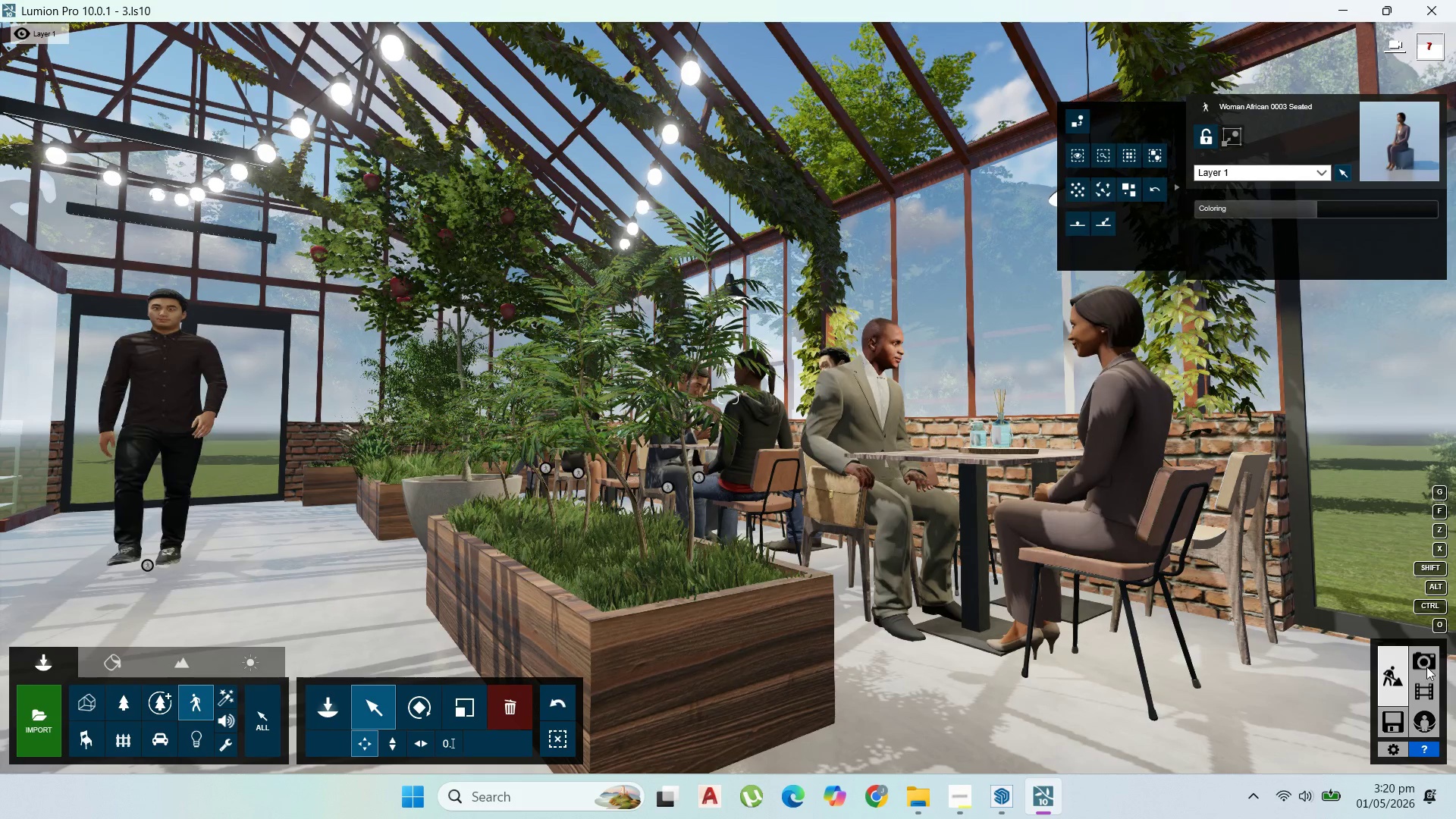 
left_click([1431, 663])
 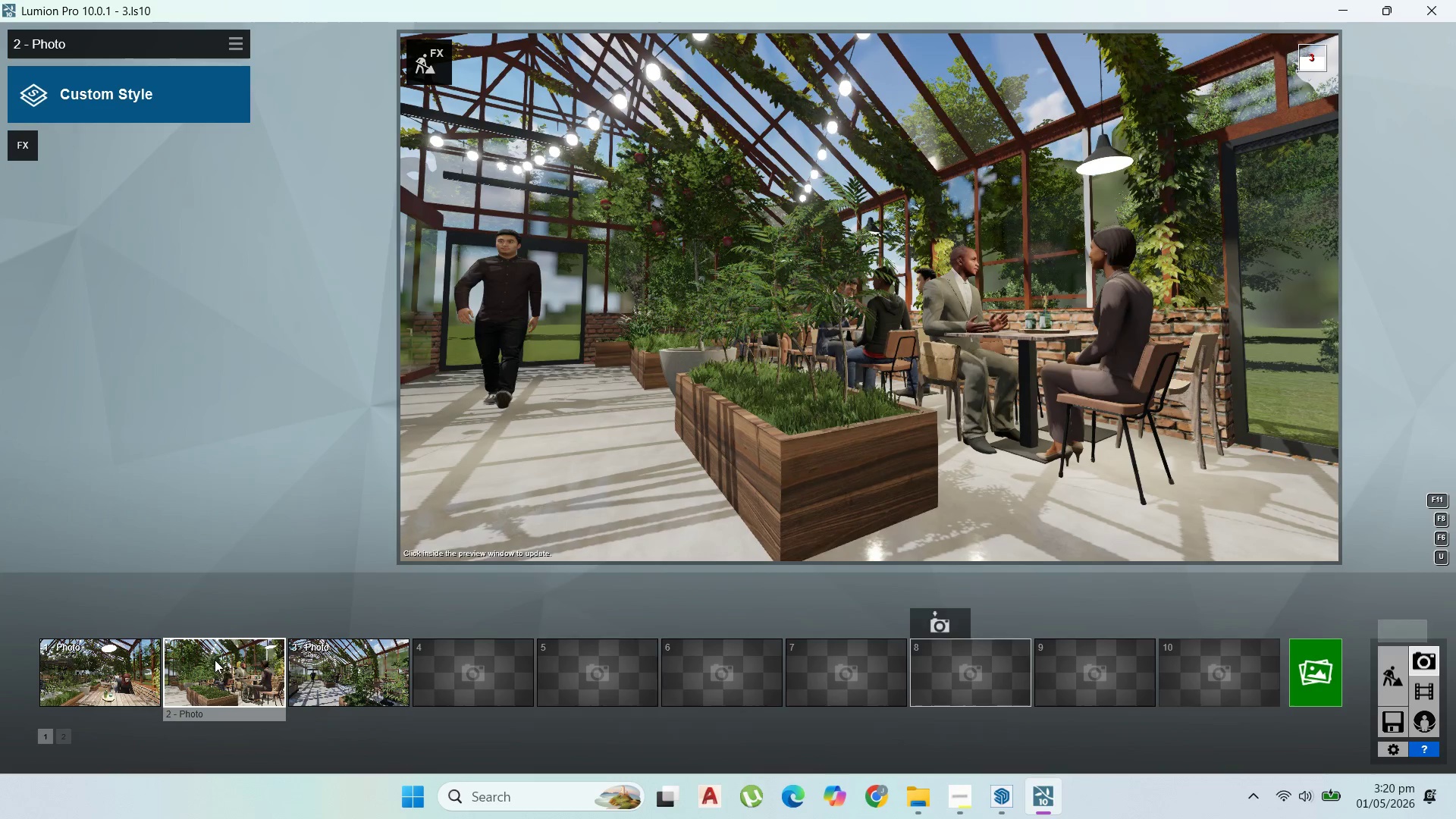 
double_click([227, 664])
 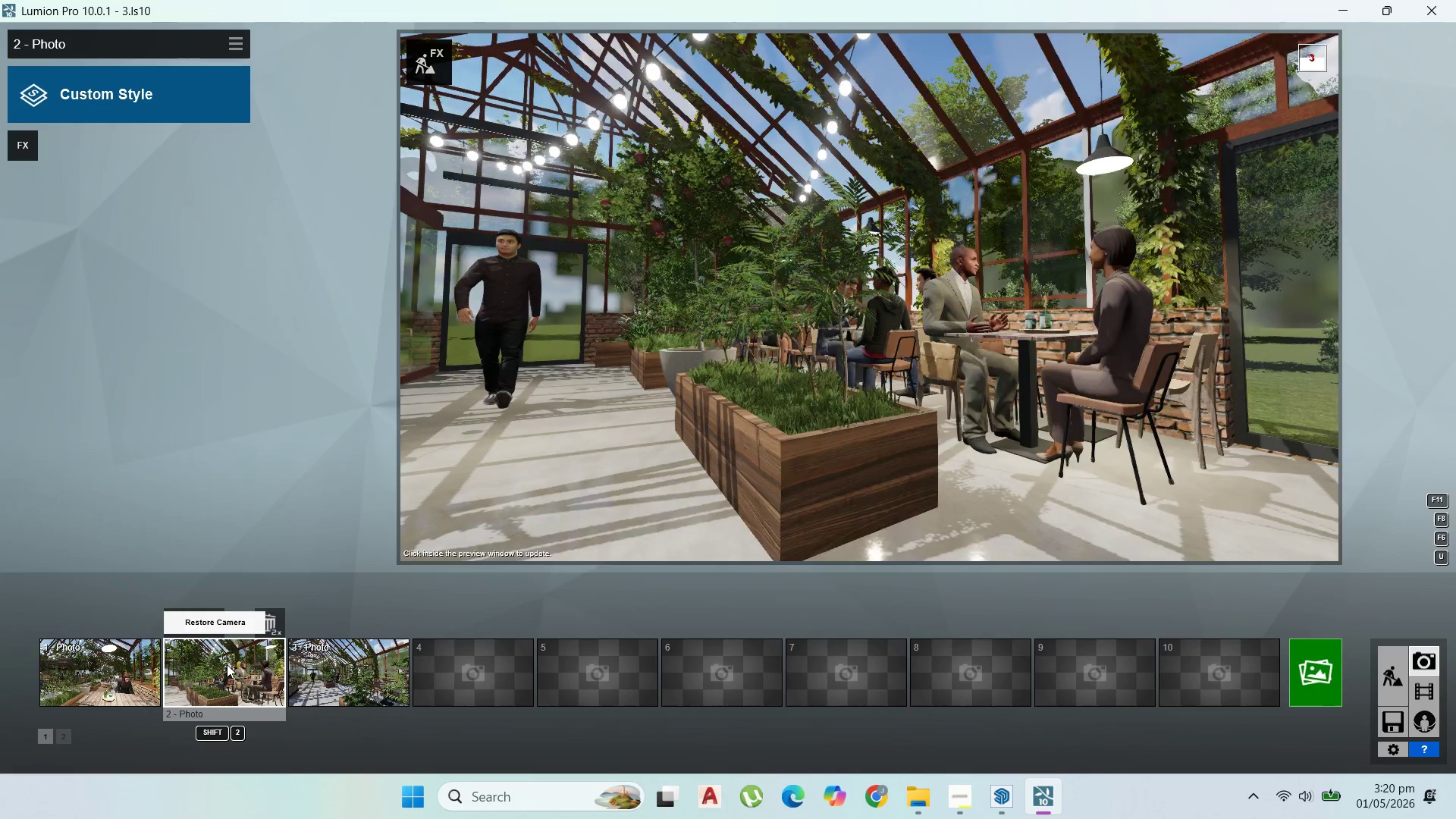 
triple_click([227, 664])
 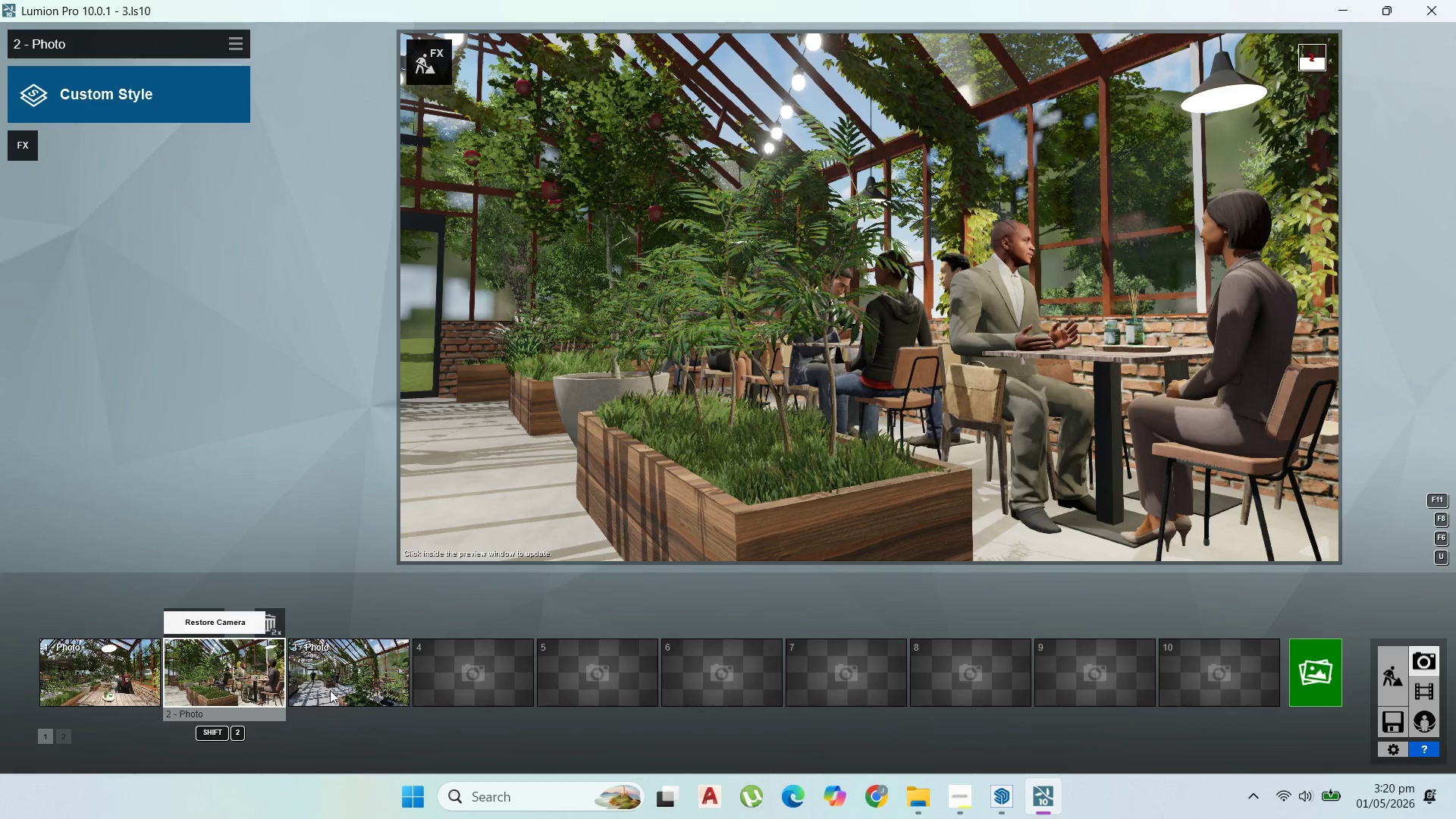 
double_click([336, 689])
 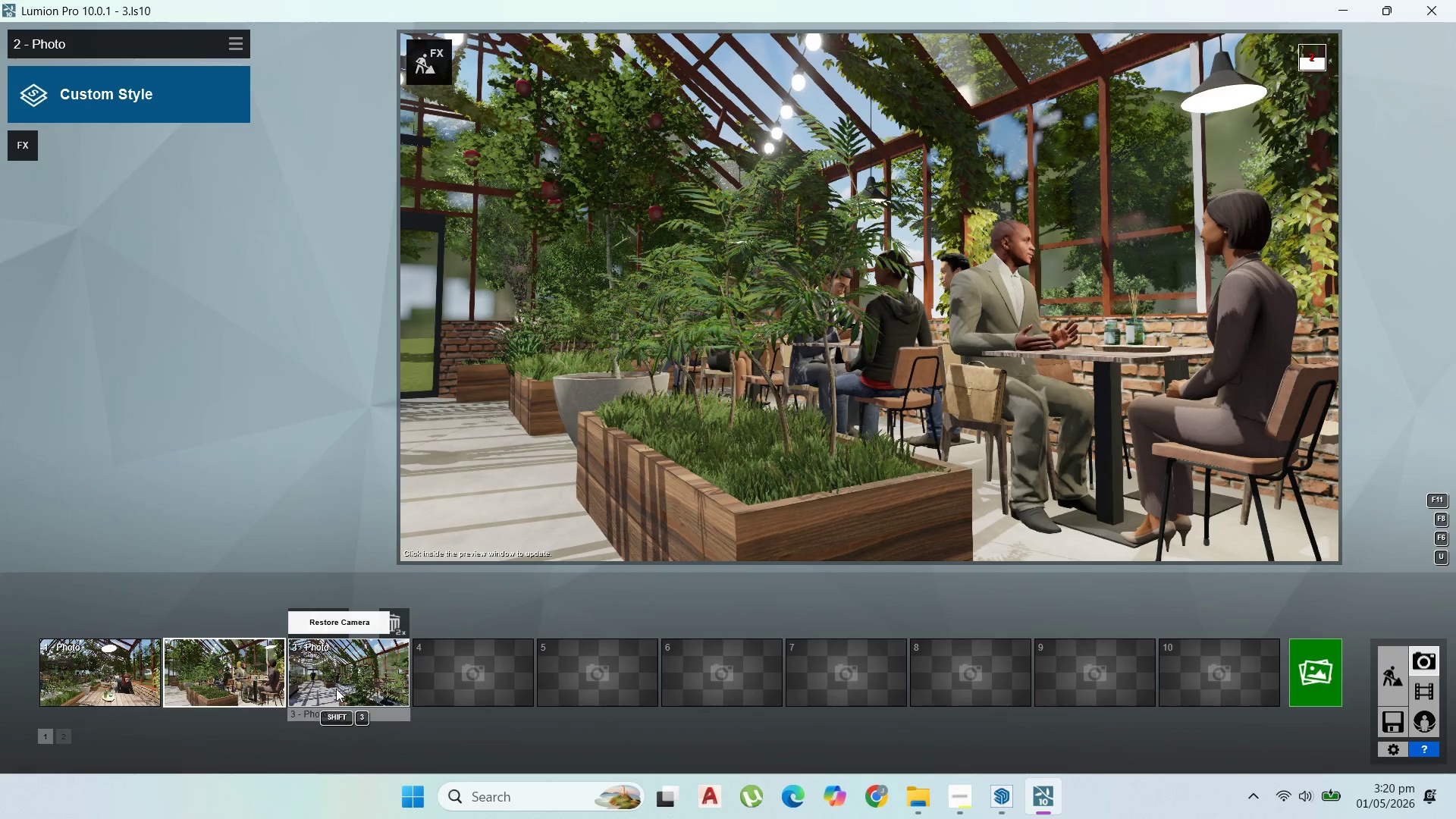 
triple_click([336, 689])
 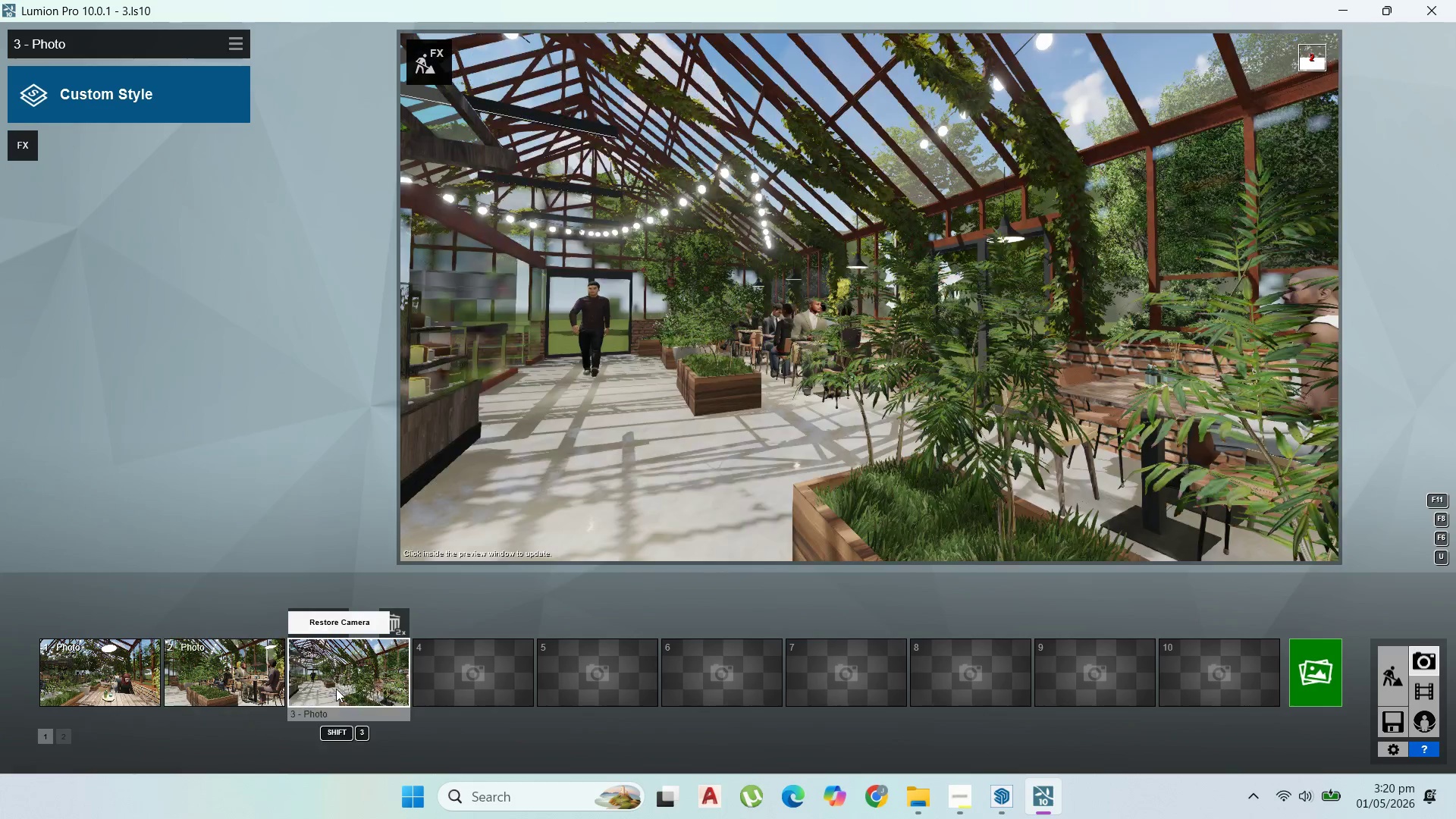 
triple_click([336, 689])
 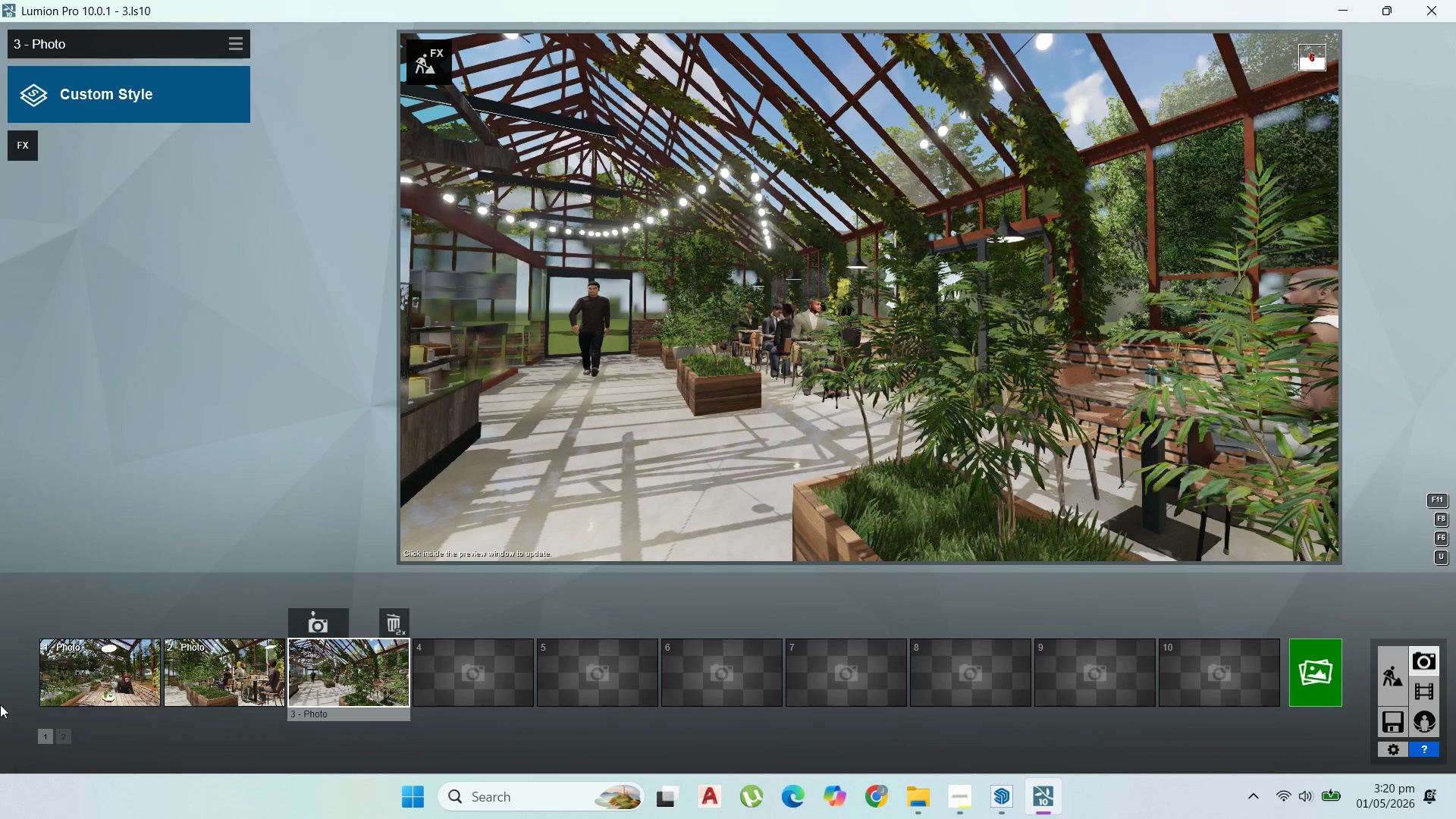 
double_click([109, 688])
 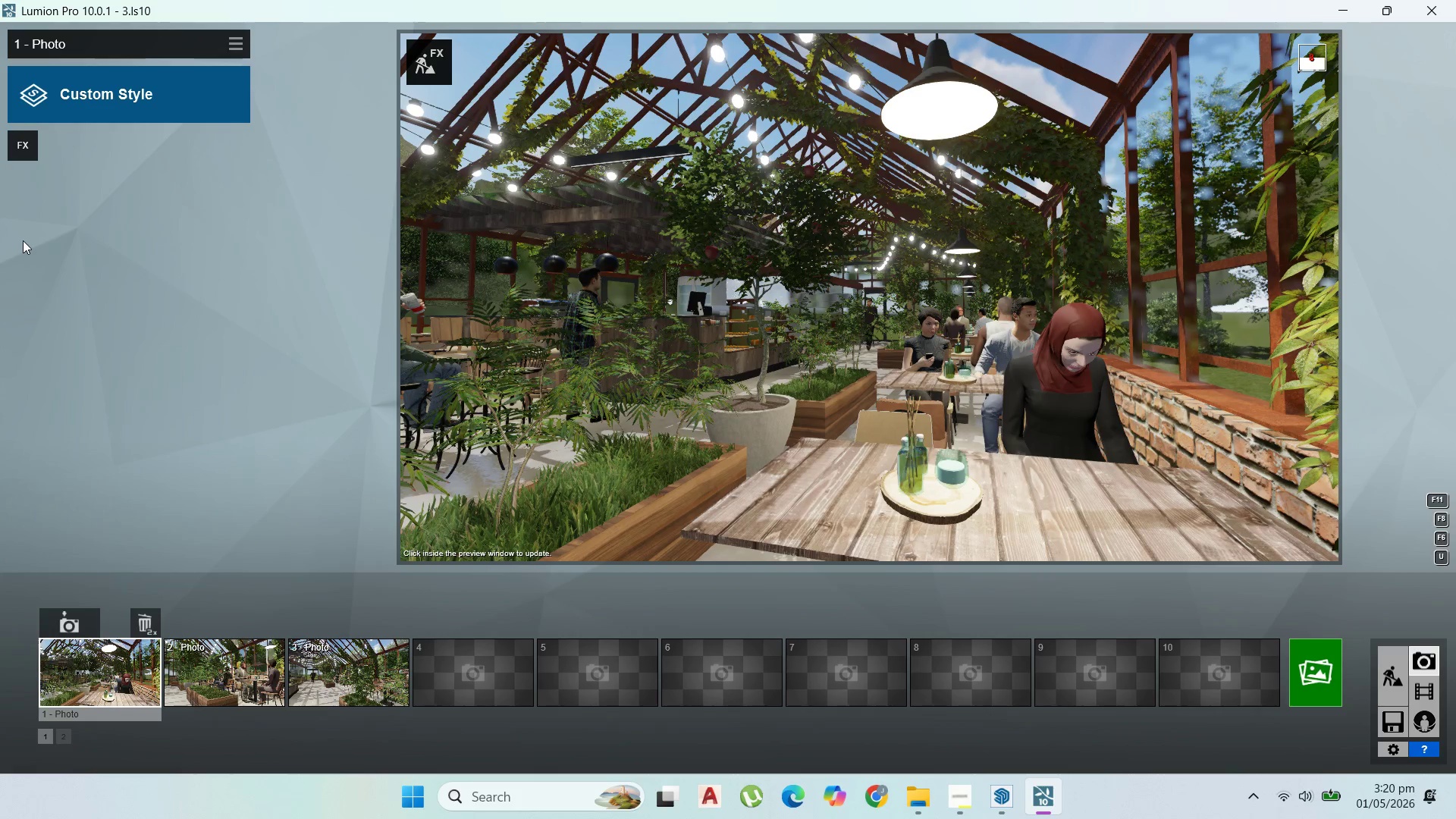 
wait(9.7)
 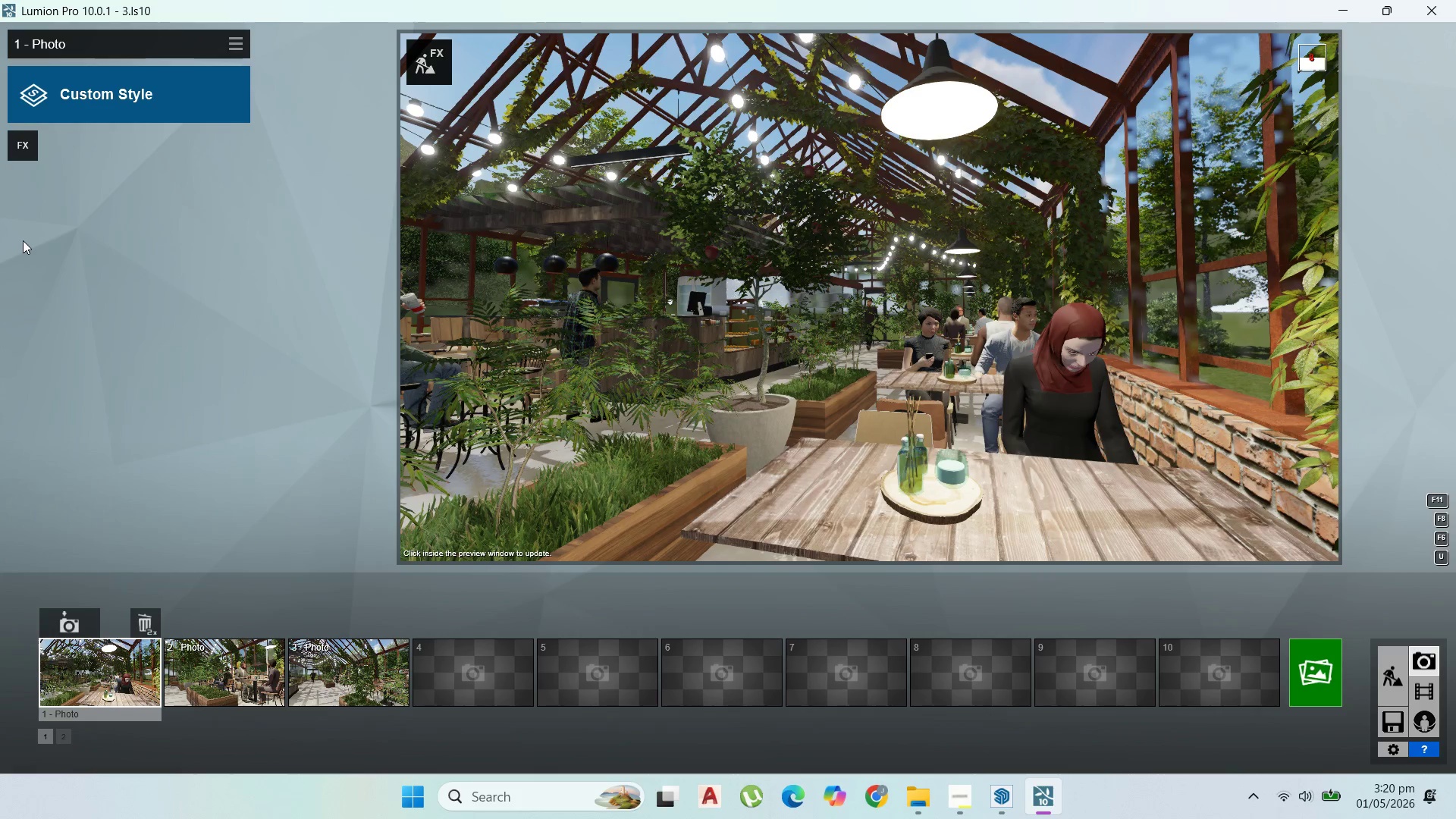 
left_click([19, 146])
 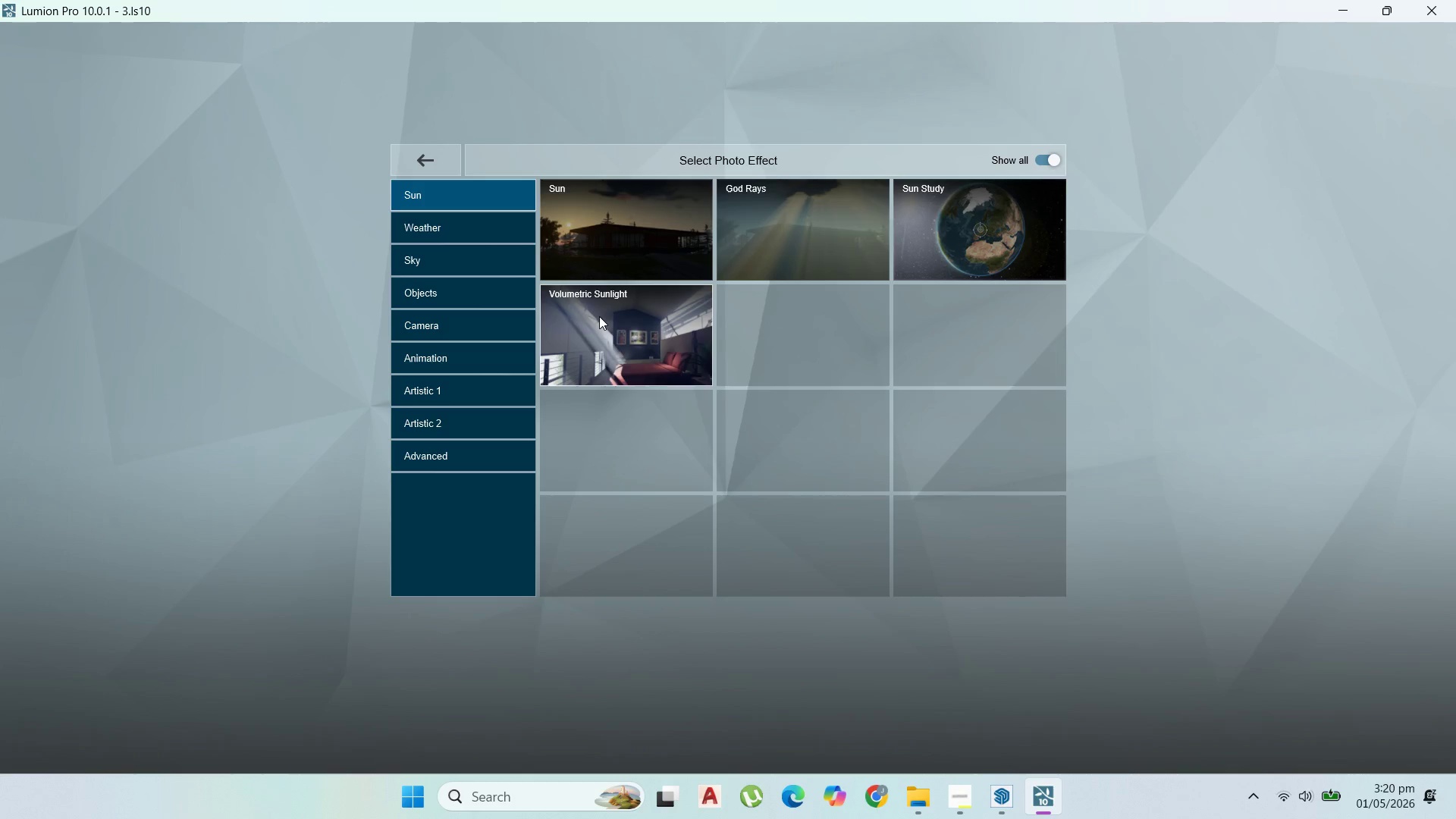 
left_click([427, 221])
 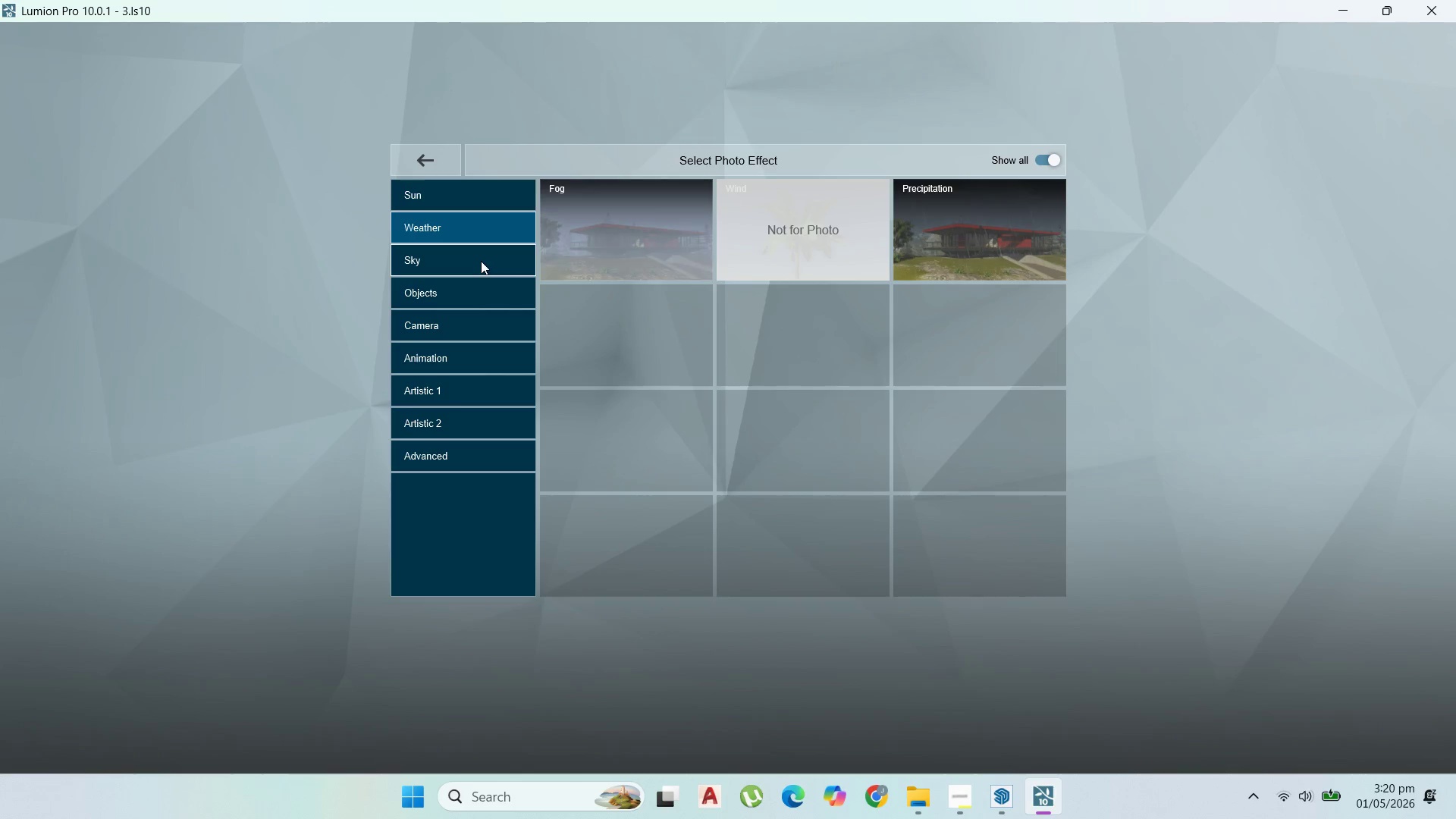 
left_click([481, 261])
 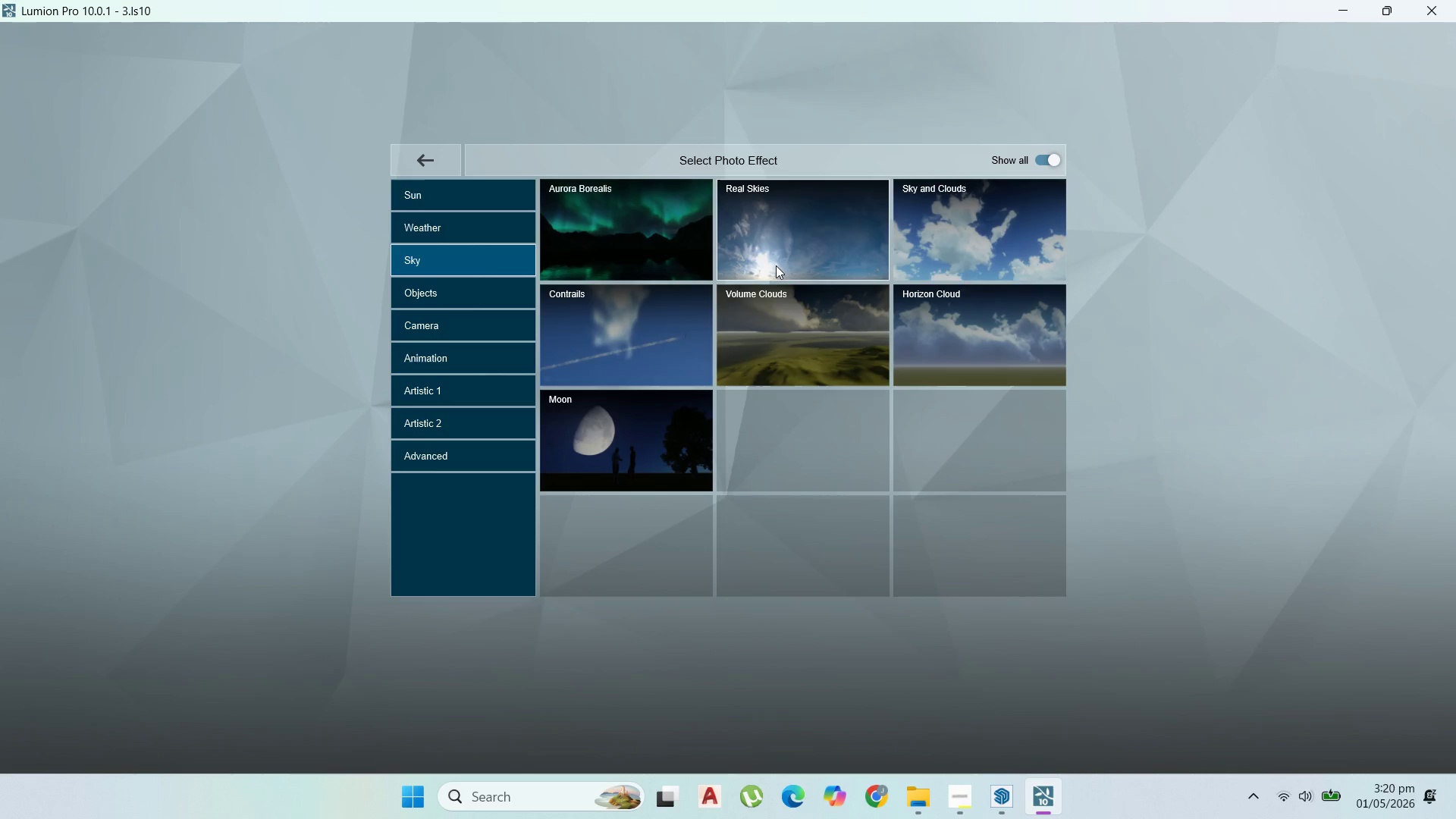 
left_click([771, 262])
 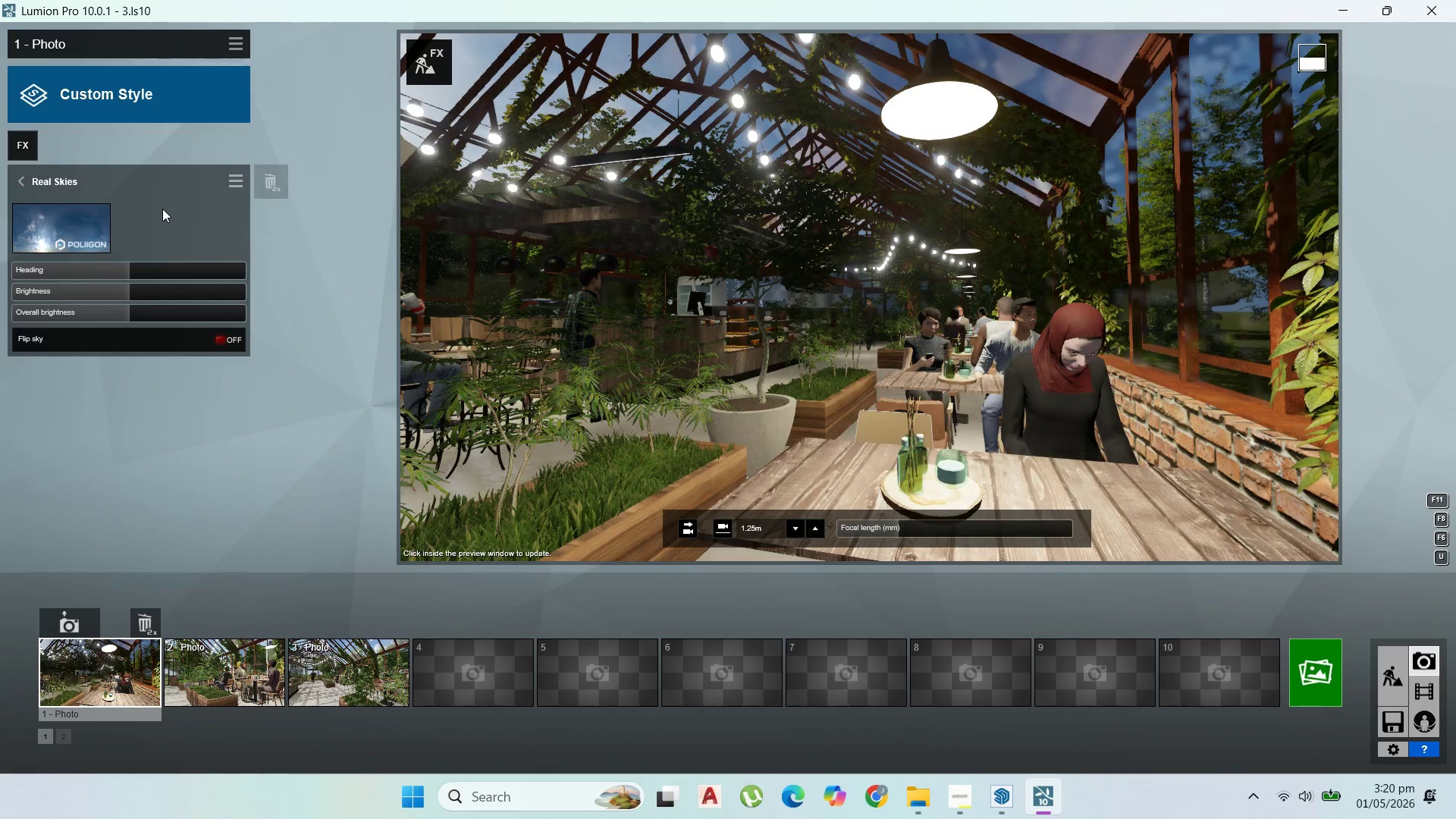 
left_click([95, 222])
 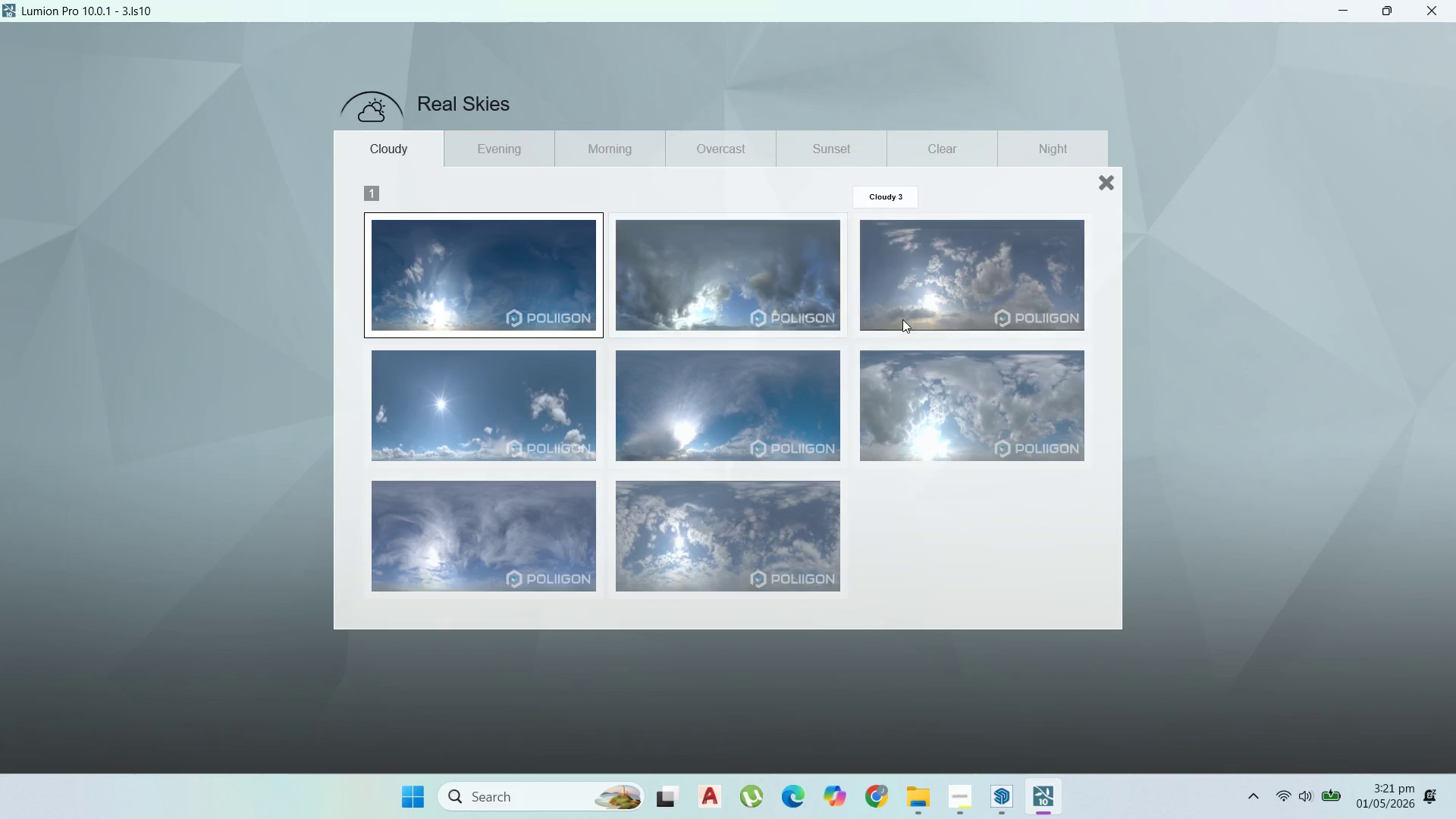 
left_click([968, 293])
 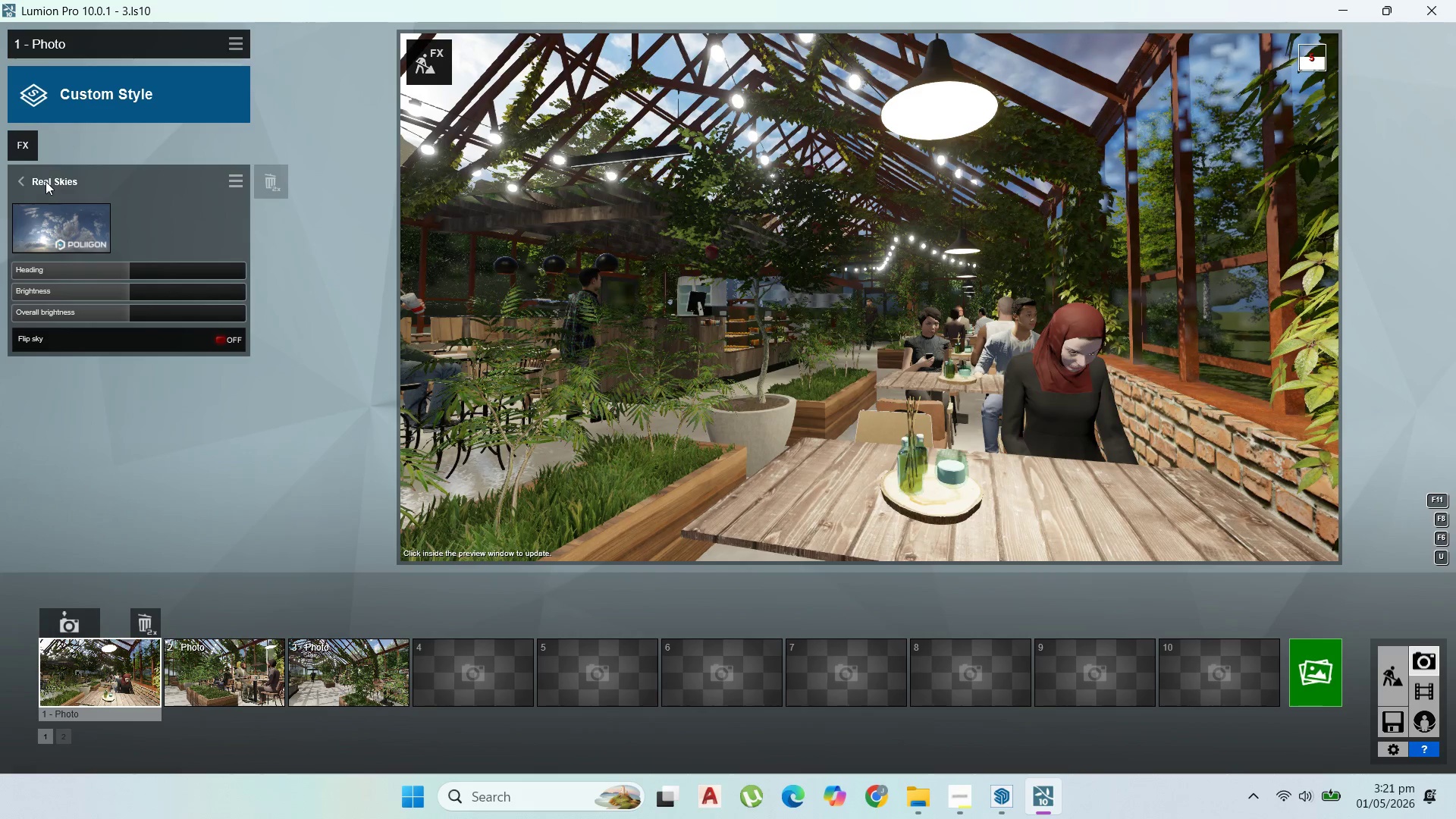 
left_click([17, 179])
 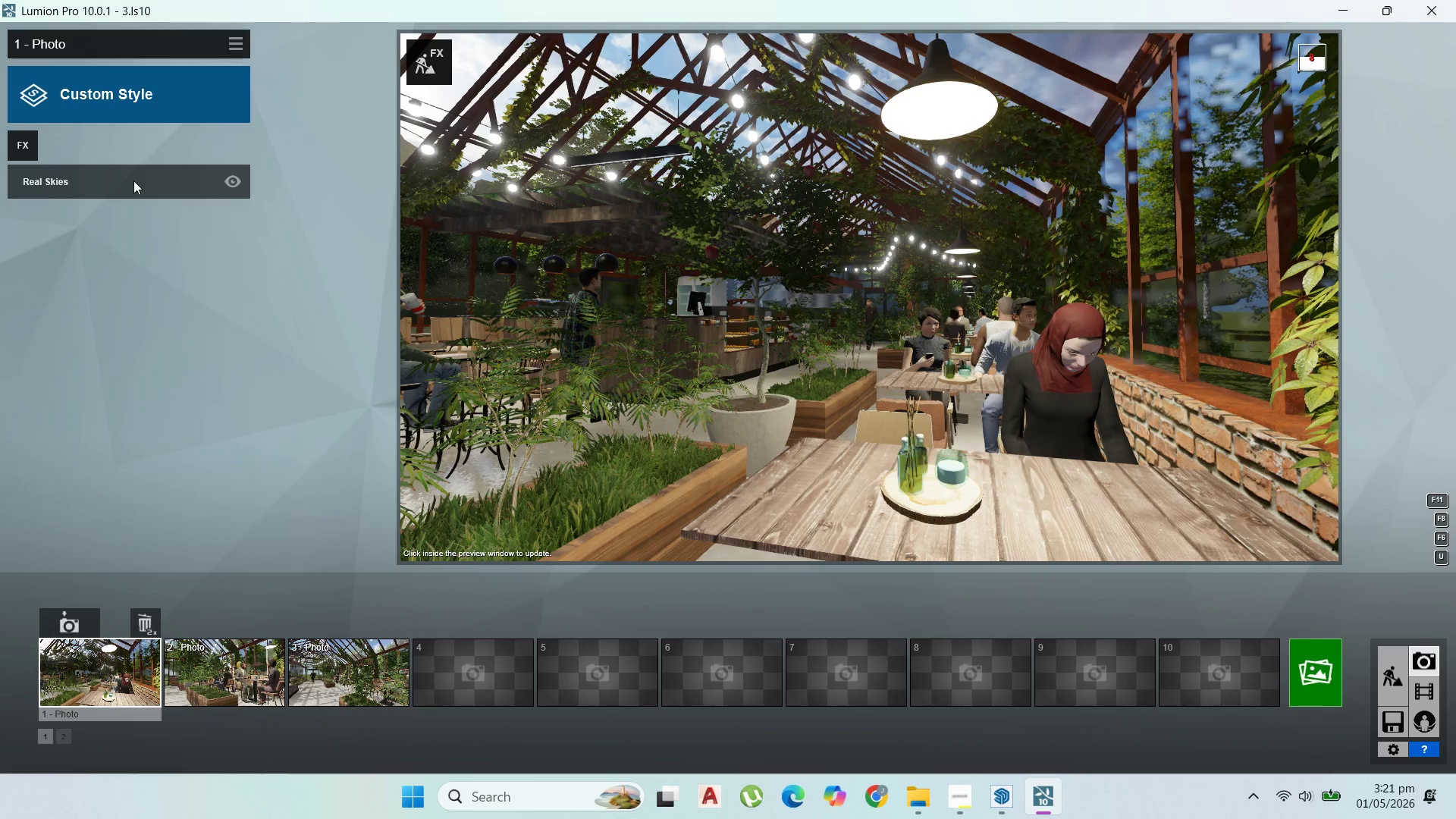 
left_click([47, 187])
 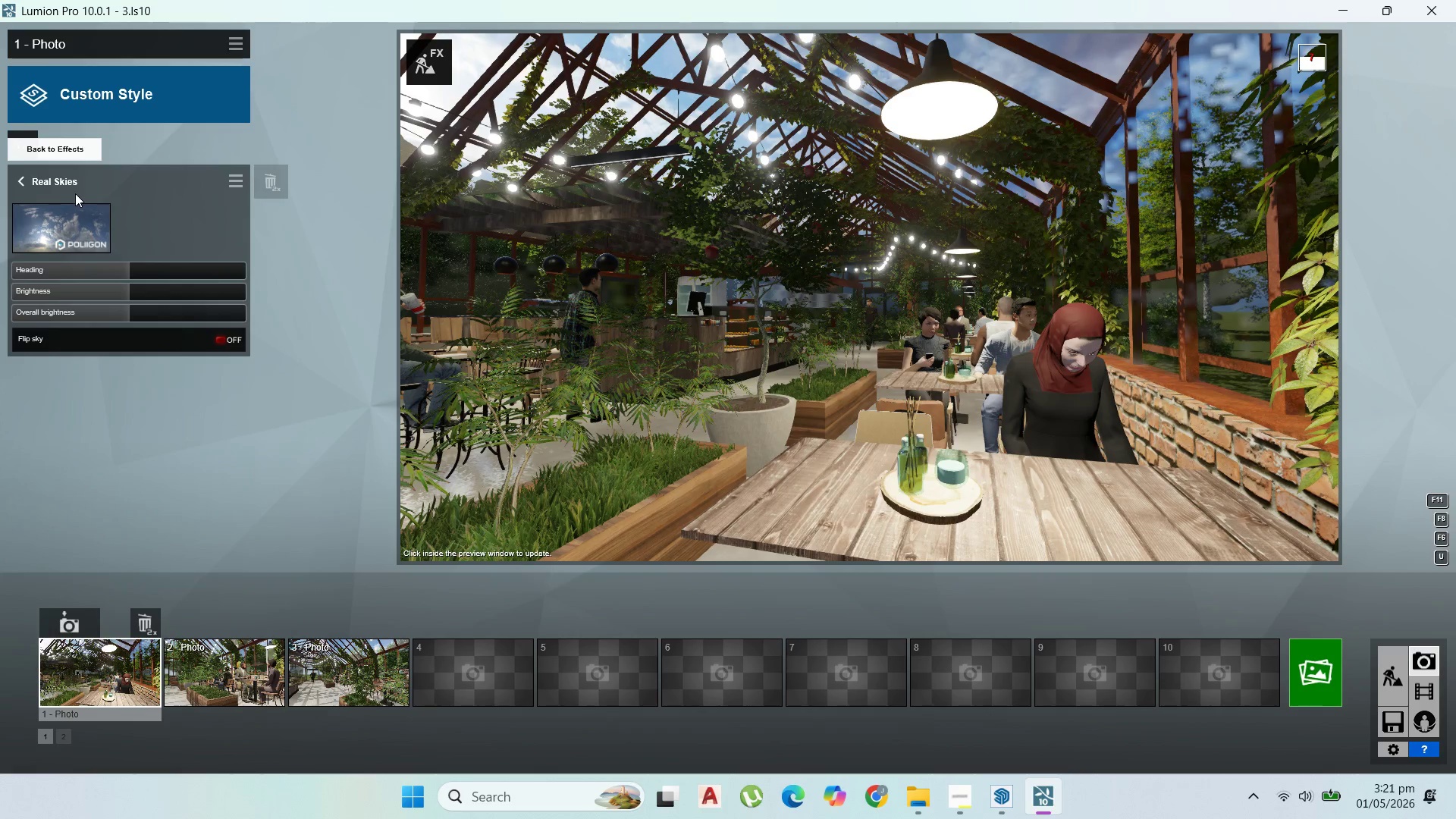 
left_click([95, 218])
 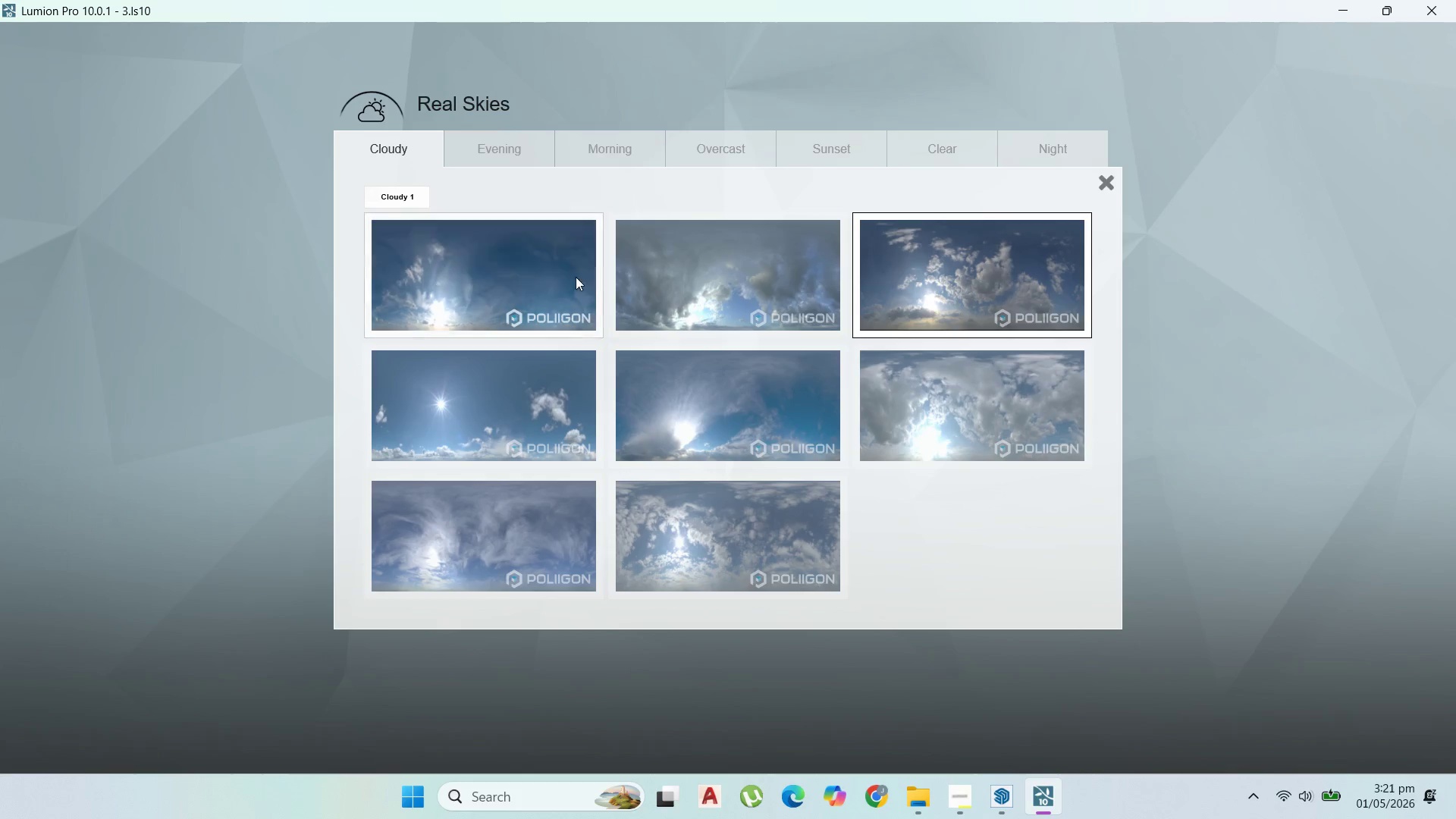 
left_click([493, 154])
 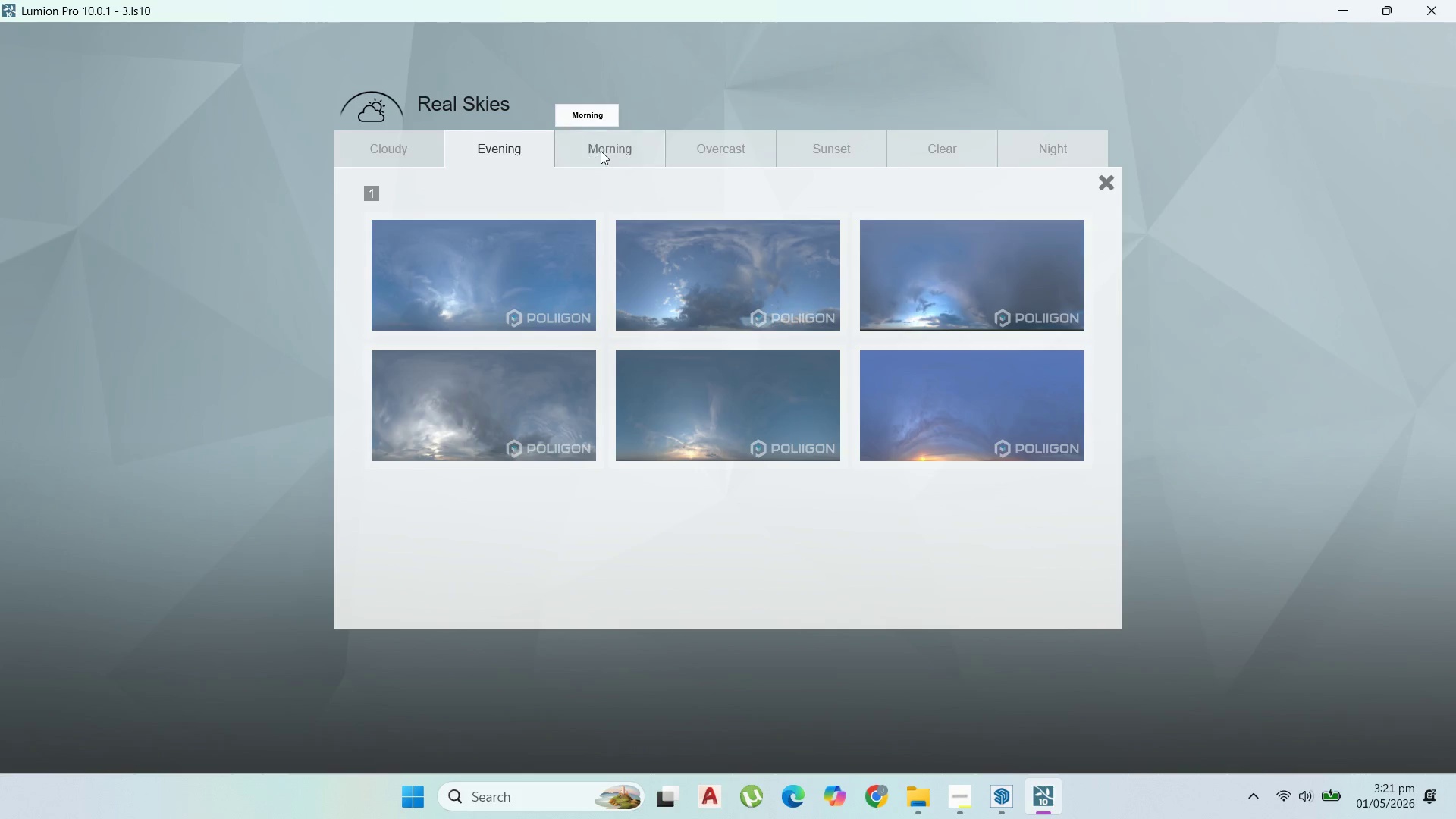 
left_click([608, 151])
 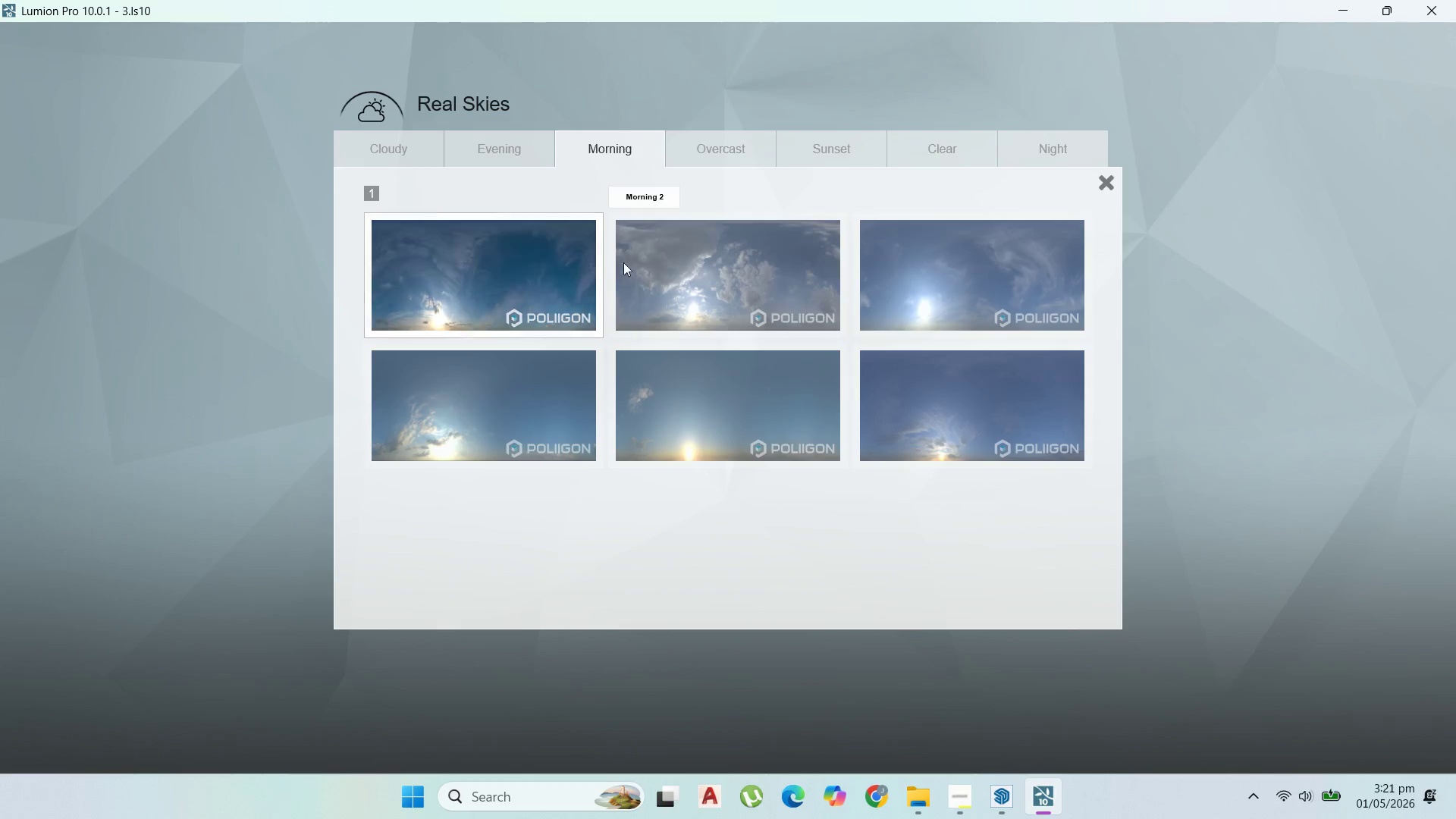 
left_click([453, 265])
 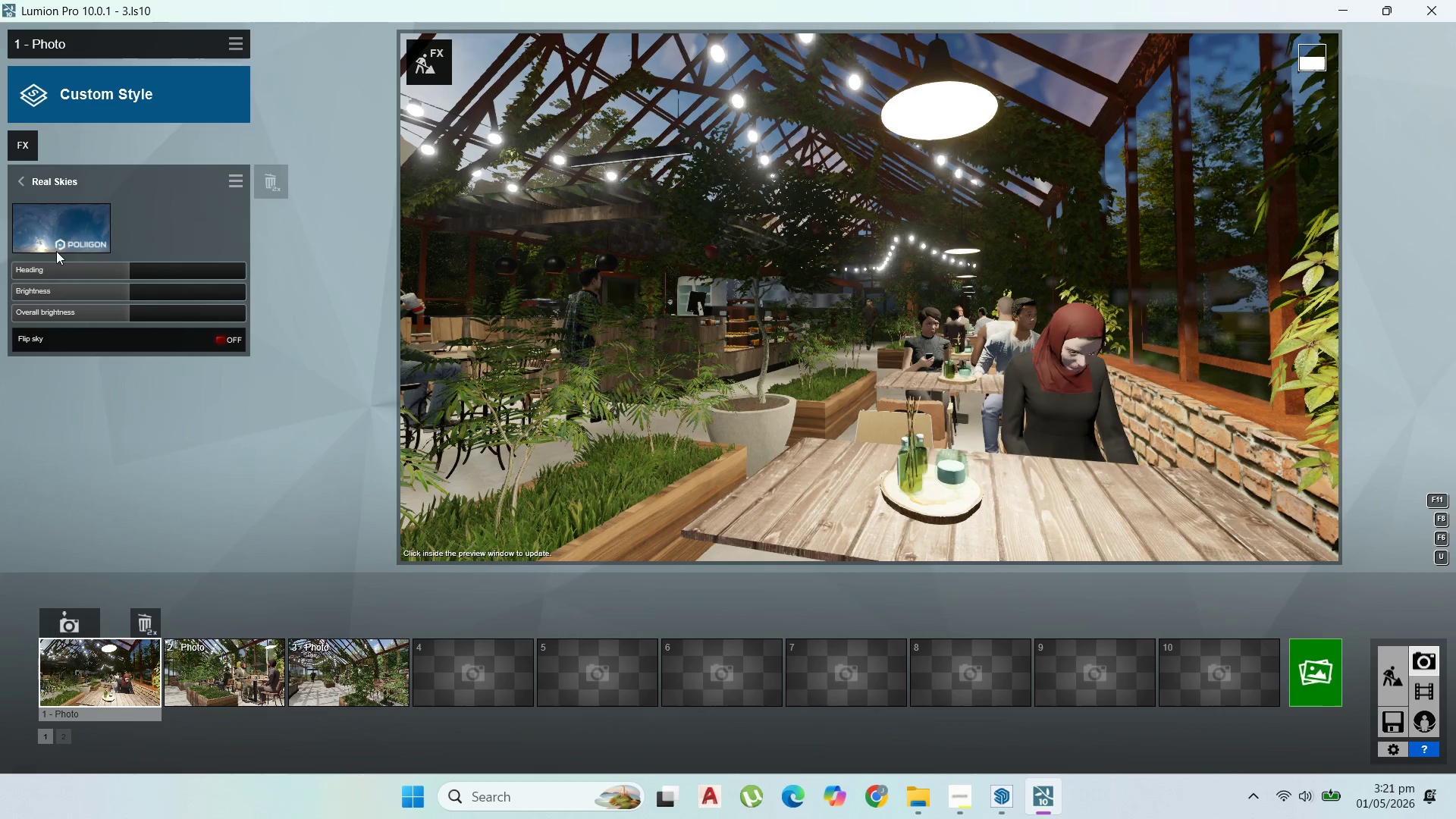 
left_click_drag(start_coordinate=[128, 264], to_coordinate=[77, 262])
 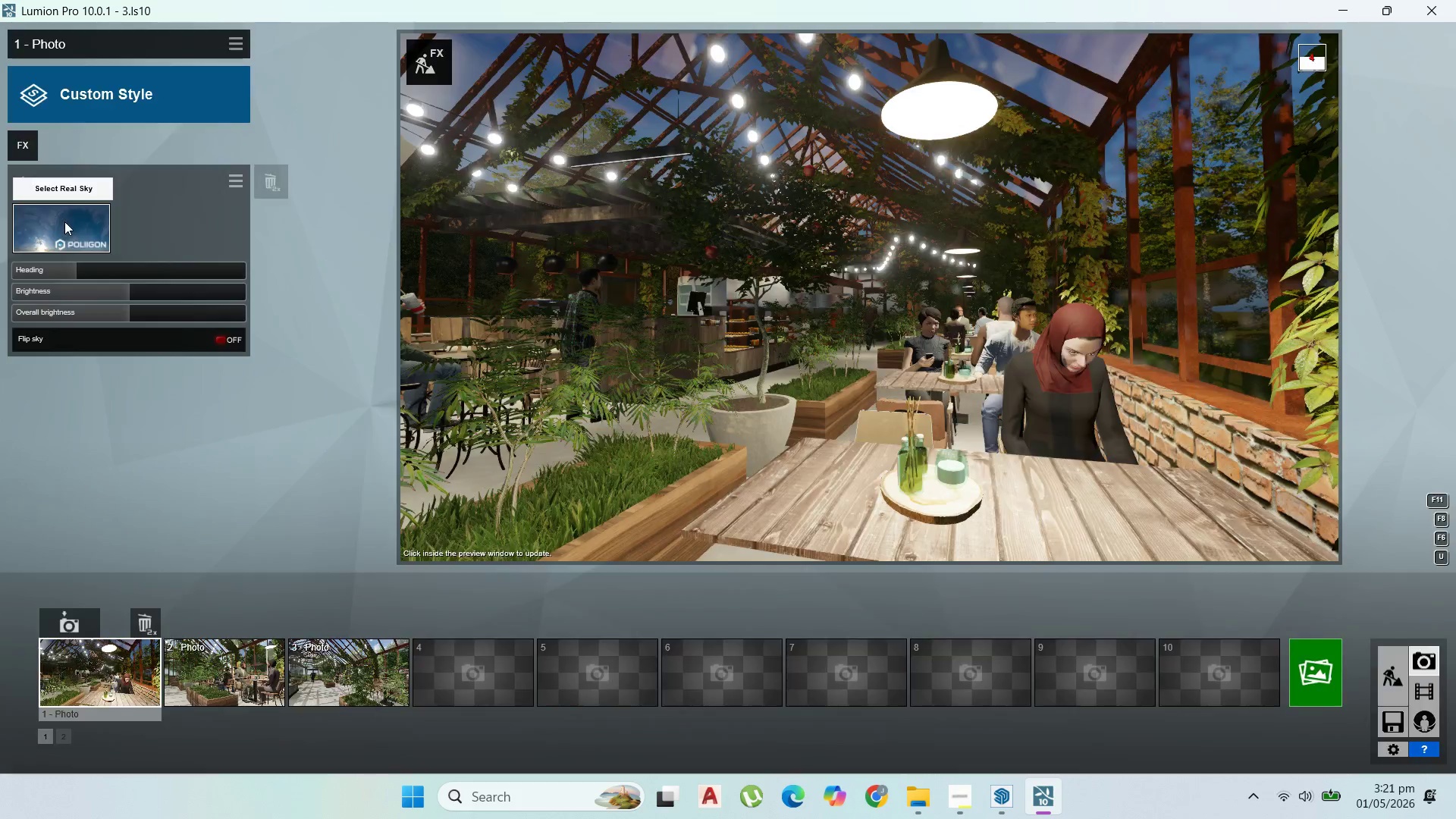 
left_click([91, 224])
 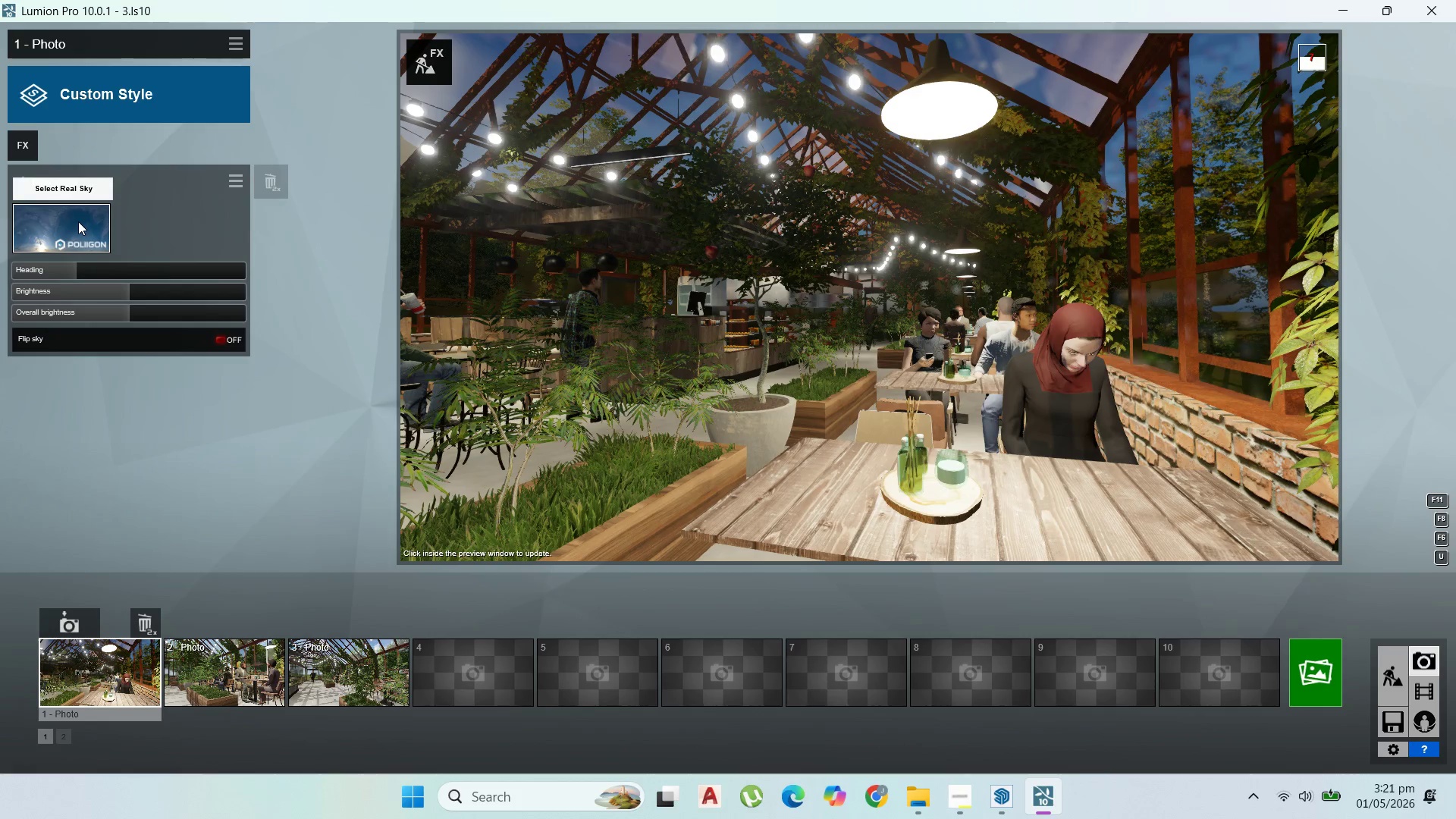 
left_click([78, 221])
 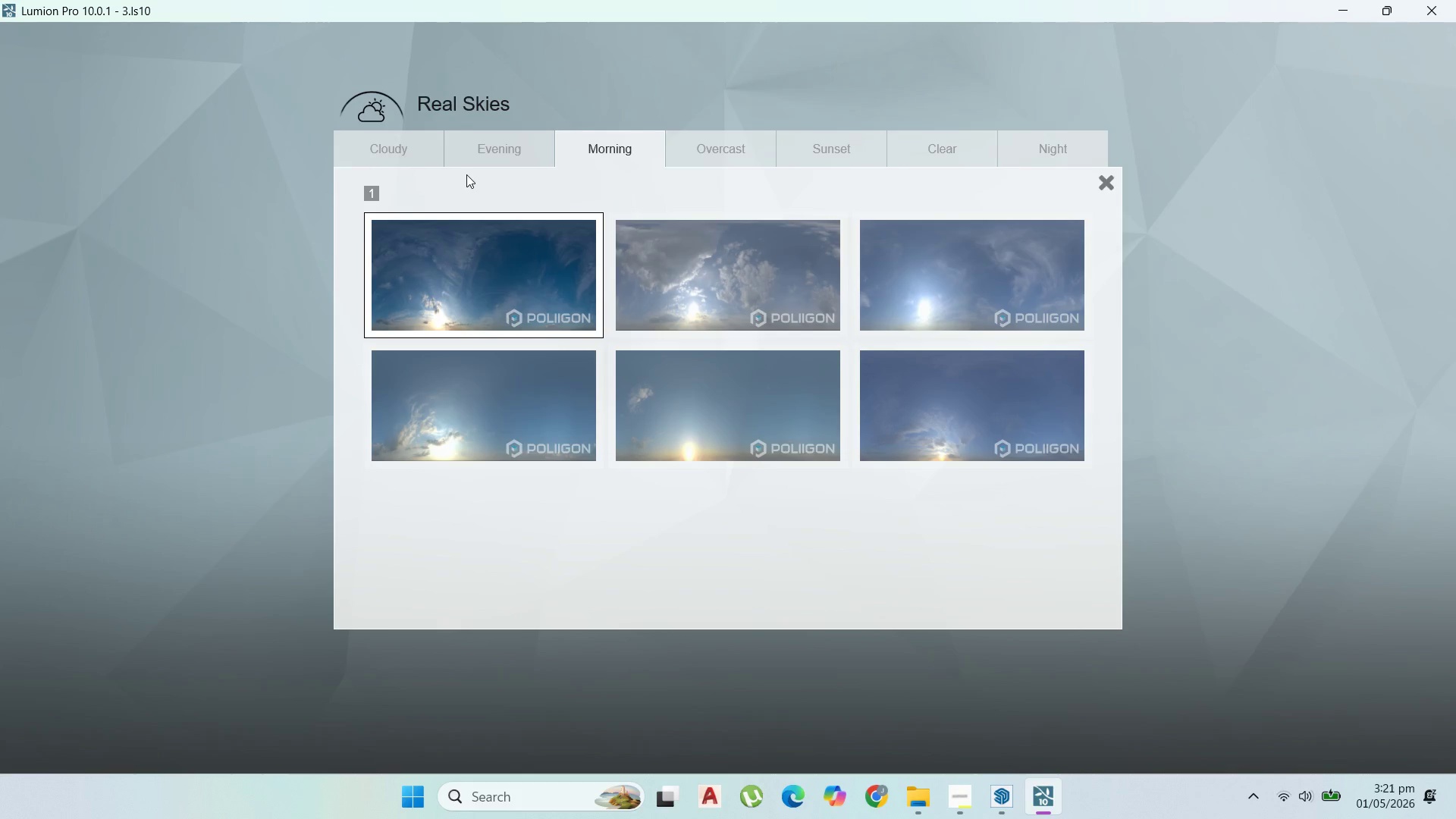 
left_click([471, 159])
 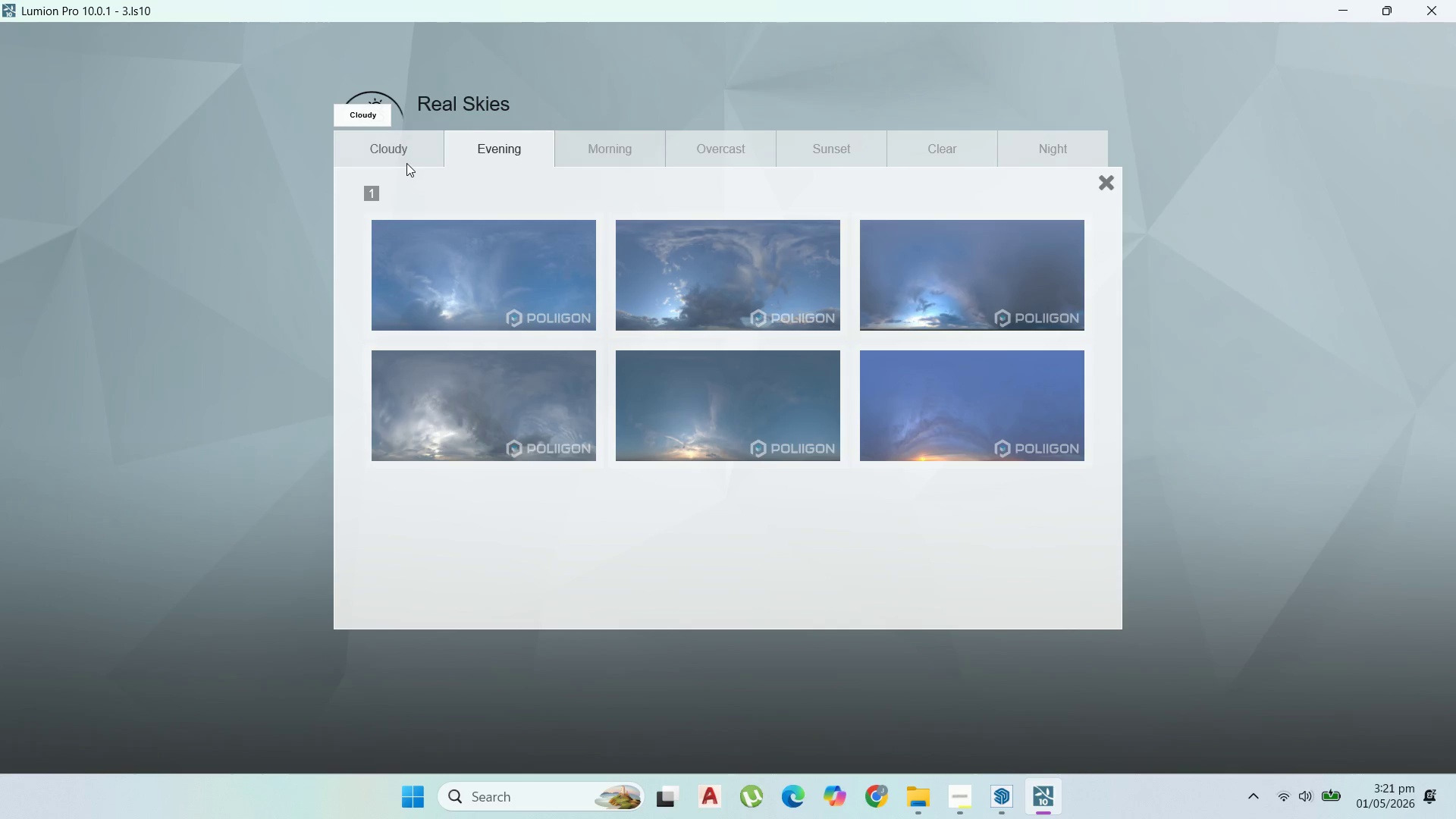 
left_click([406, 160])
 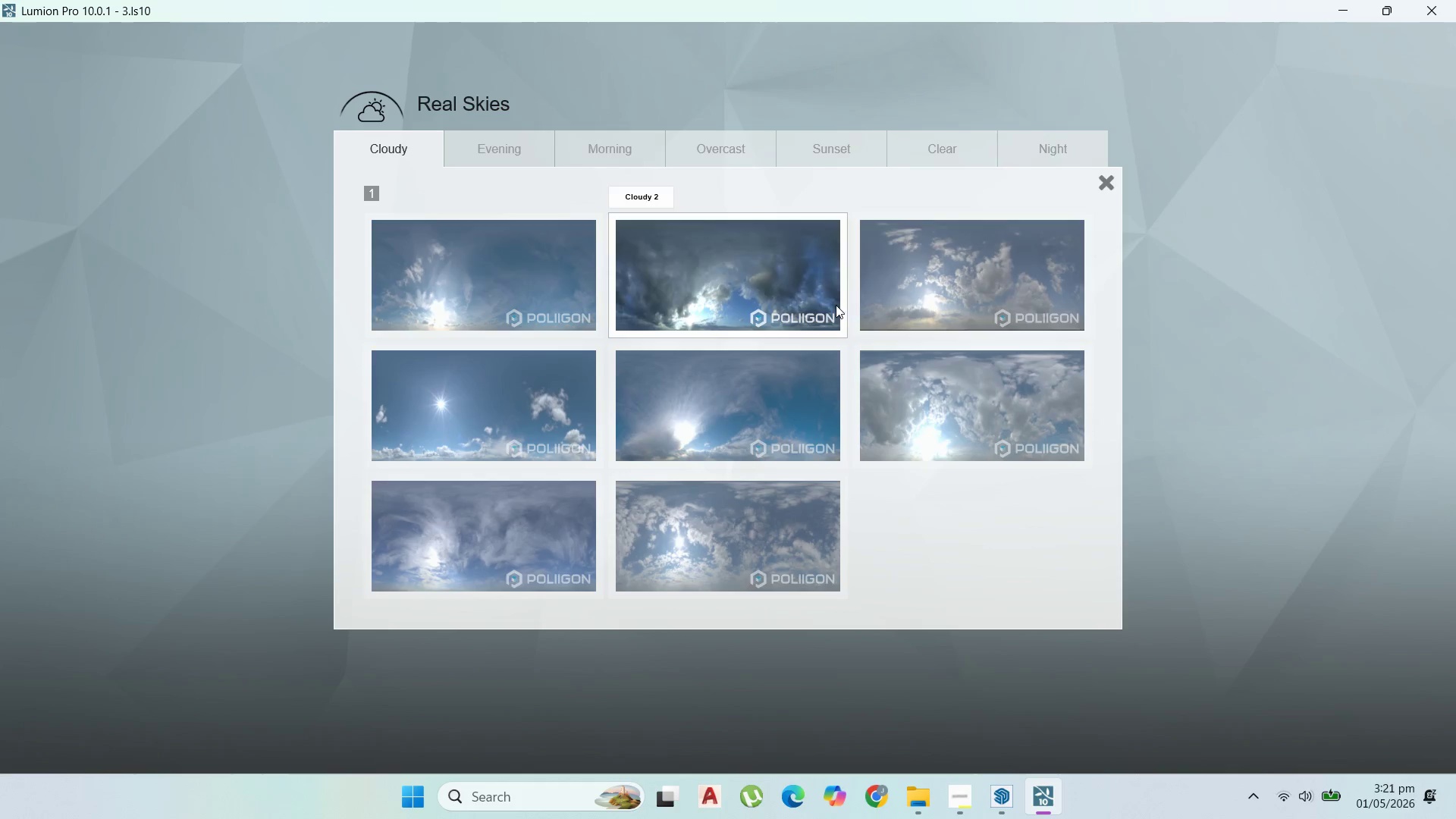 
left_click([908, 268])
 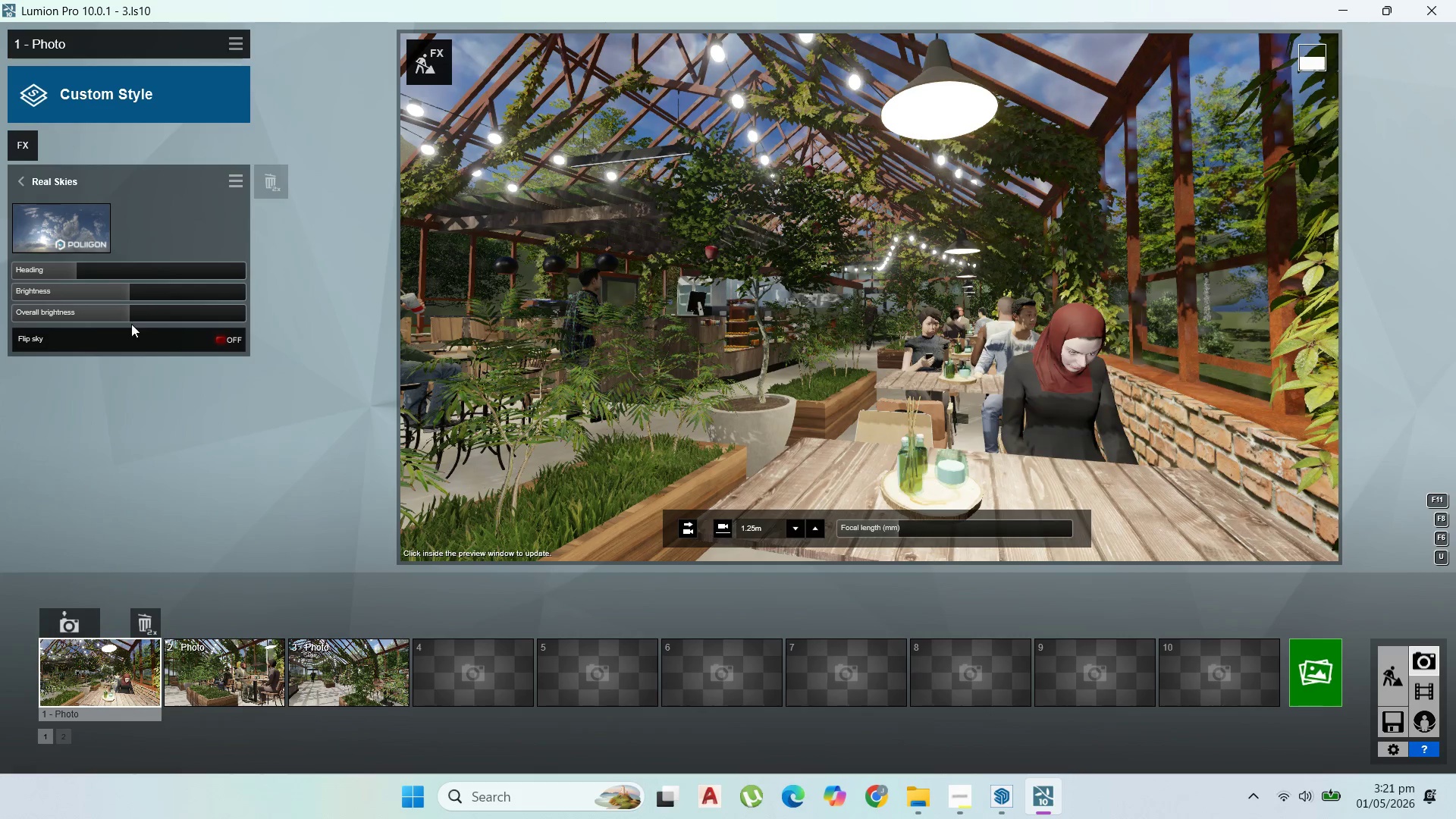 
left_click_drag(start_coordinate=[84, 271], to_coordinate=[60, 275])
 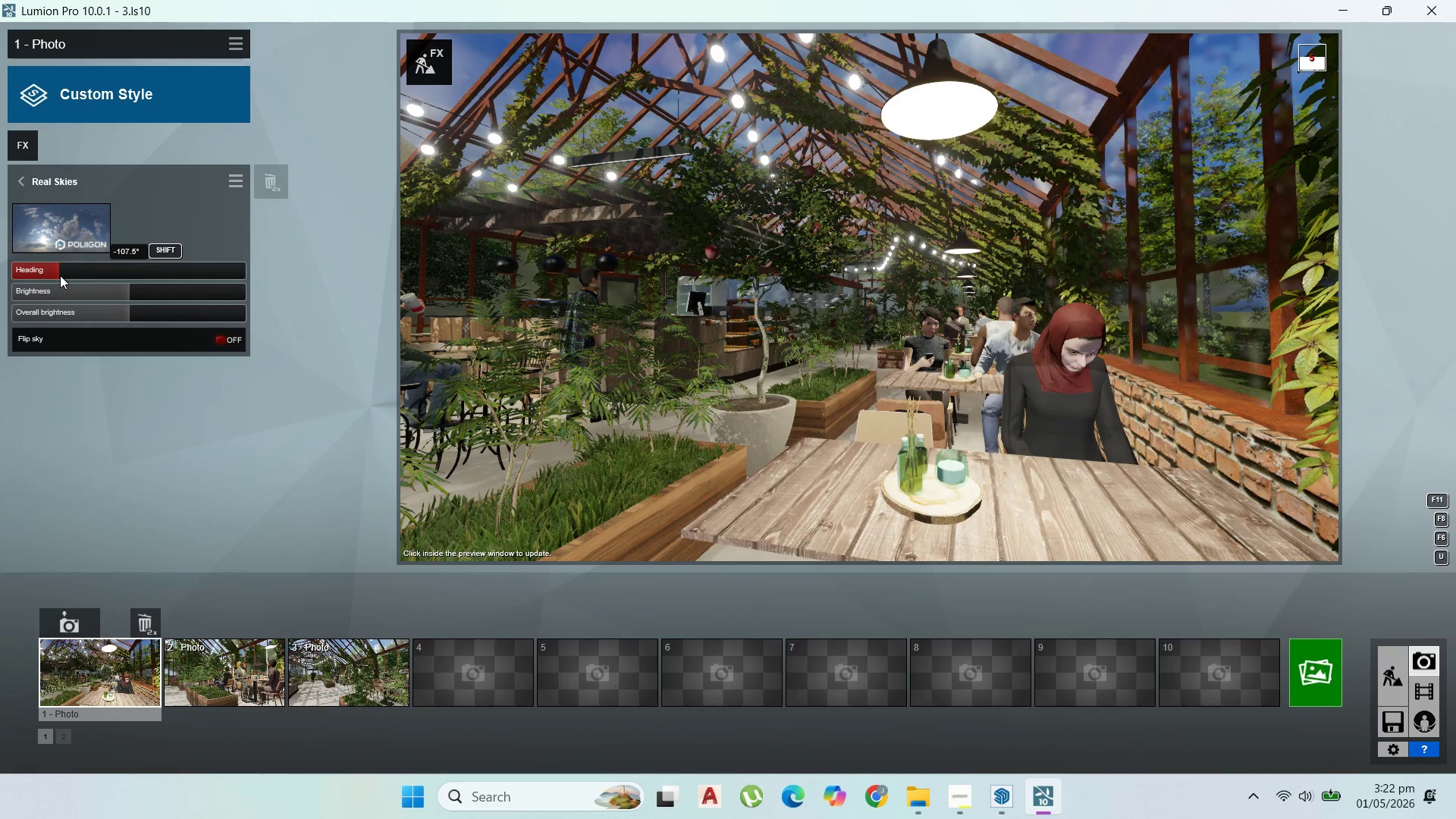 
left_click_drag(start_coordinate=[53, 270], to_coordinate=[49, 266])
 